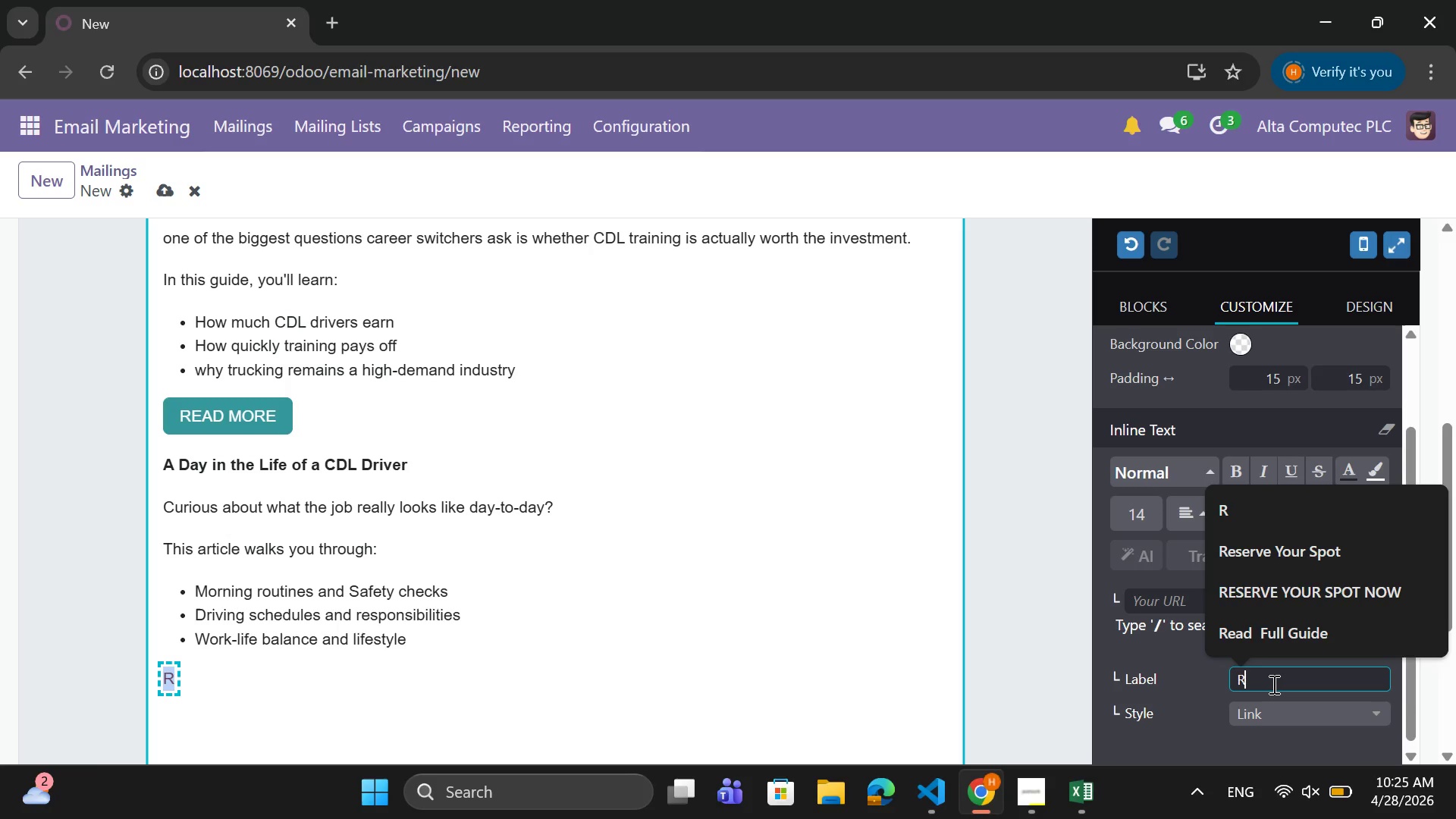 
wait(22.22)
 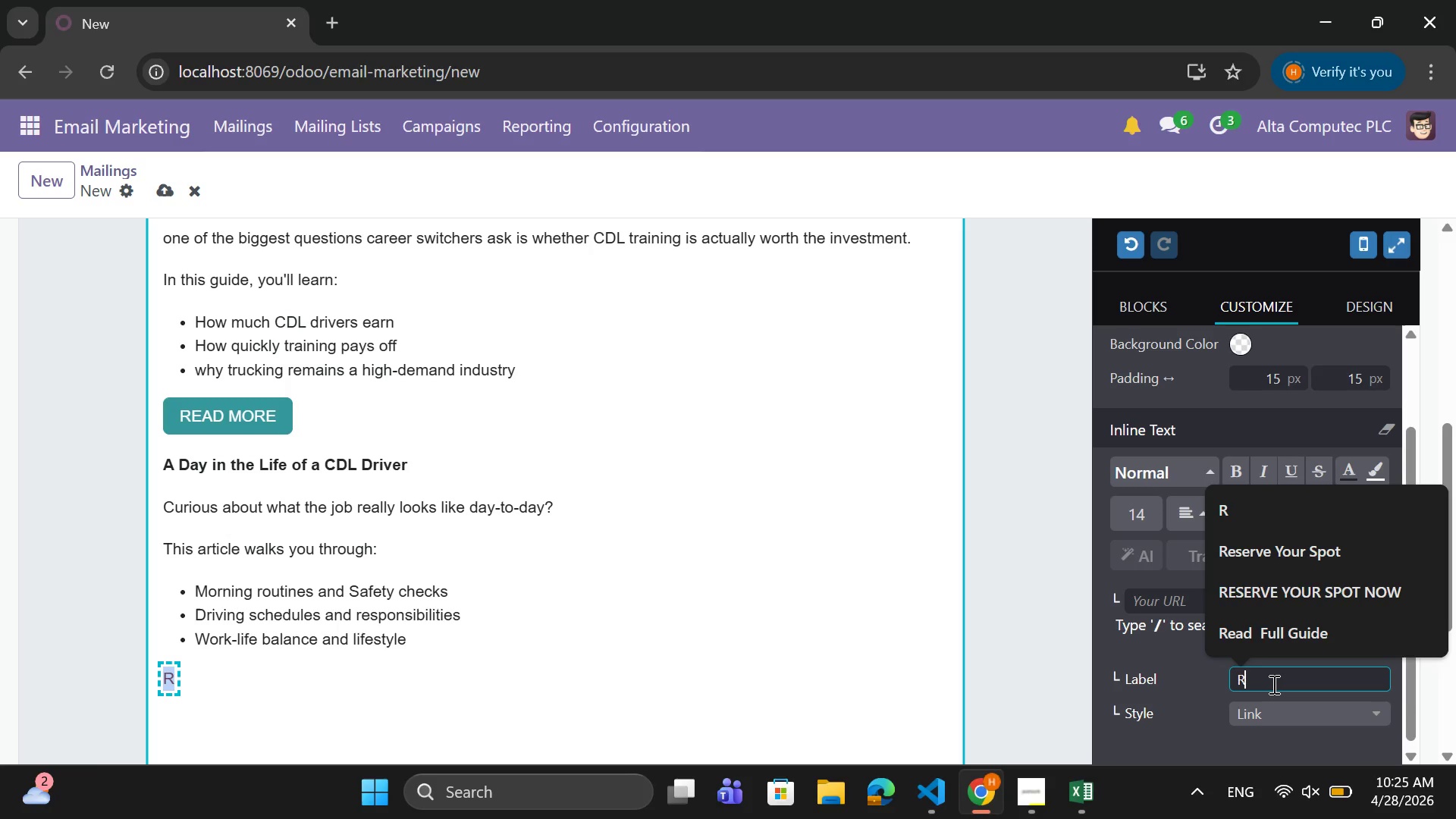 
type(EAD )
 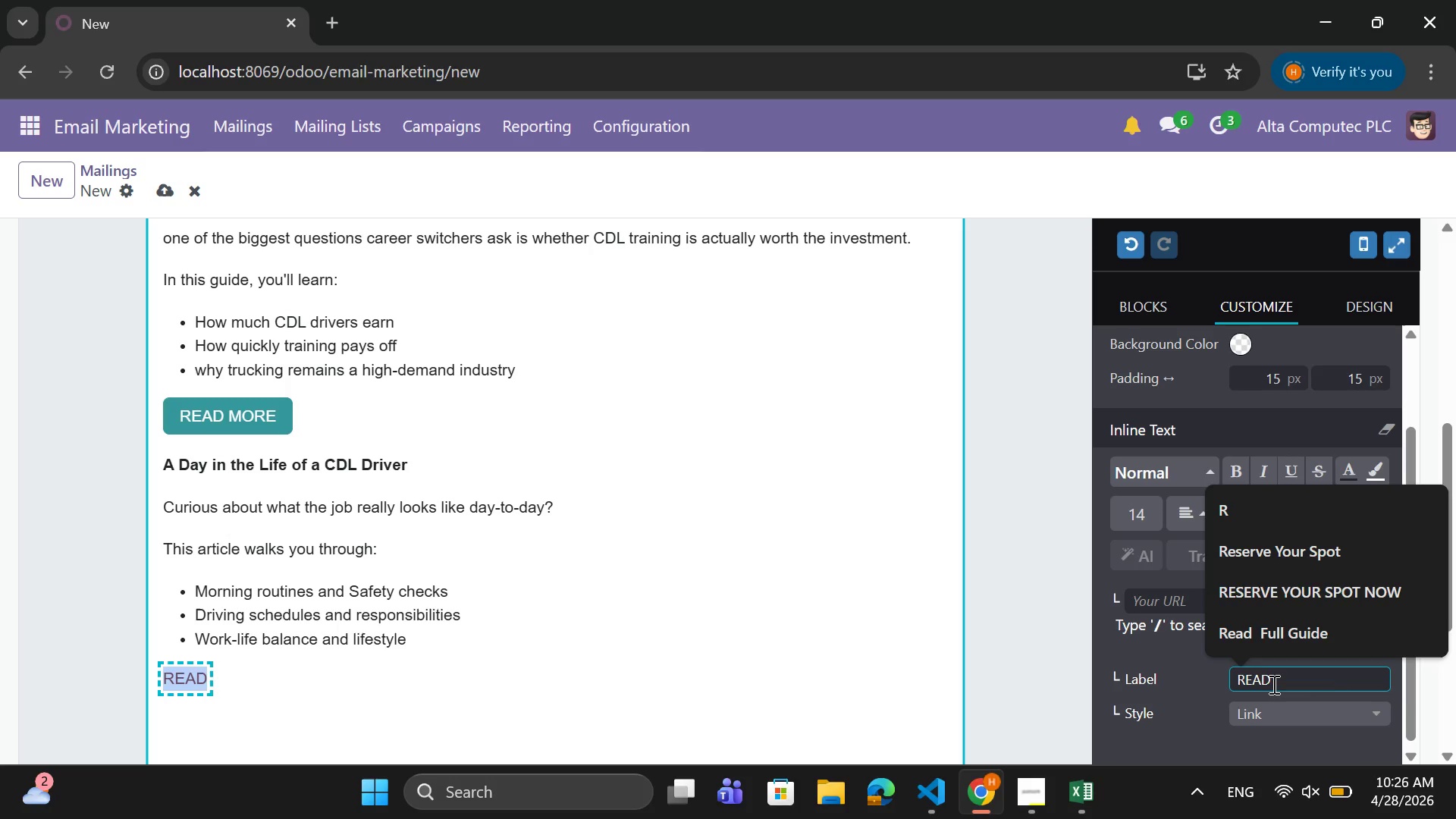 
type(m)
key(Backspace)
type(MORE)
 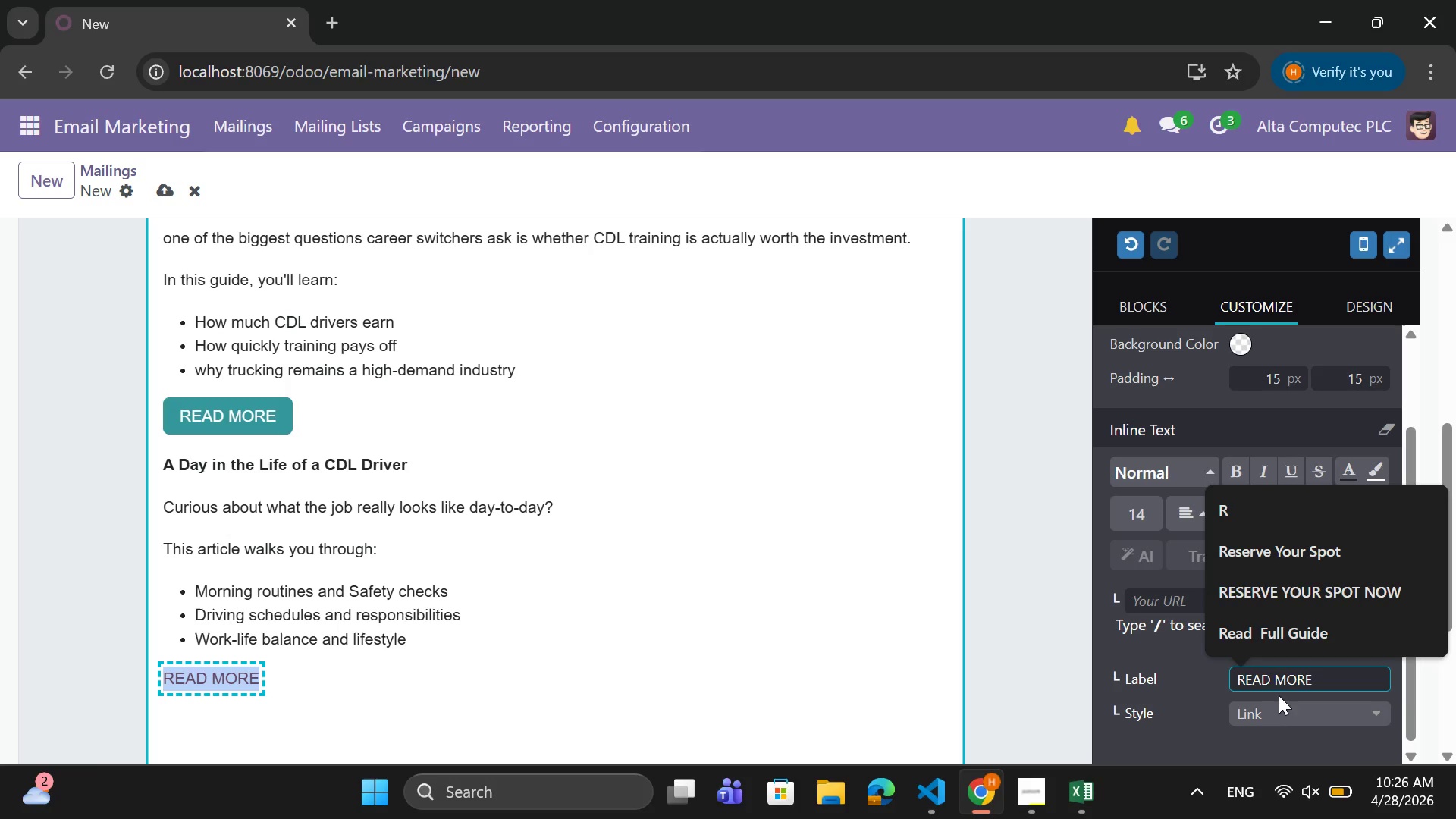 
left_click([1276, 720])
 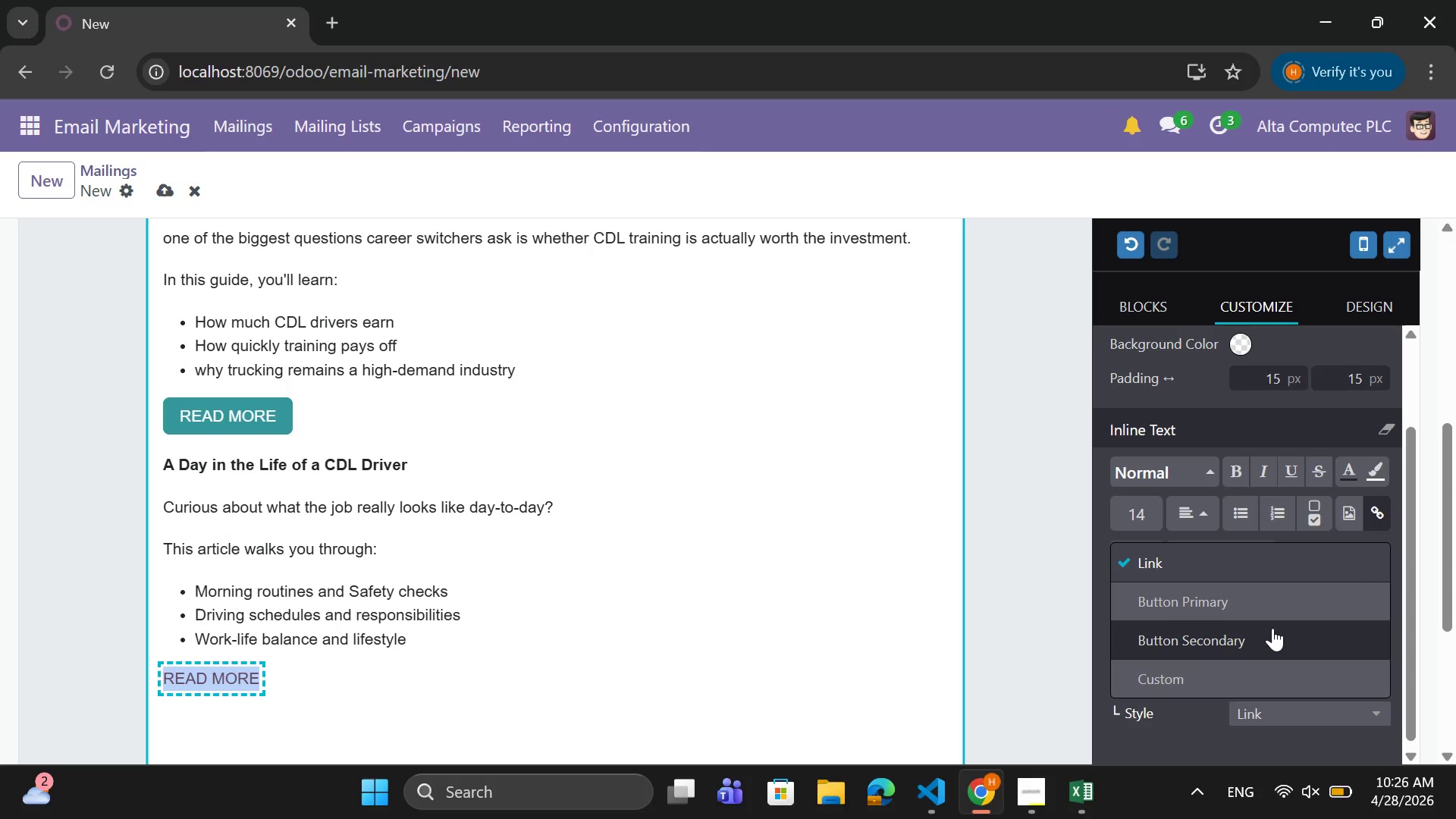 
wait(5.06)
 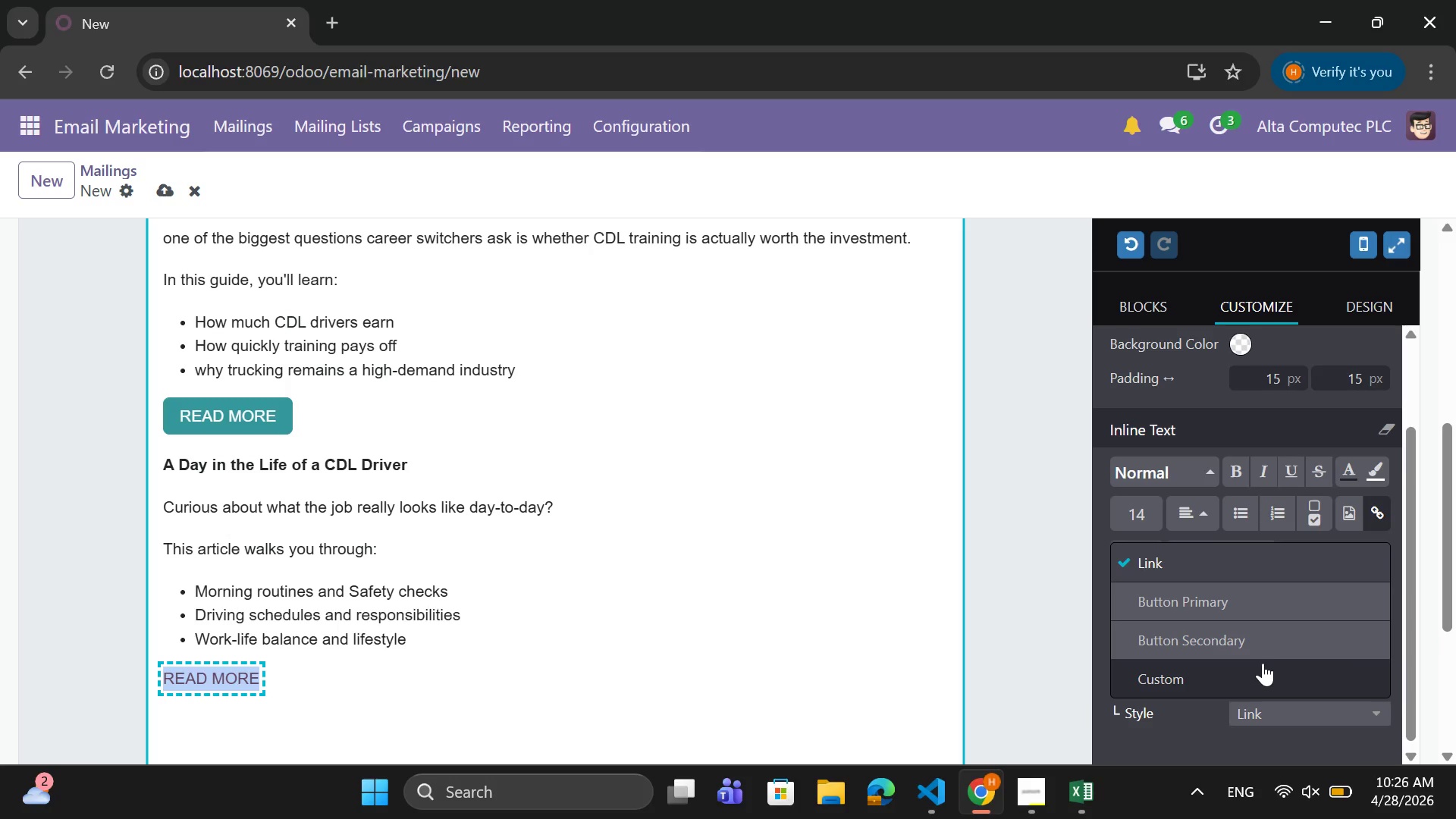 
left_click([1277, 610])
 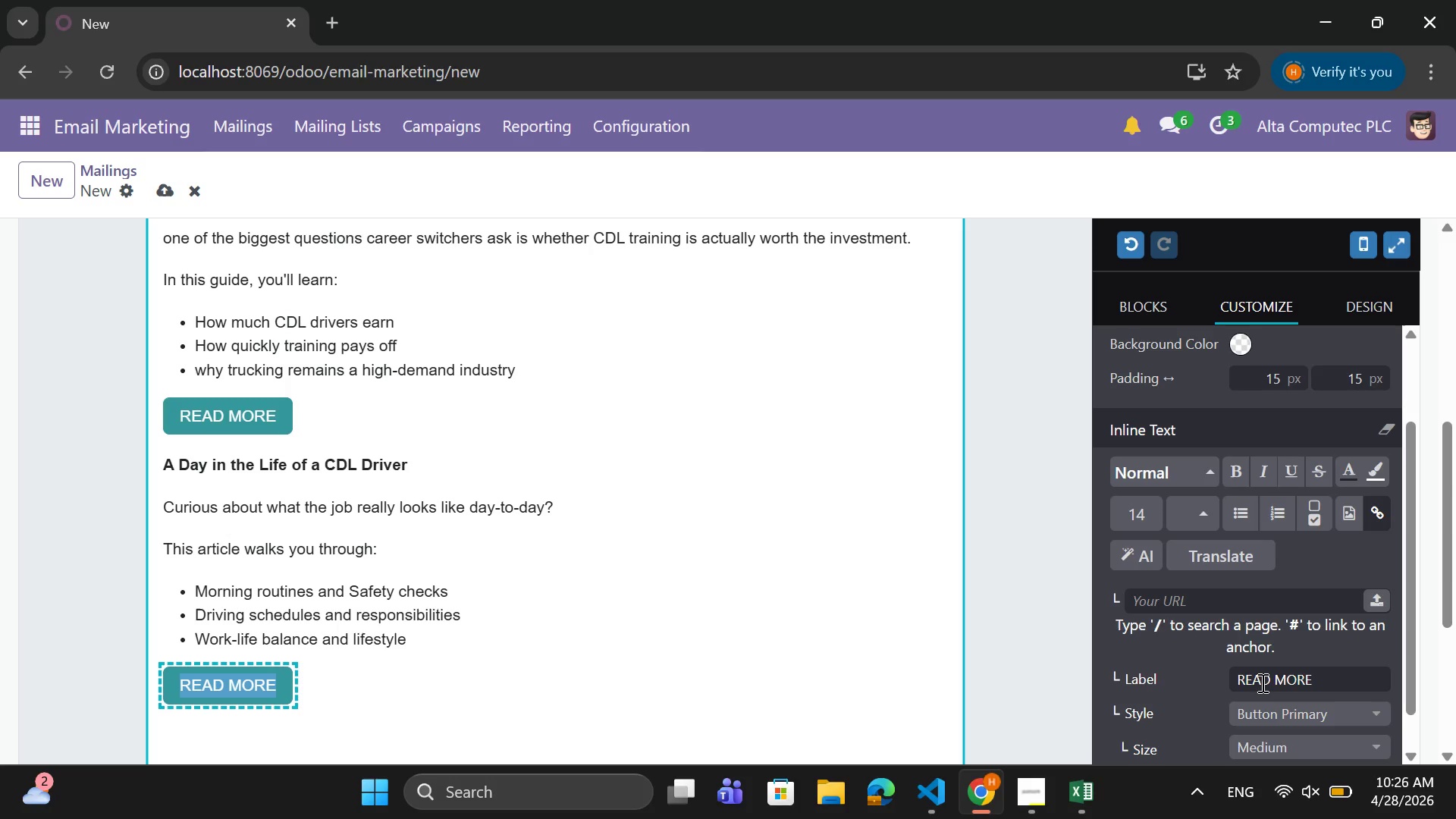 
wait(6.84)
 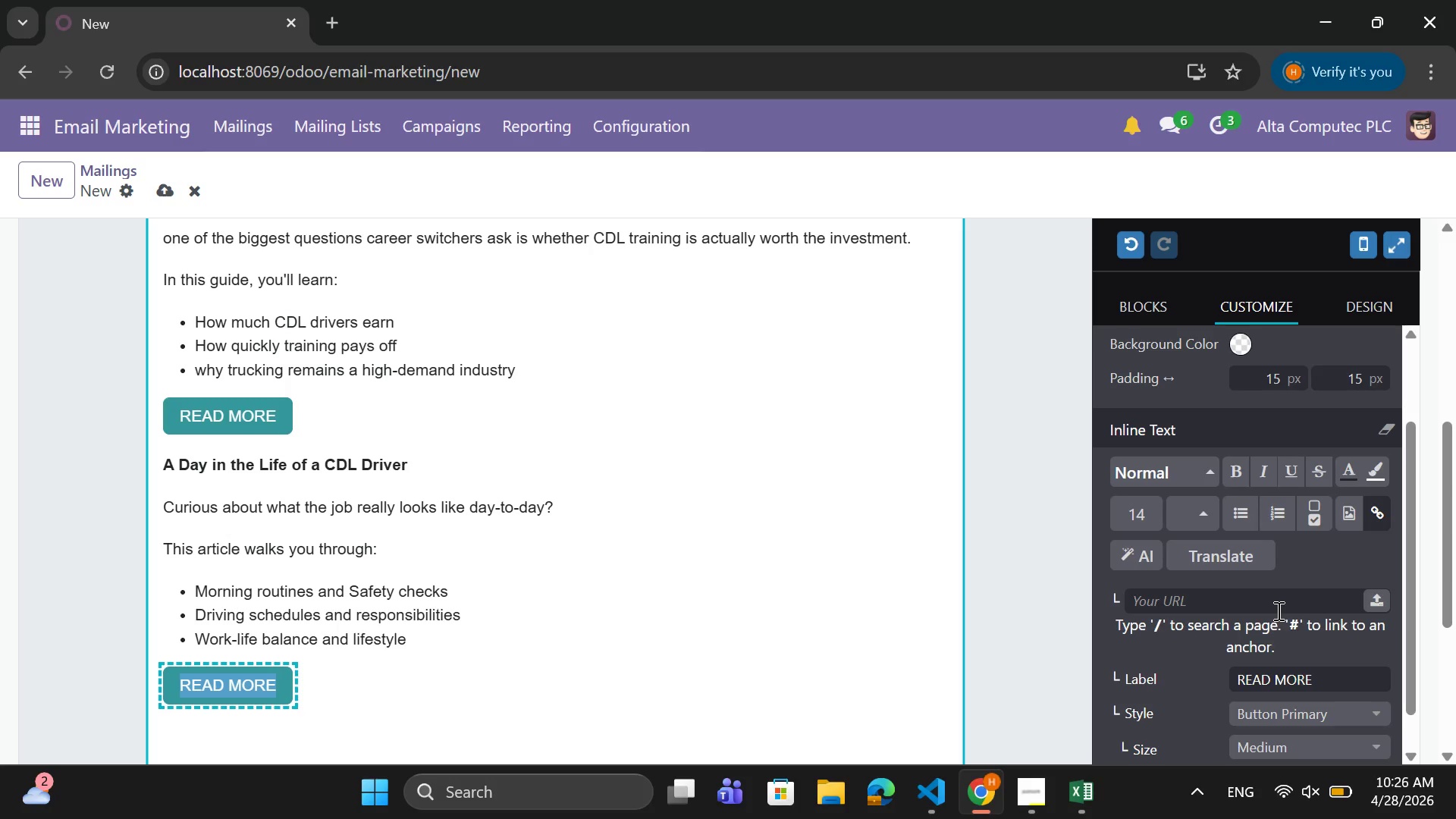 
left_click([306, 673])
 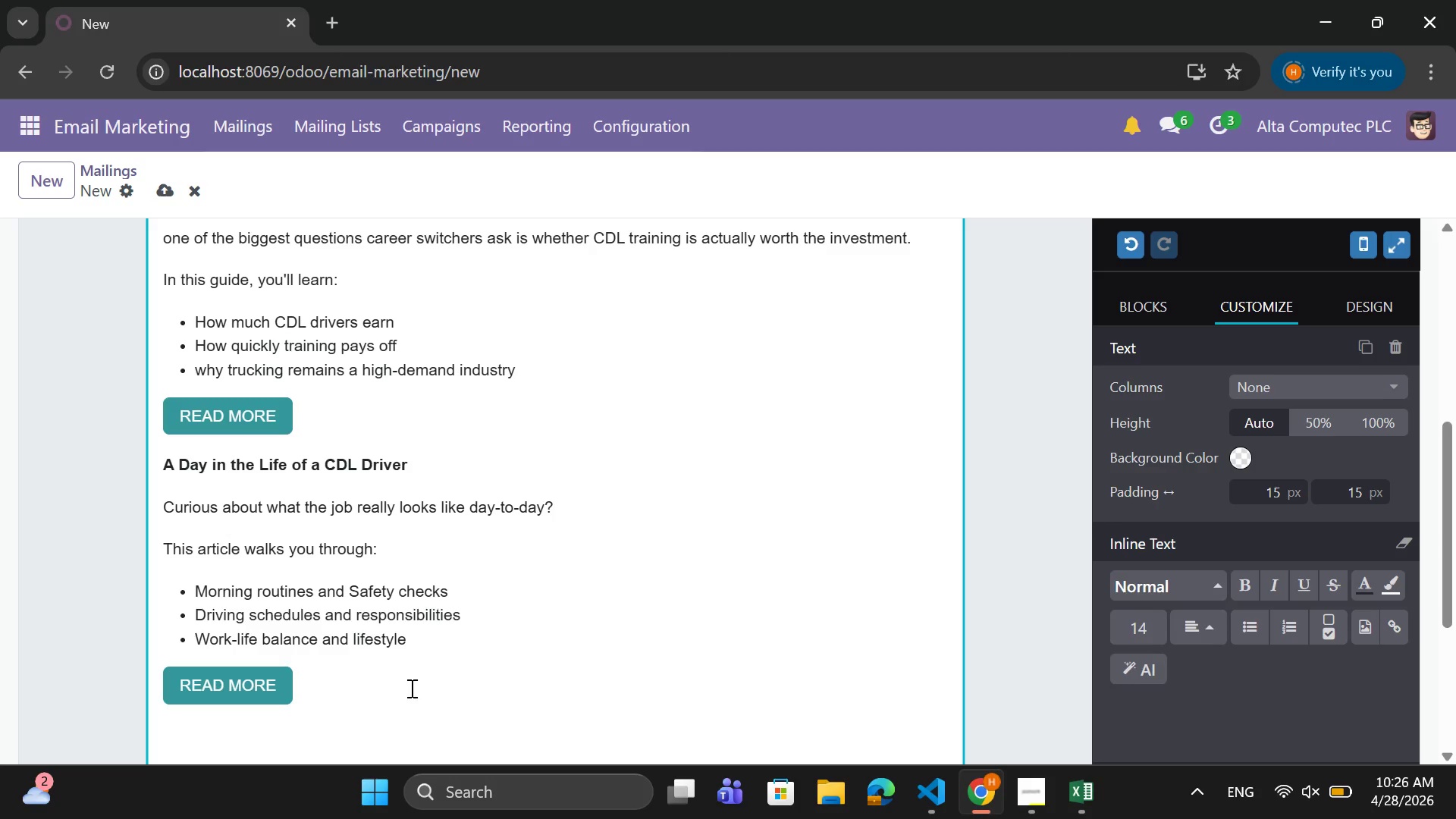 
key(Enter)
 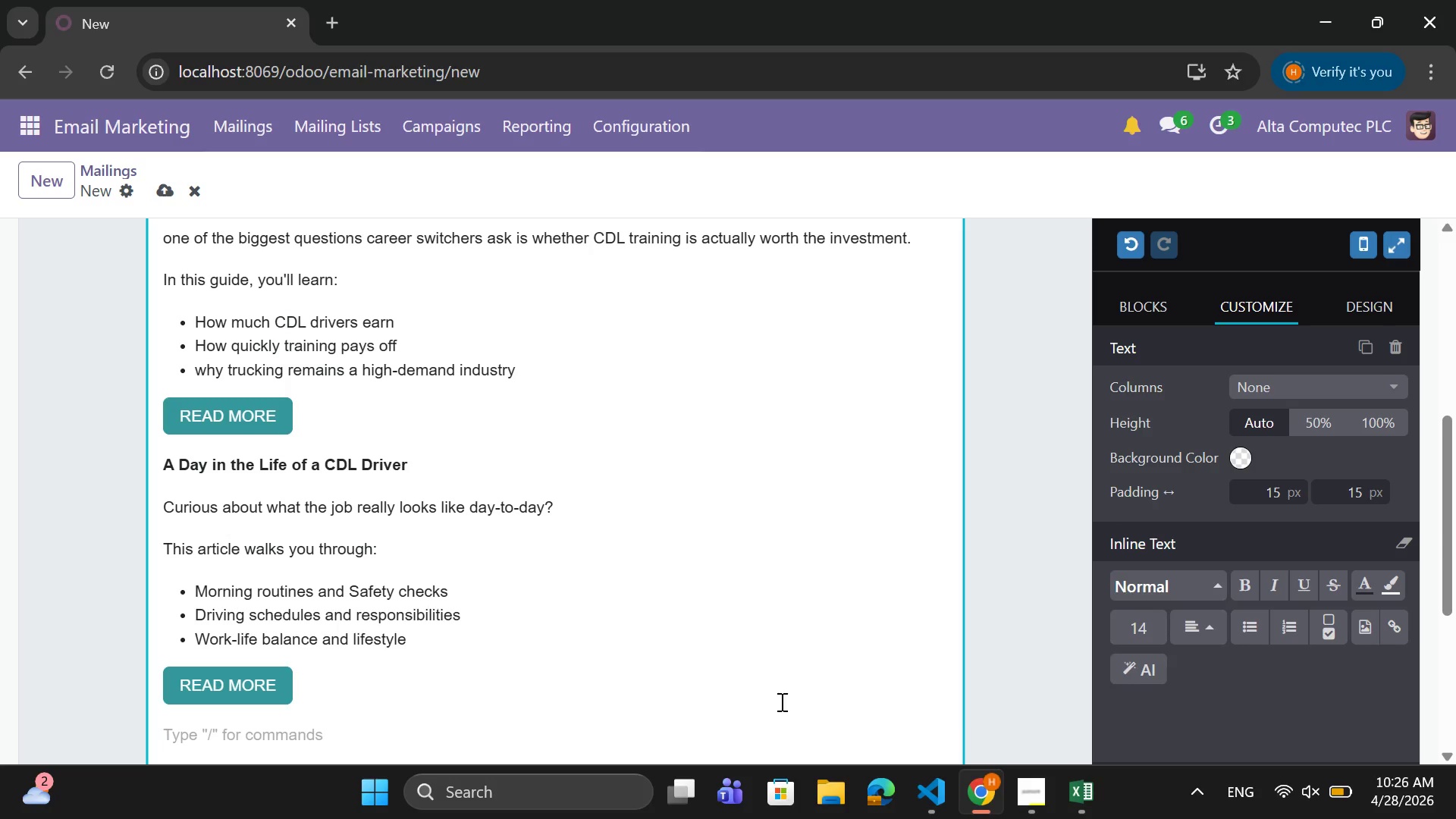 
scroll: coordinate [705, 671], scroll_direction: down, amount: 1.0
 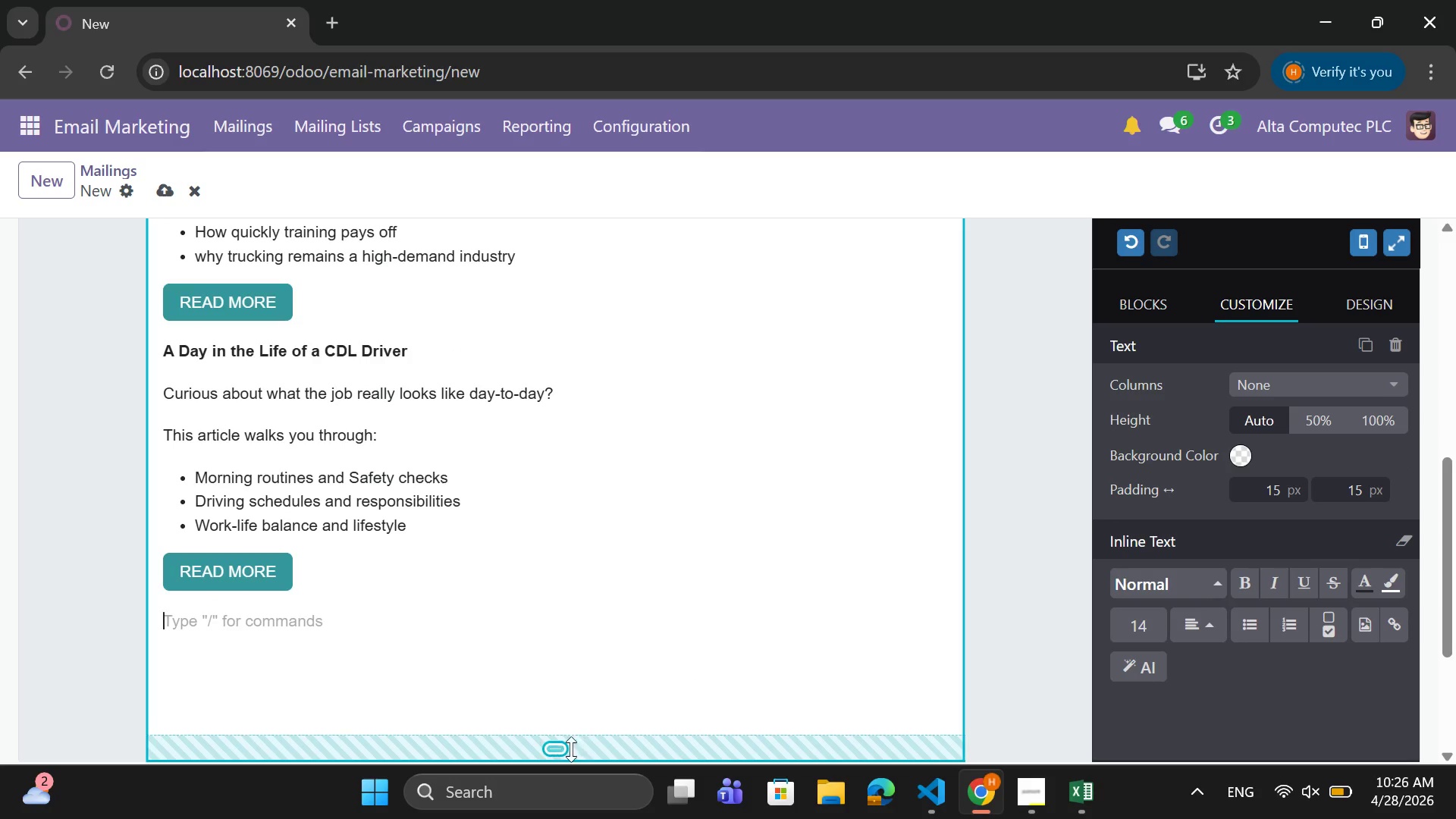 
wait(5.03)
 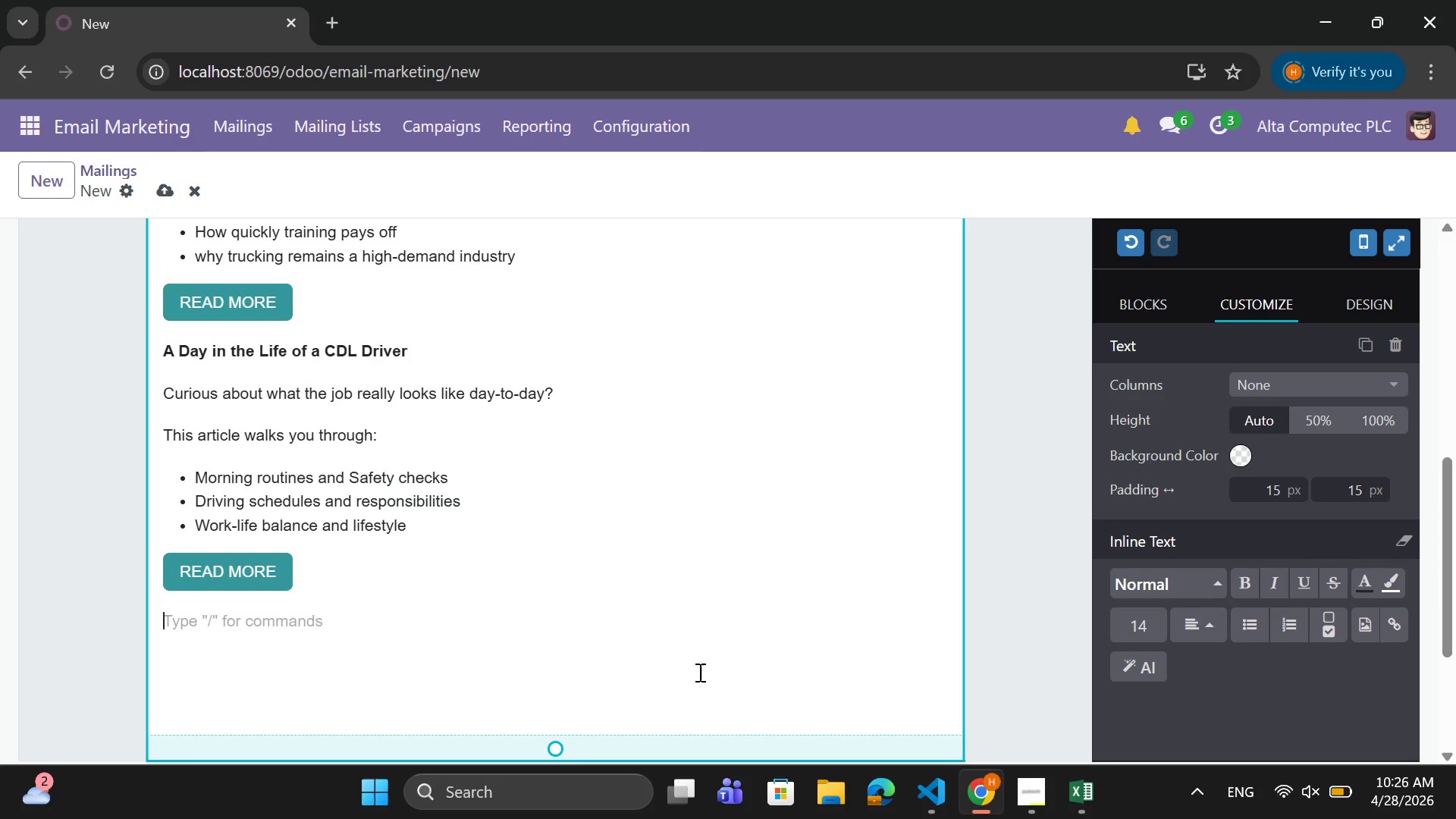 
left_click_drag(start_coordinate=[567, 754], to_coordinate=[570, 730])
 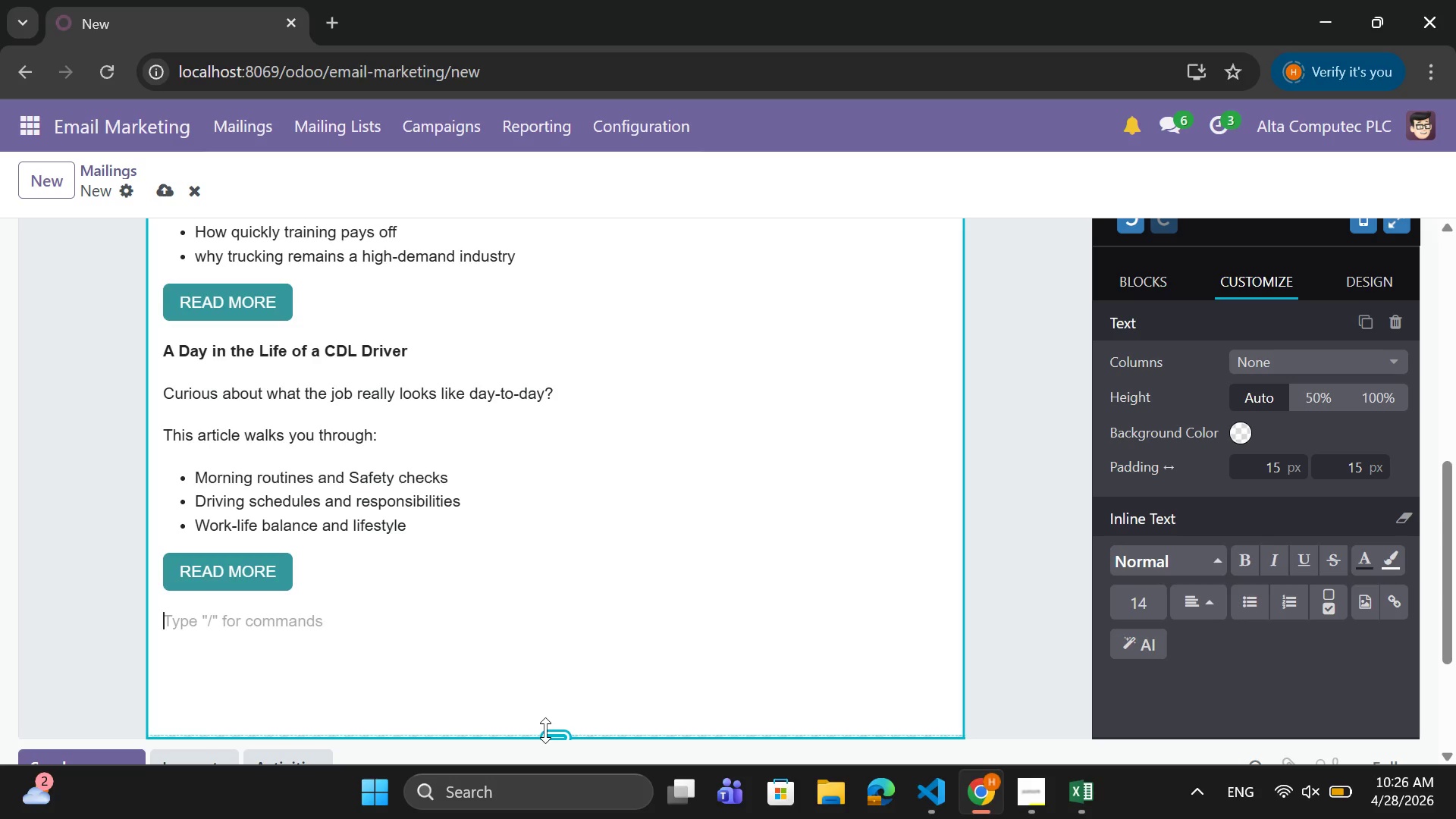 
scroll: coordinate [538, 692], scroll_direction: up, amount: 6.0
 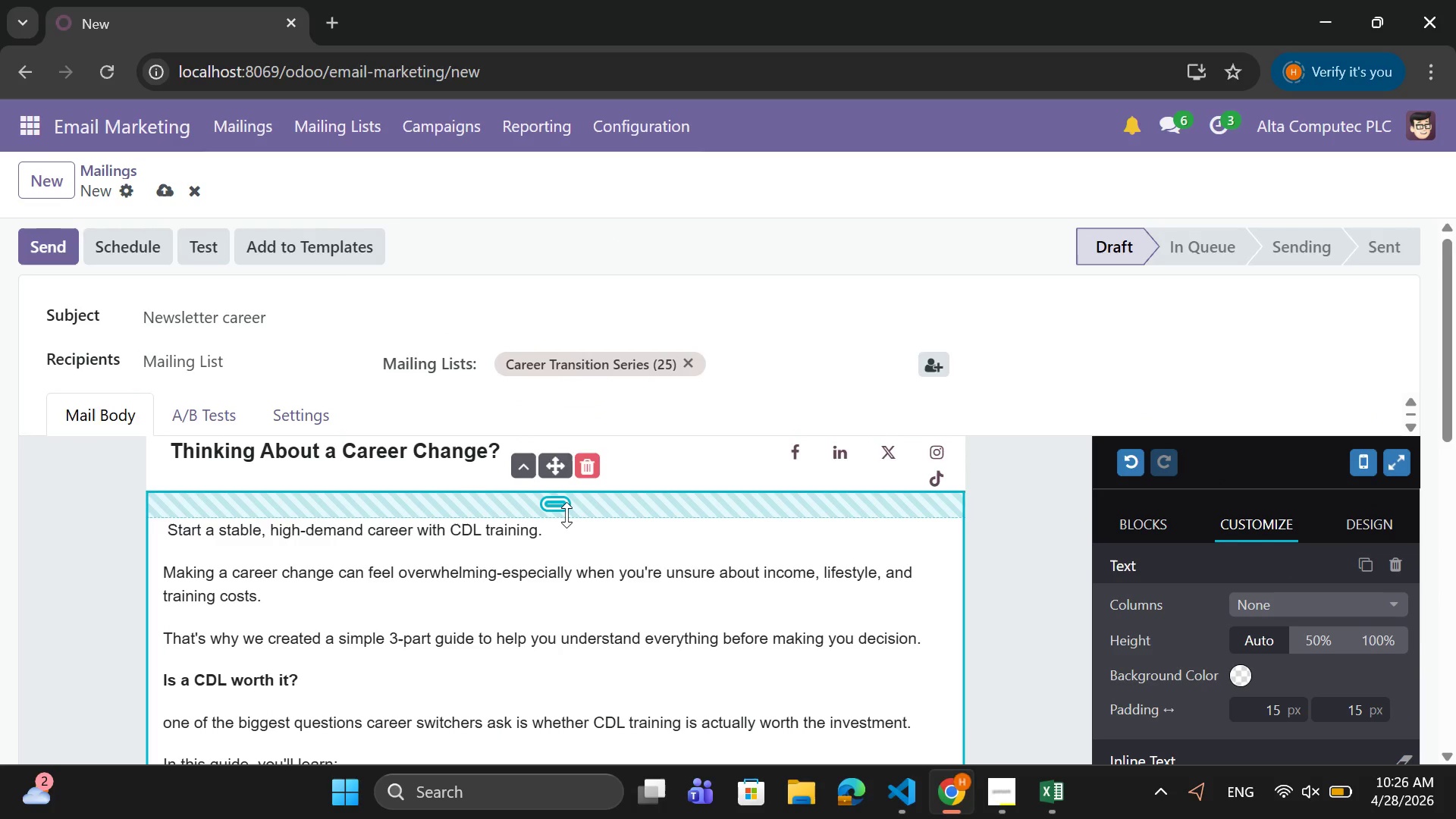 
left_click_drag(start_coordinate=[566, 515], to_coordinate=[568, 492])
 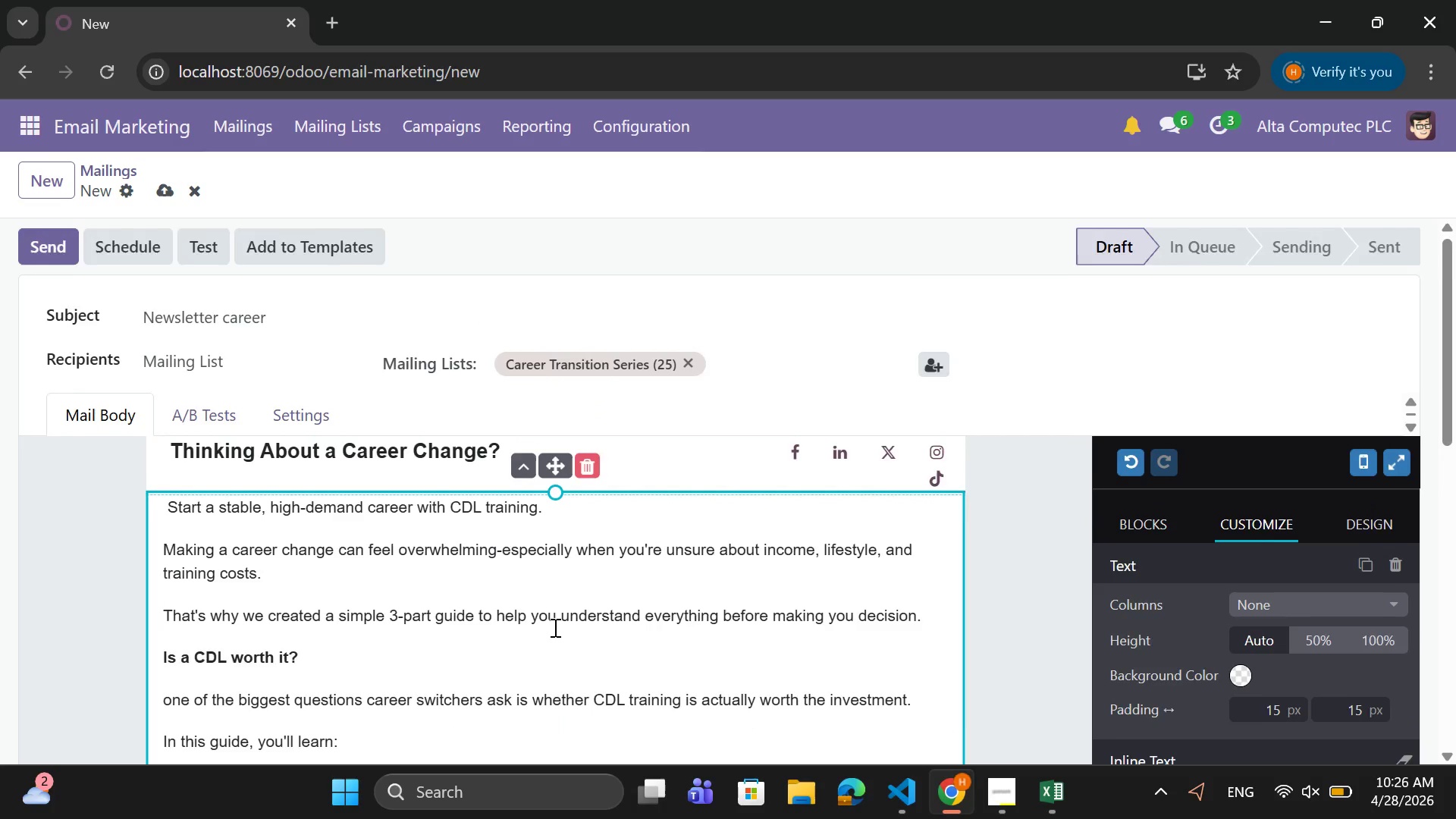 
scroll: coordinate [549, 645], scroll_direction: down, amount: 3.0
 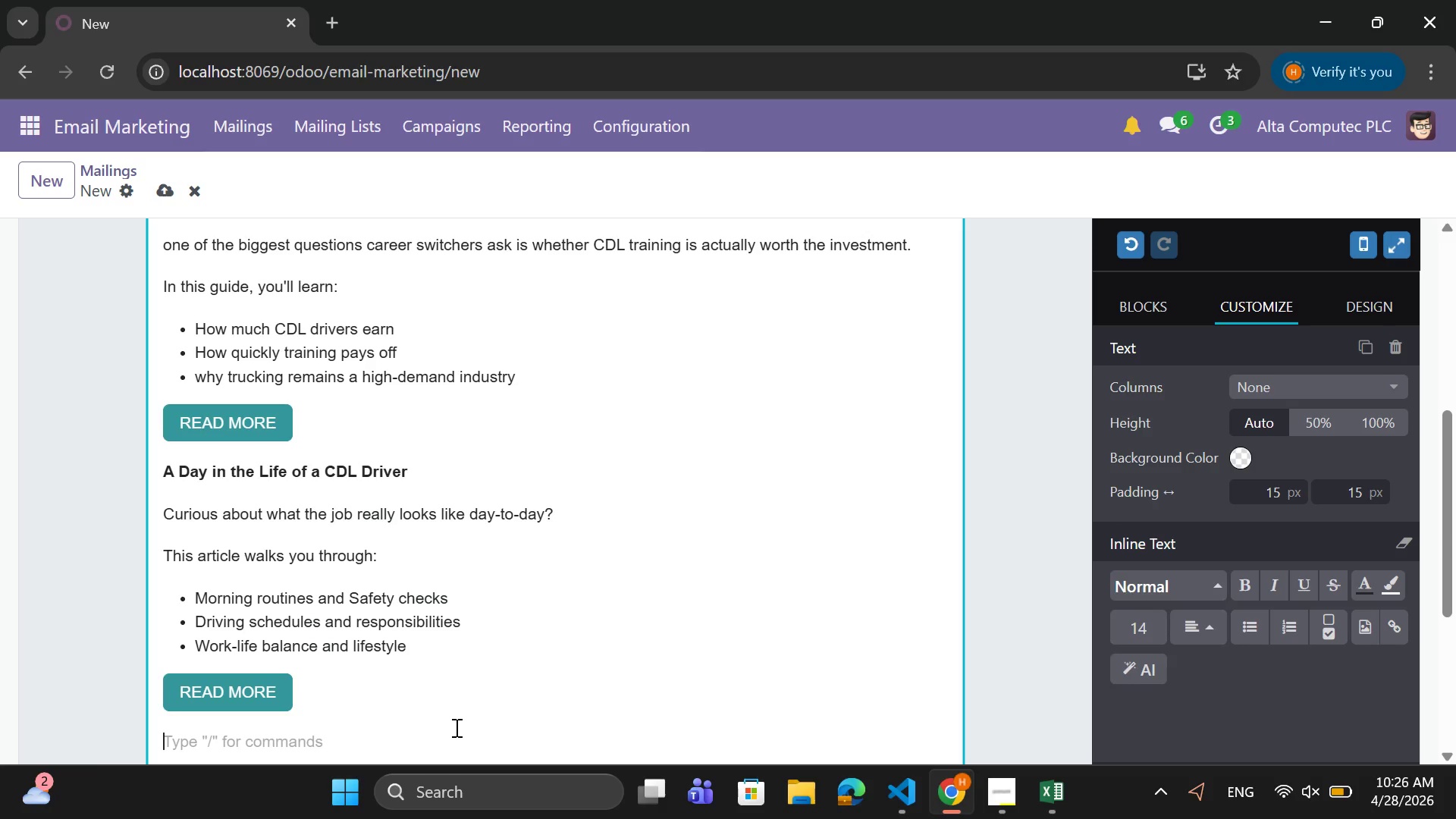 
wait(9.86)
 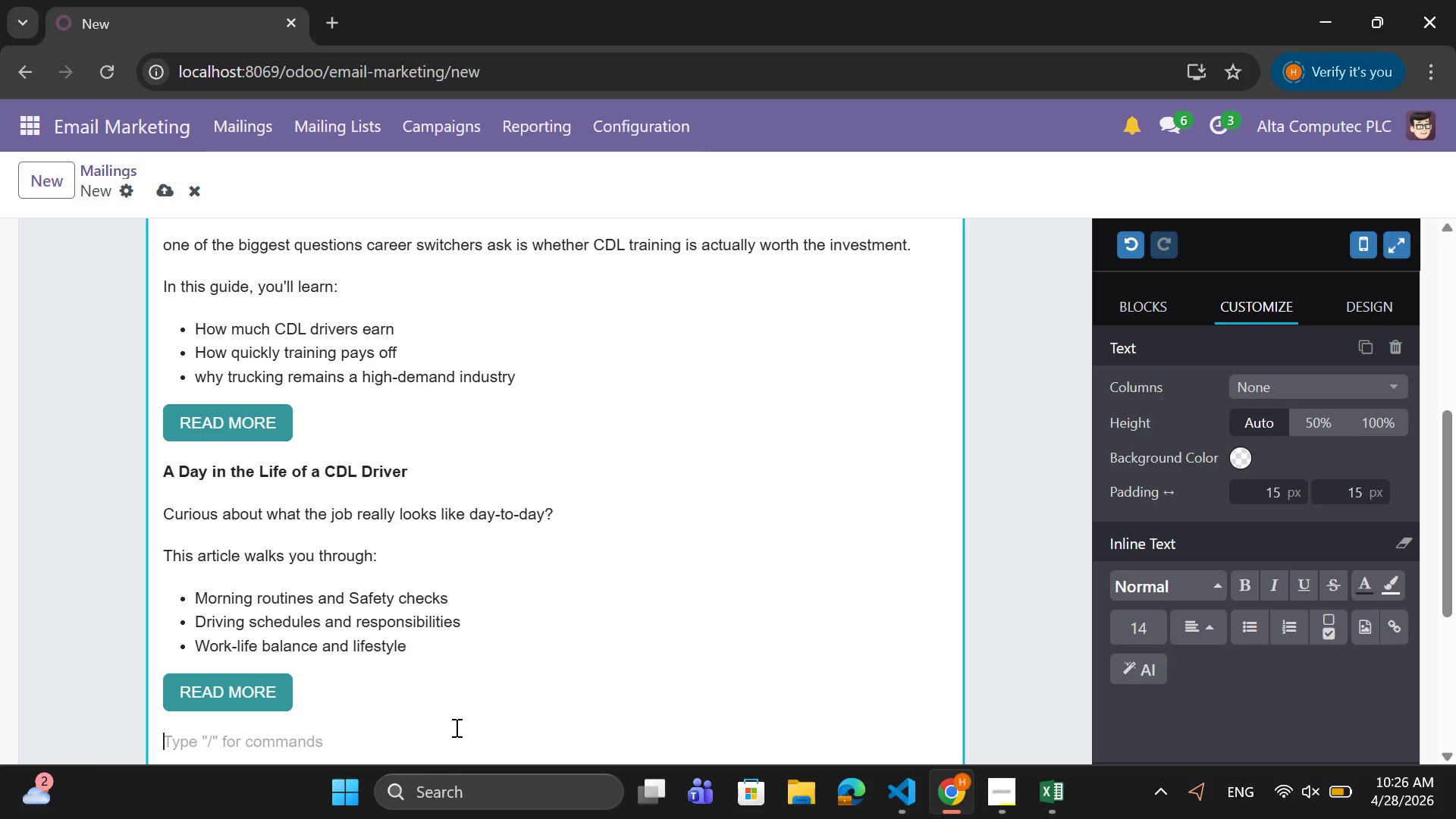 
type(How to Pay for CDL Training)
 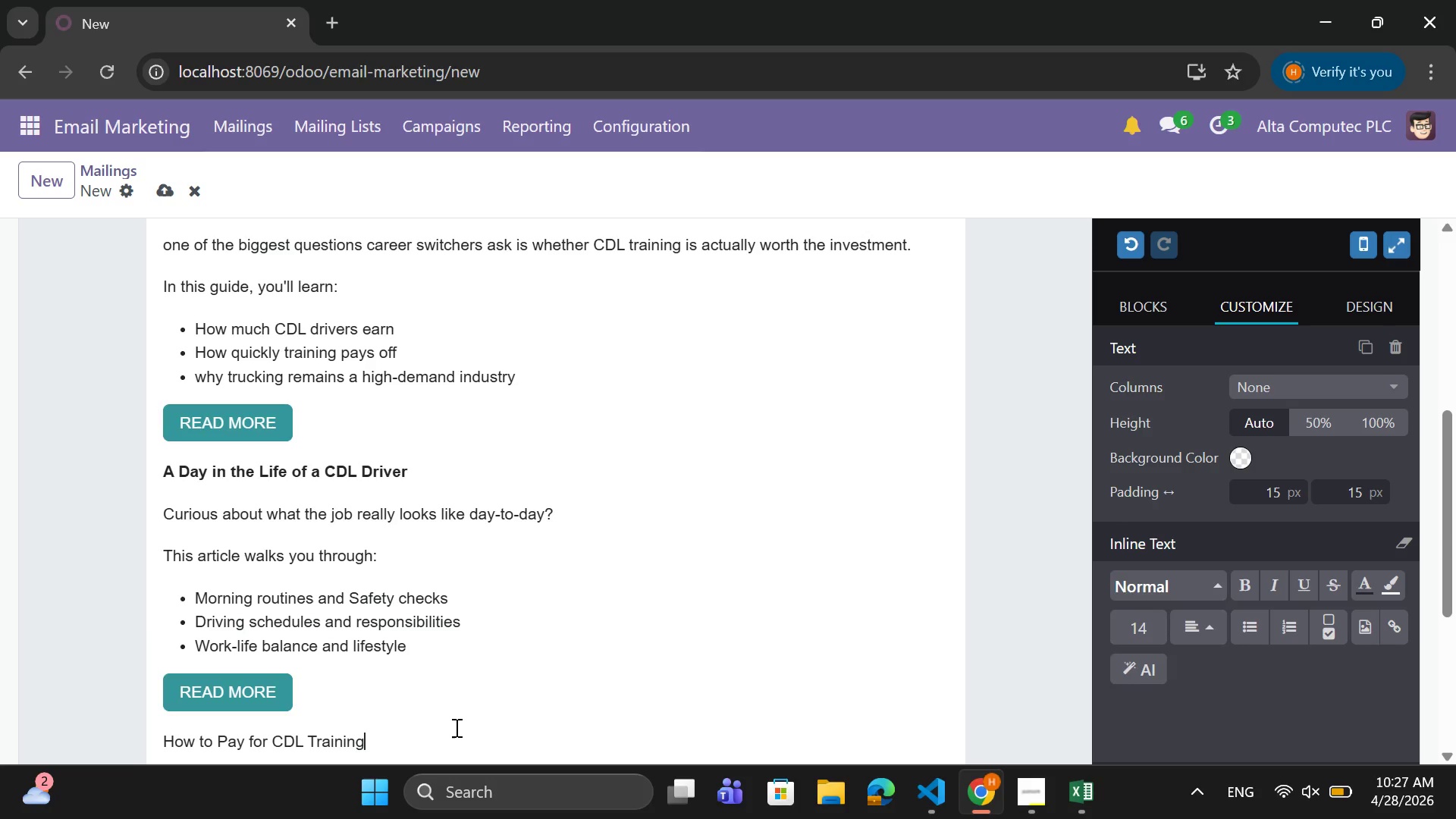 
key(Enter)
 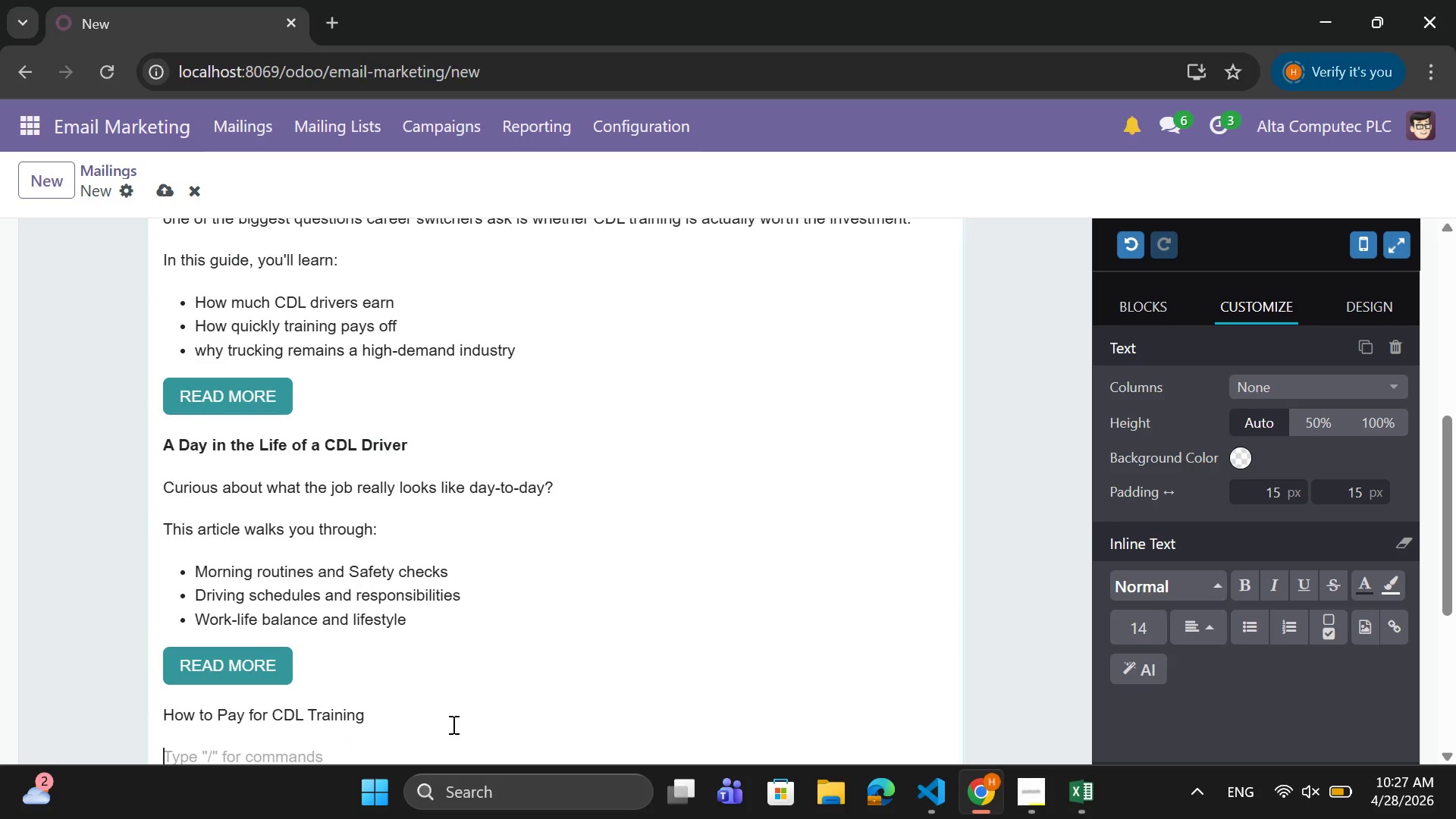 
left_click_drag(start_coordinate=[403, 711], to_coordinate=[155, 716])
 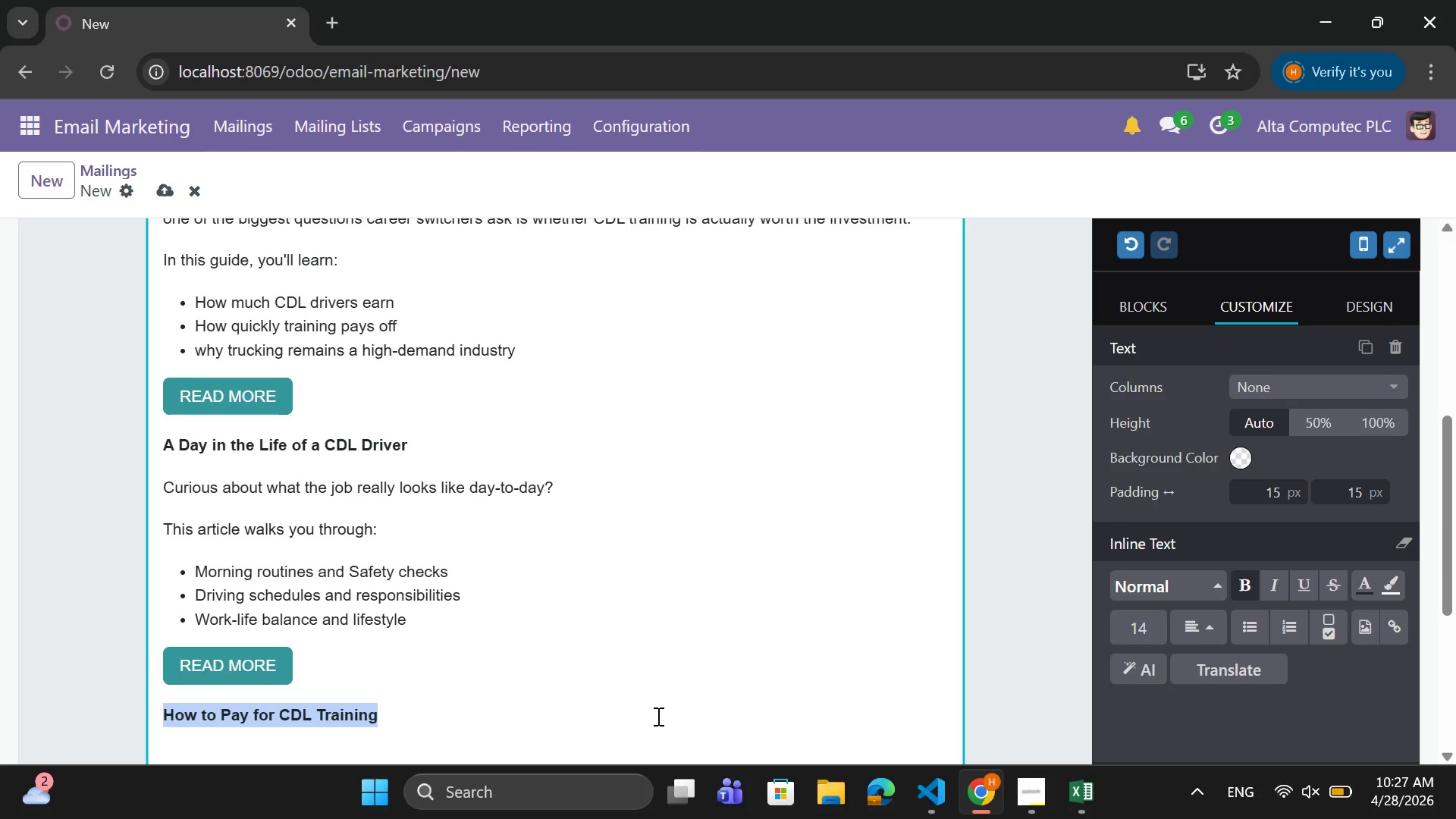 
left_click([566, 711])
 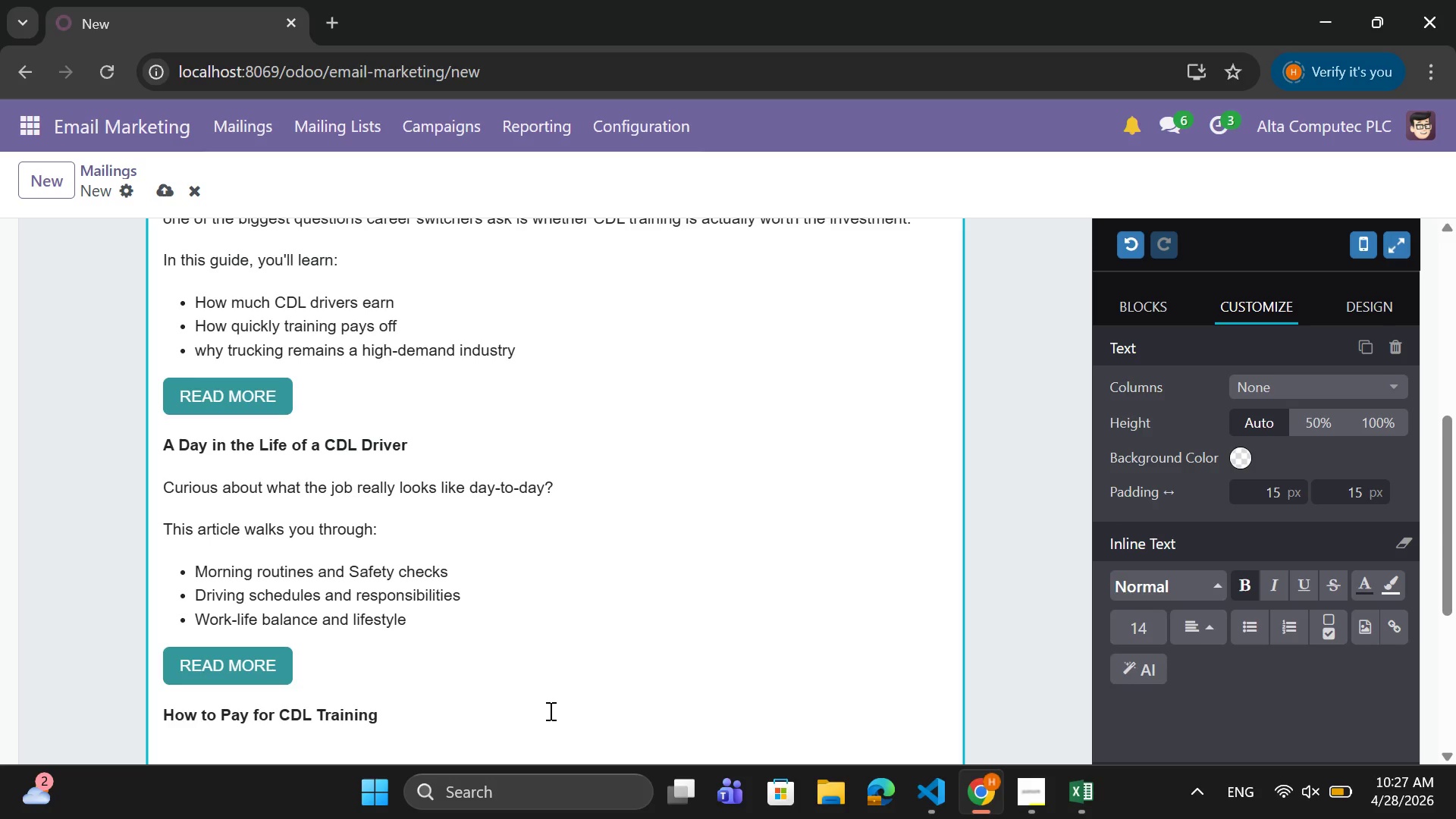 
key(Enter)
 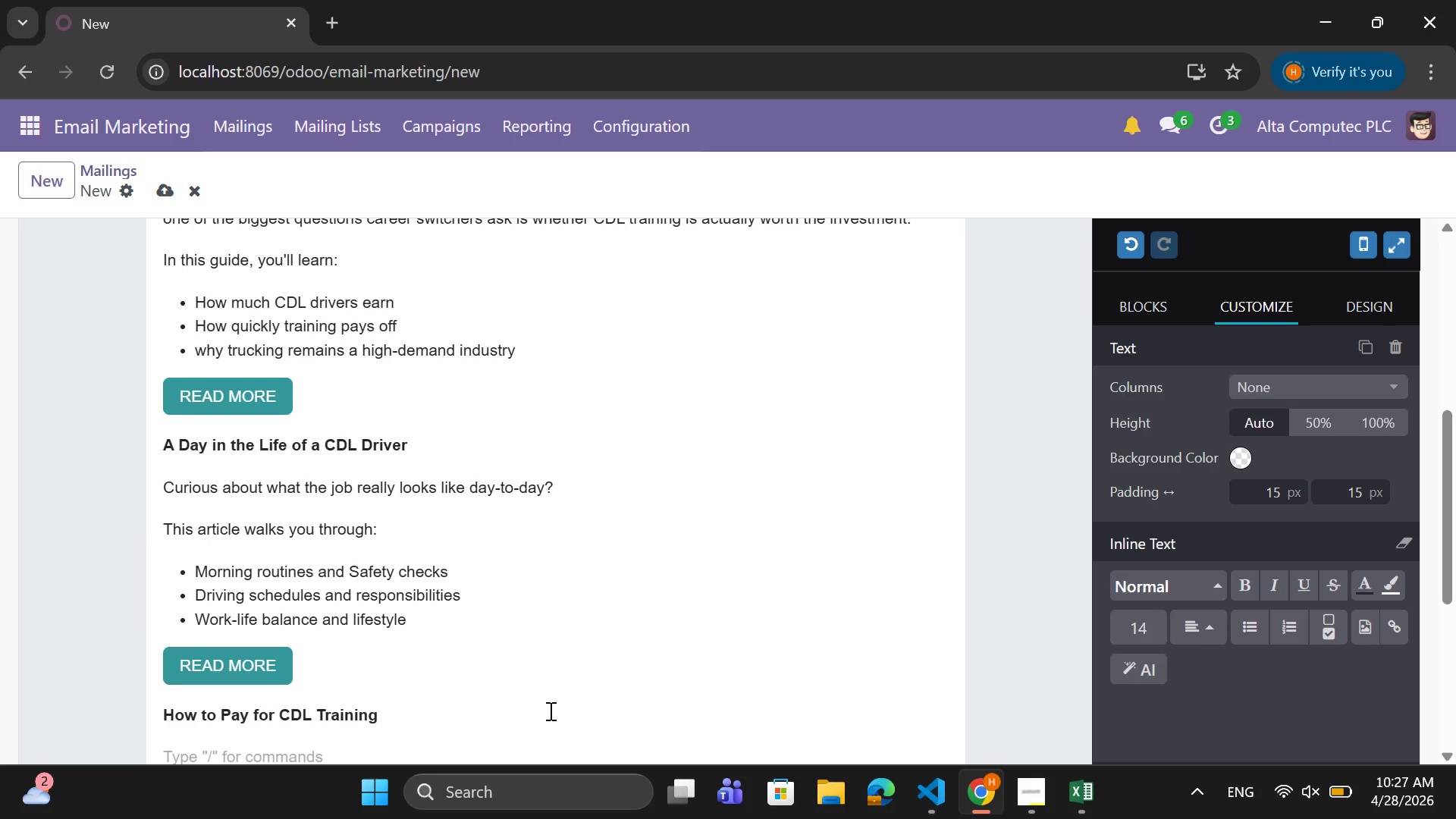 
type(Worried about the cost )
key(Backspace)
type(? You're not alone-but there are more options than most people t)
key(Backspace)
type(reaali)
key(Backspace)
key(Backspace)
key(Backspace)
type(lize.)
 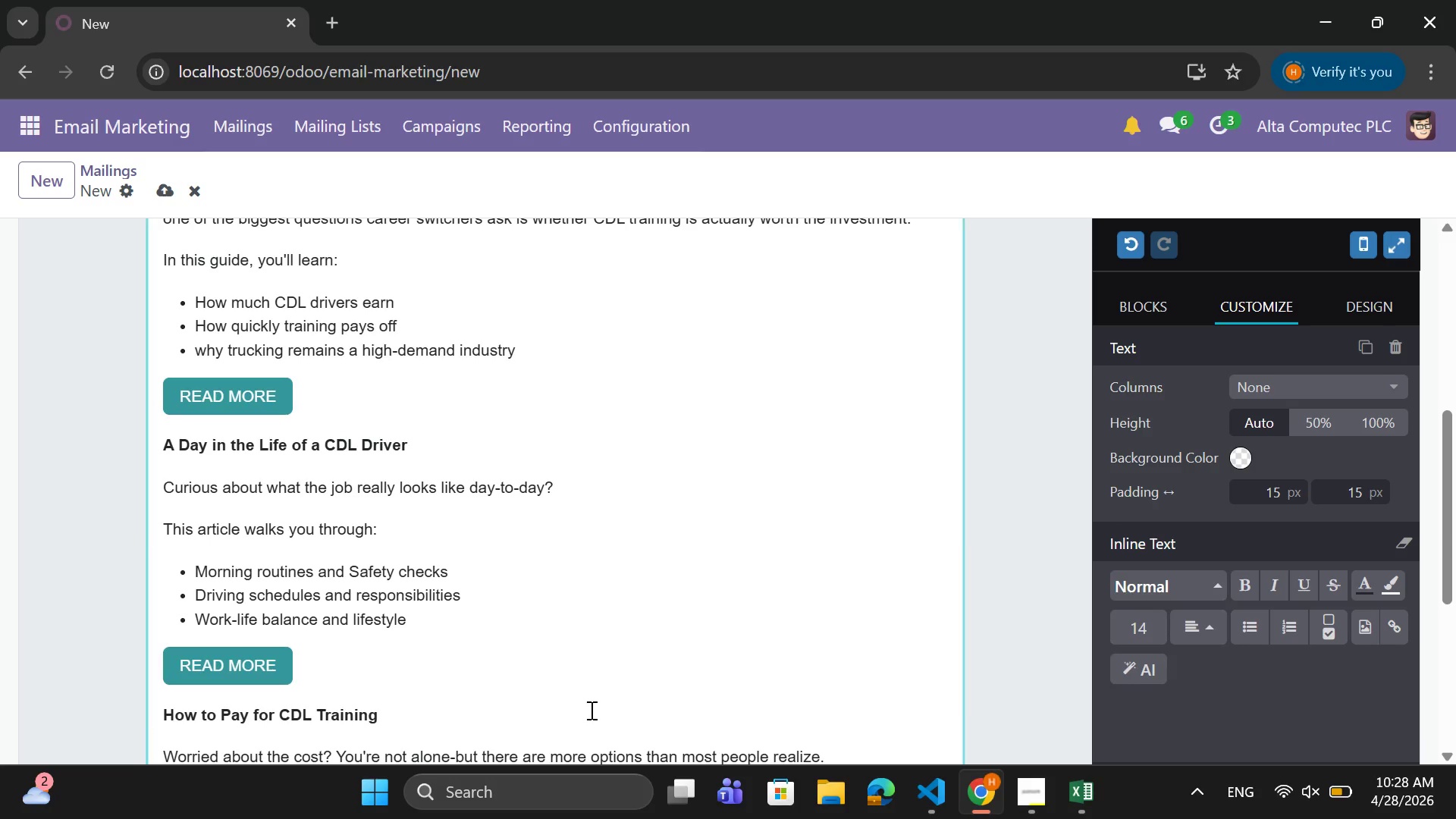 
key(Enter)
 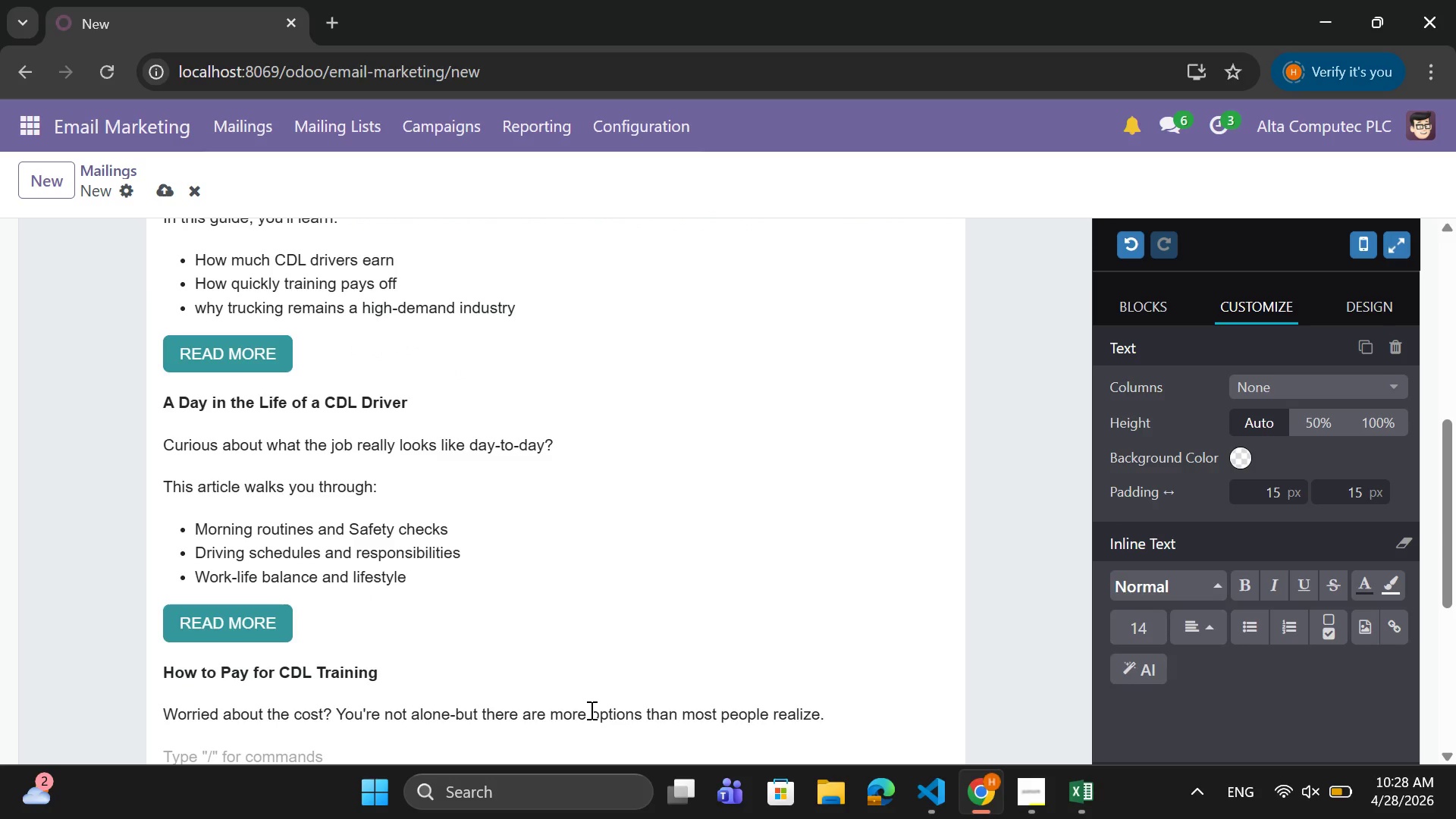 
type(Learn about:)
 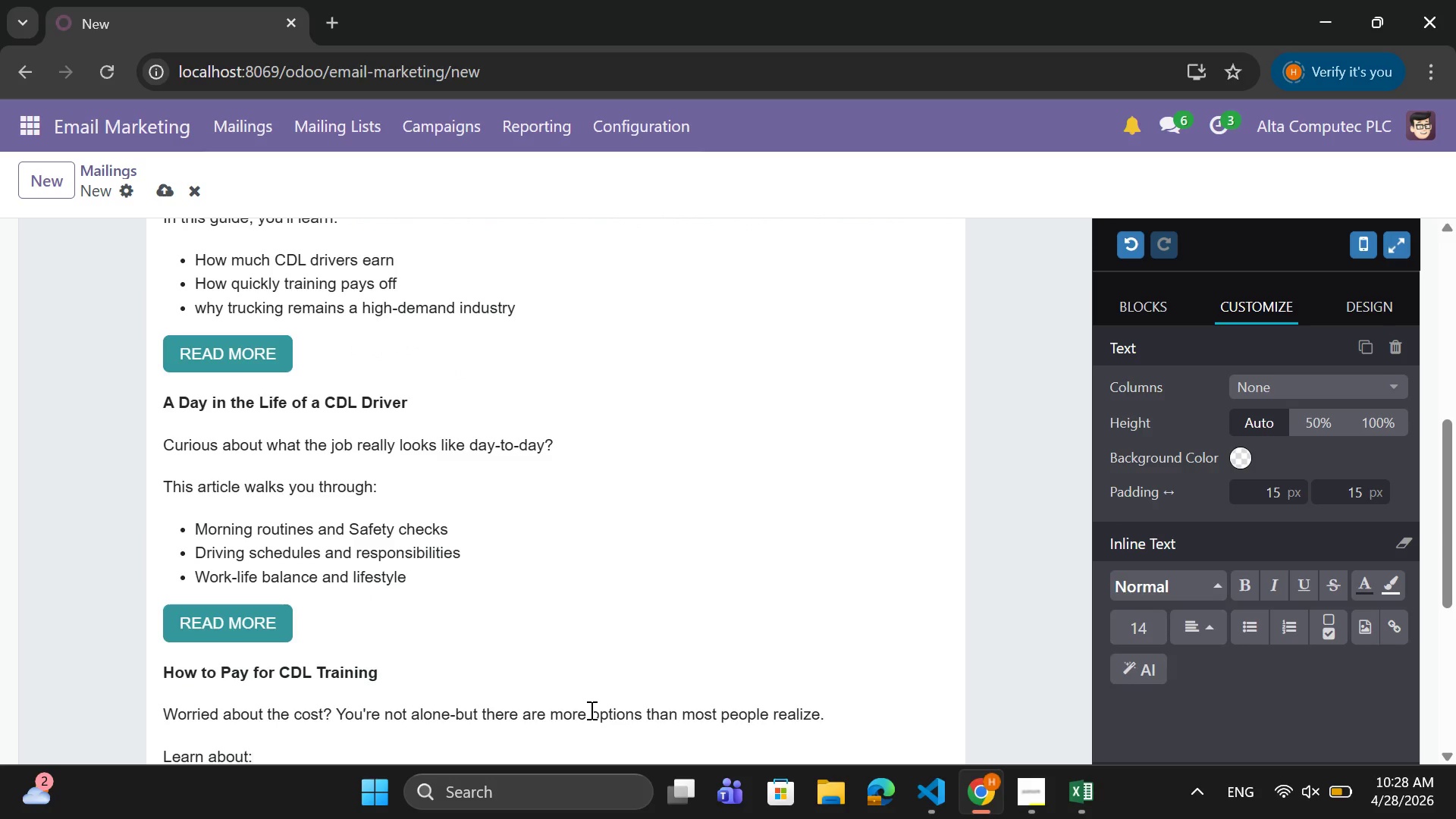 
key(Enter)
 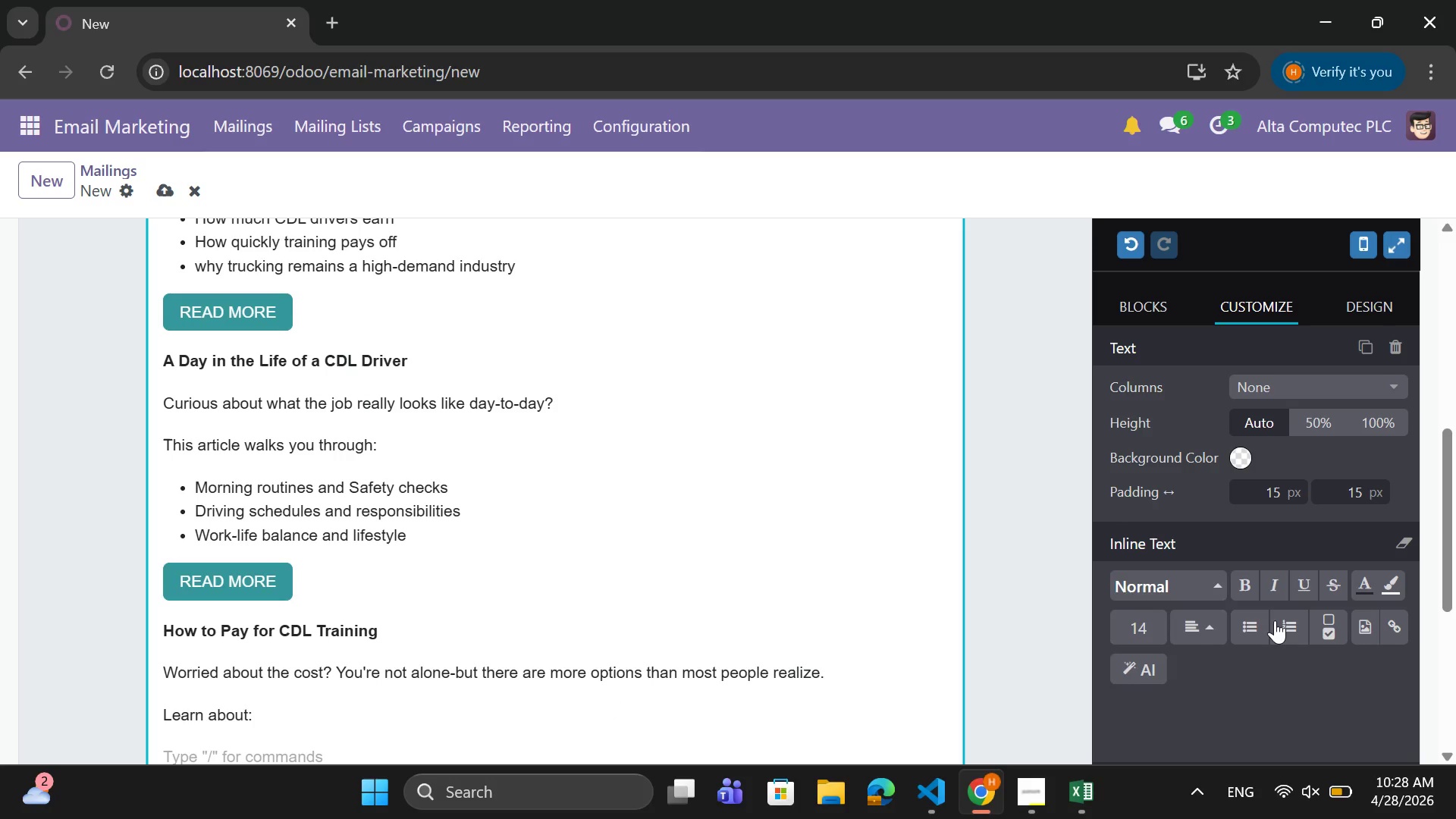 
left_click([1249, 617])
 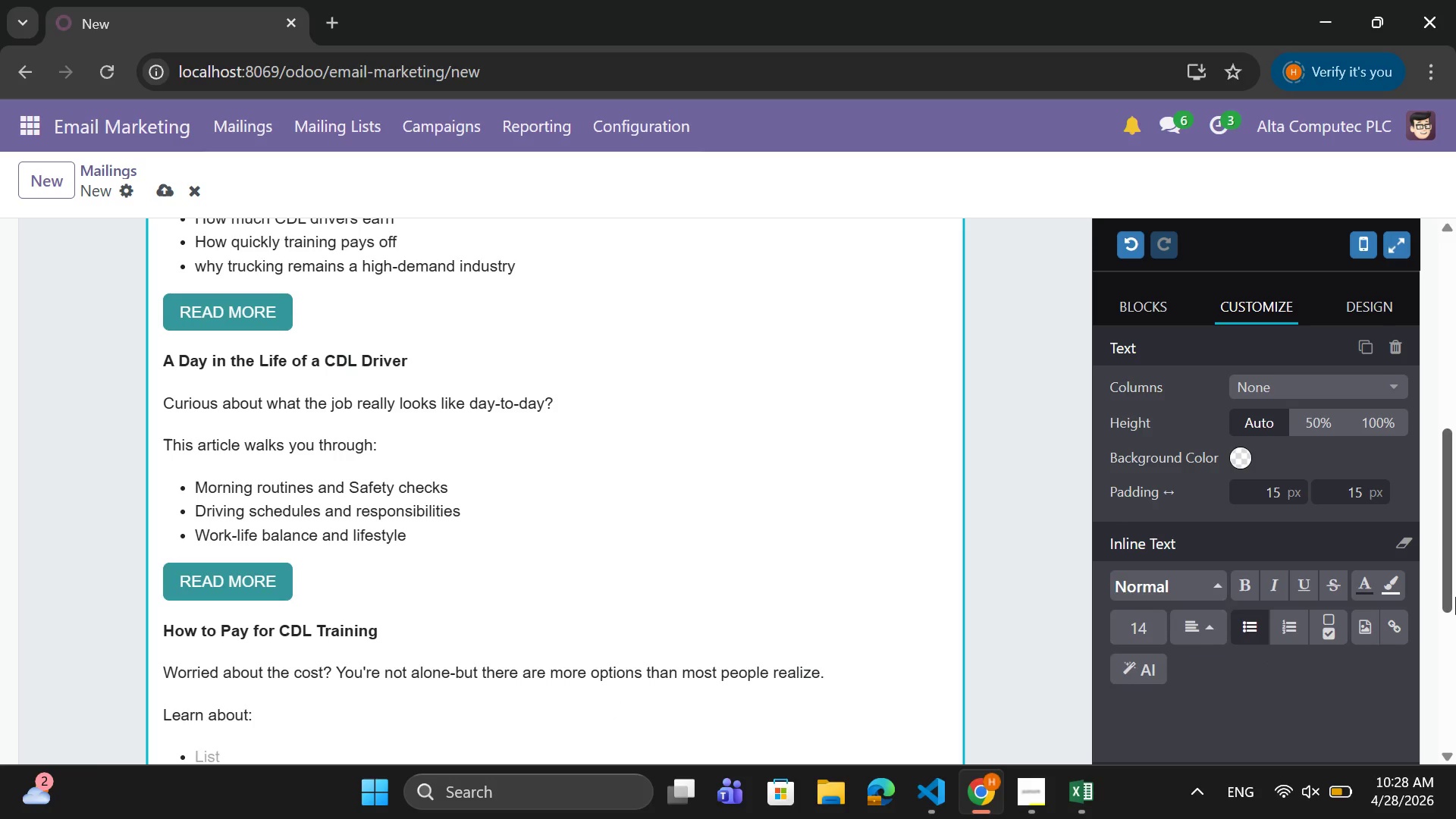 
key(G)
 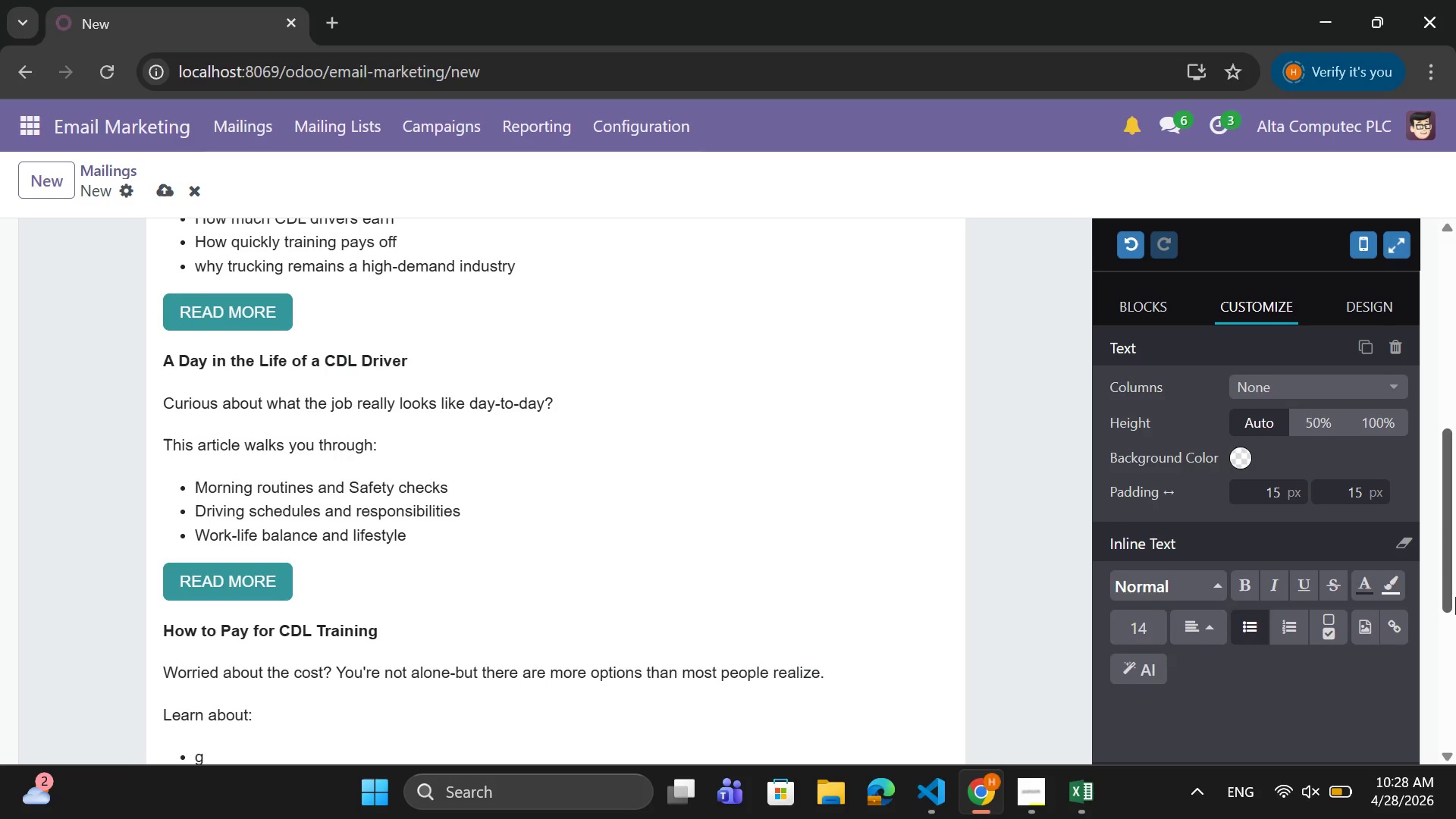 
key(Backspace)
 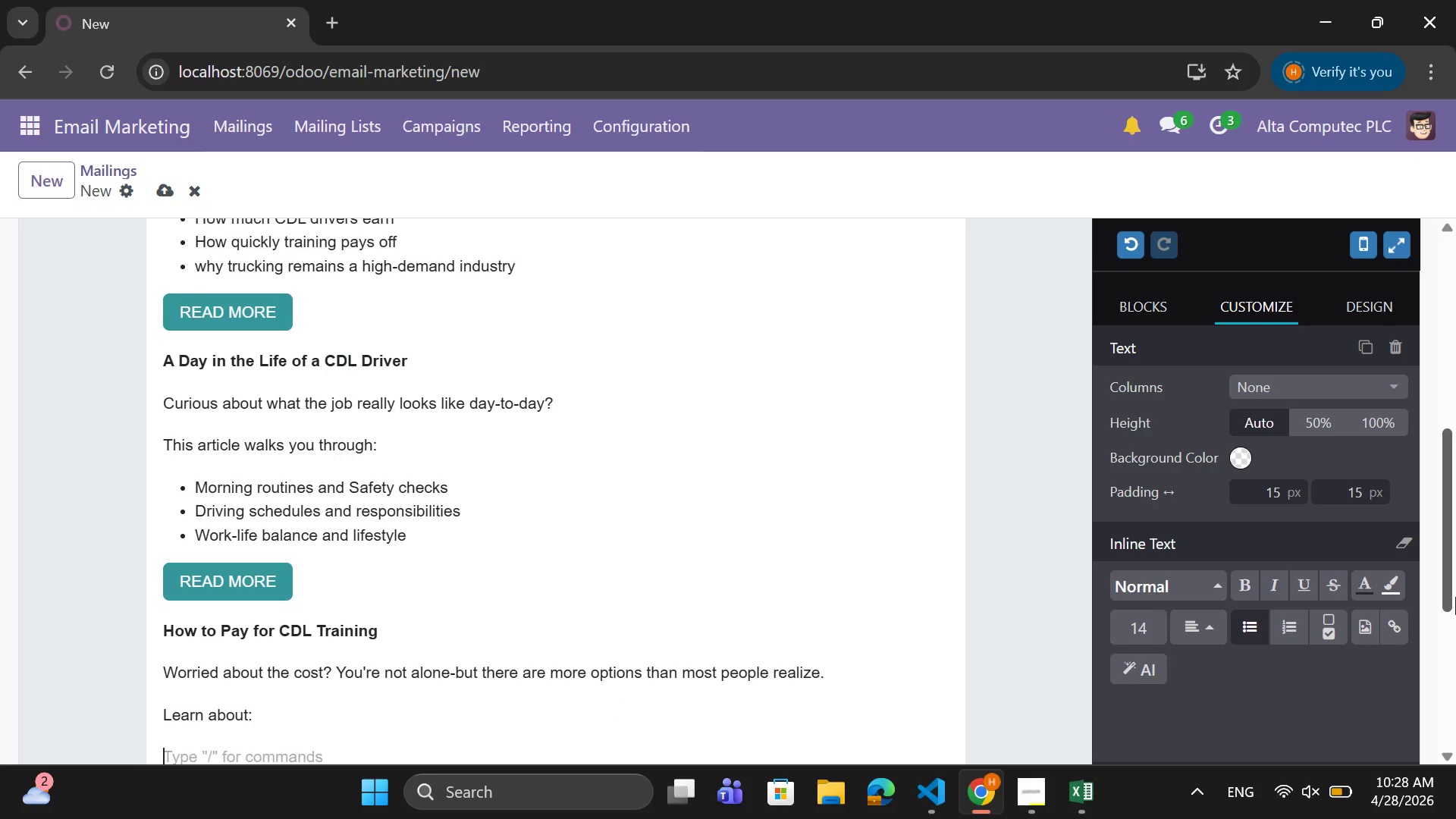 
key(Backspace)
 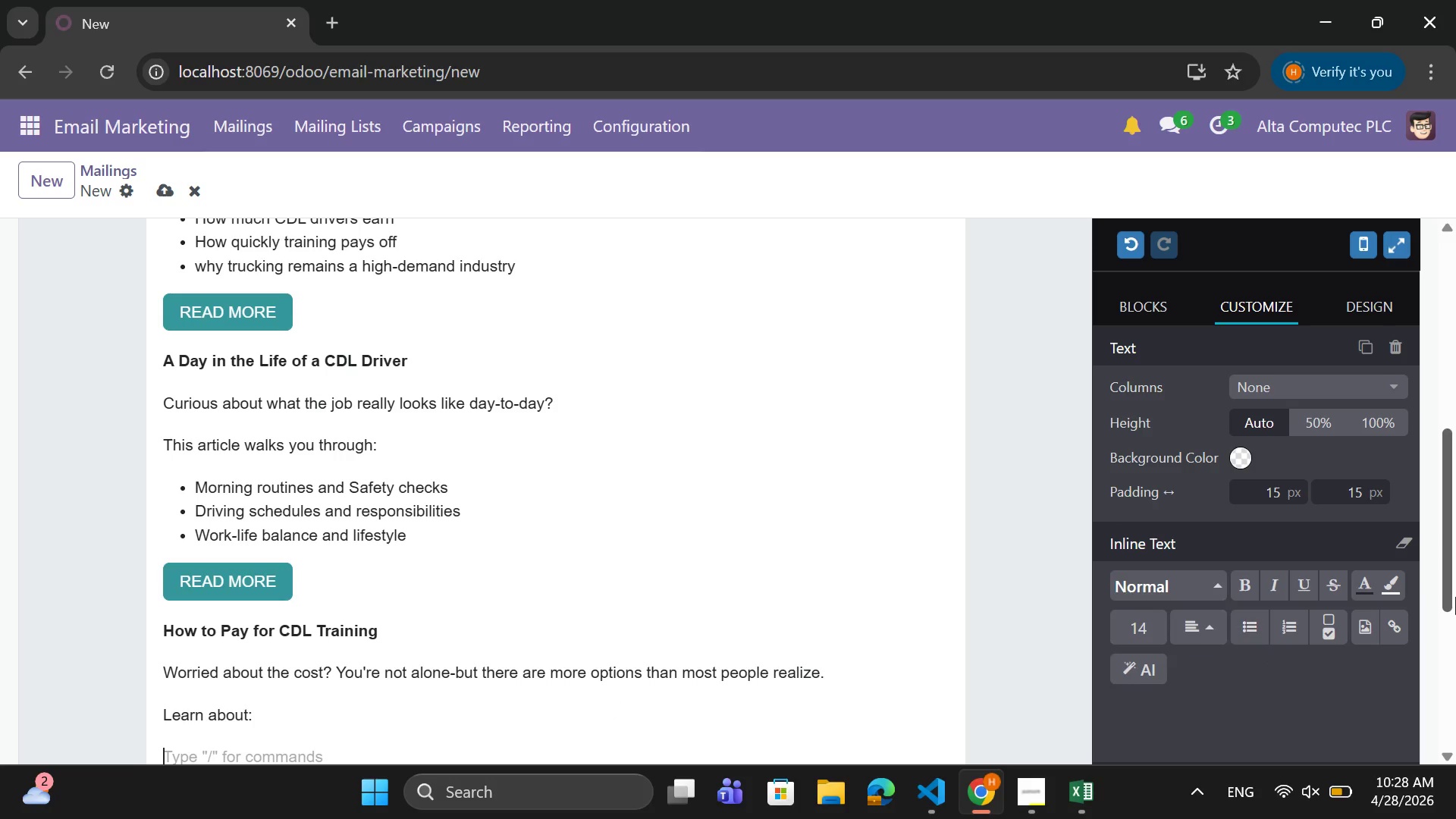 
key(CapsLock)
 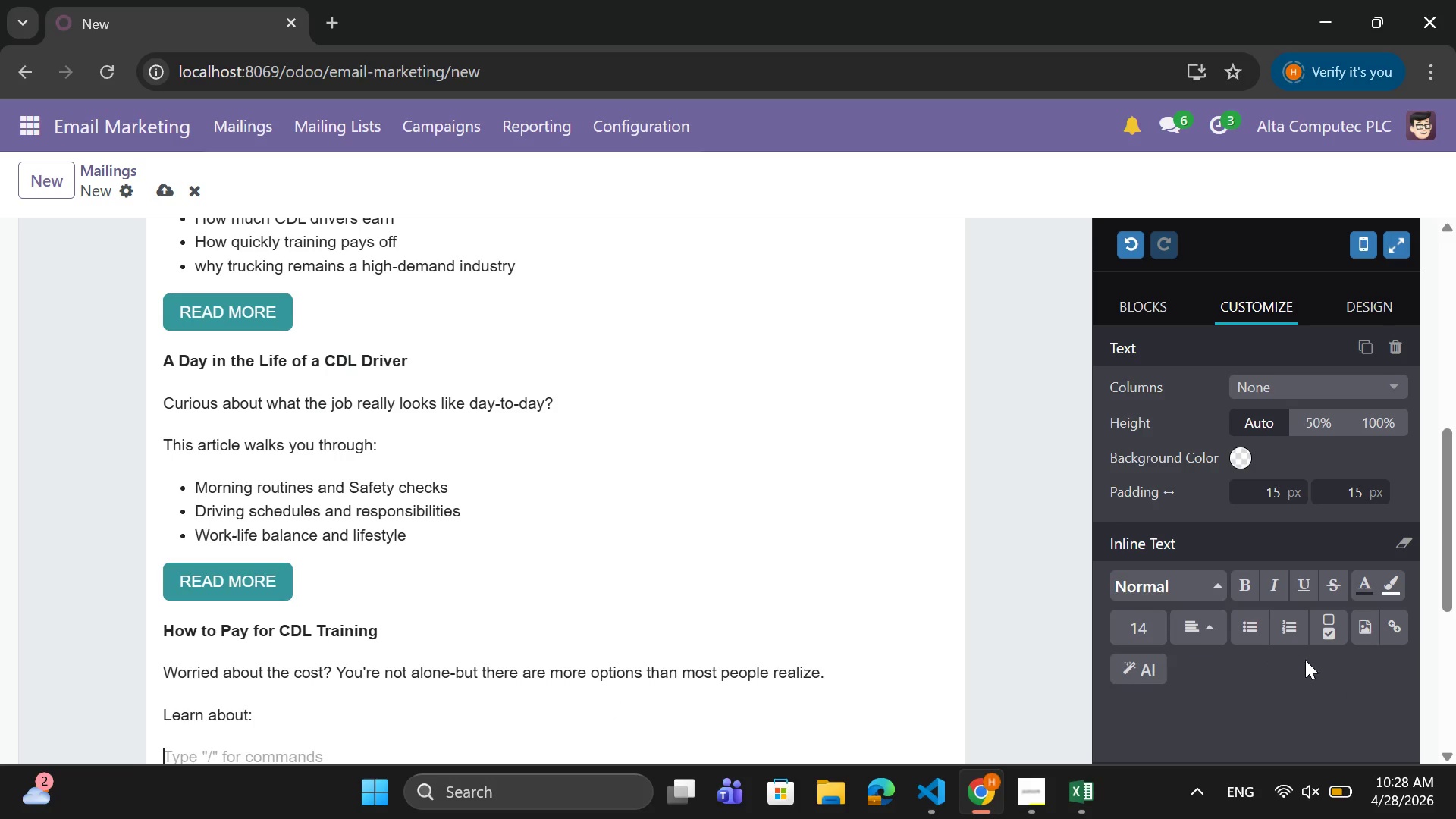 
left_click([1240, 621])
 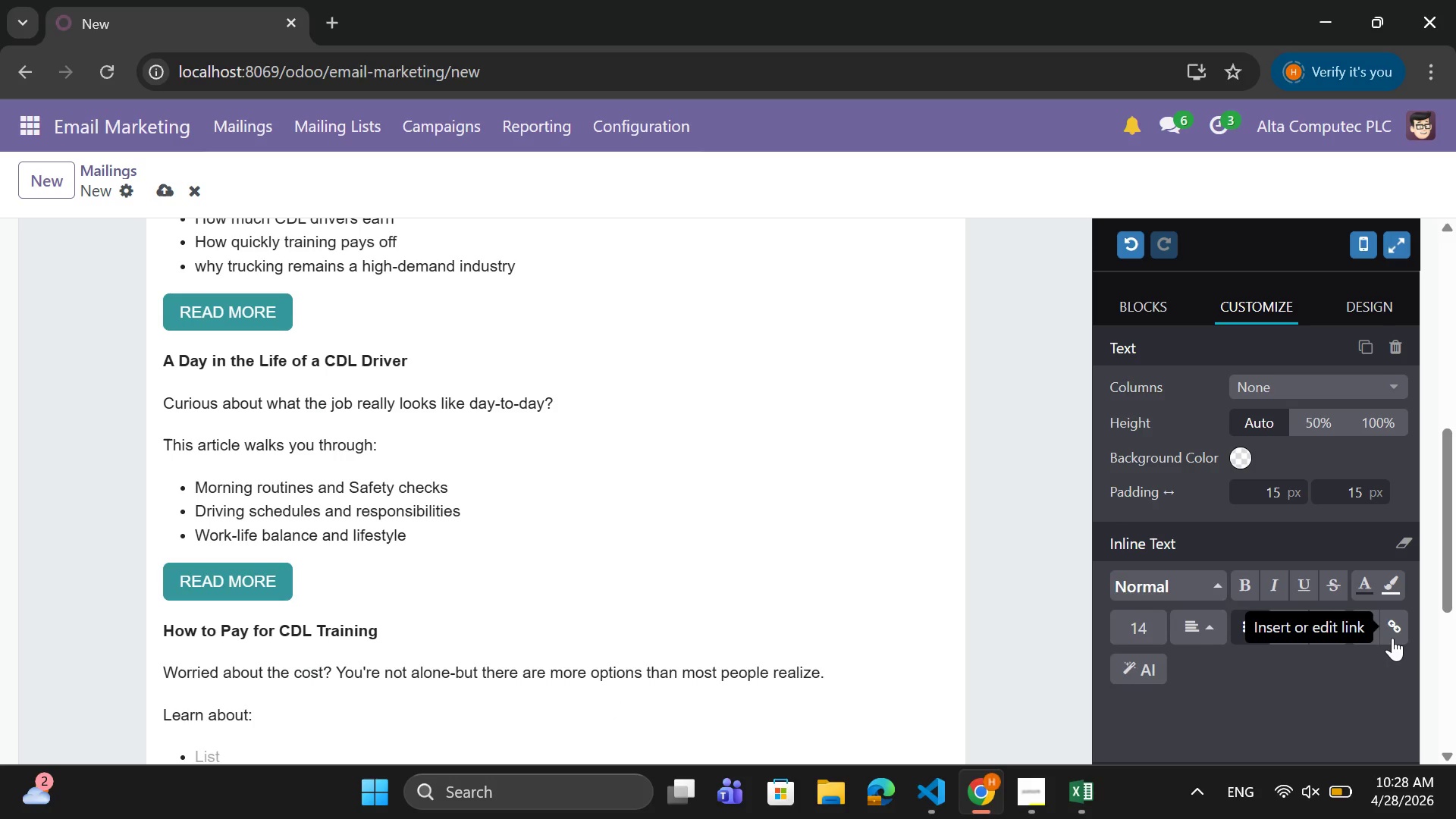 
type(Government funding programs)
 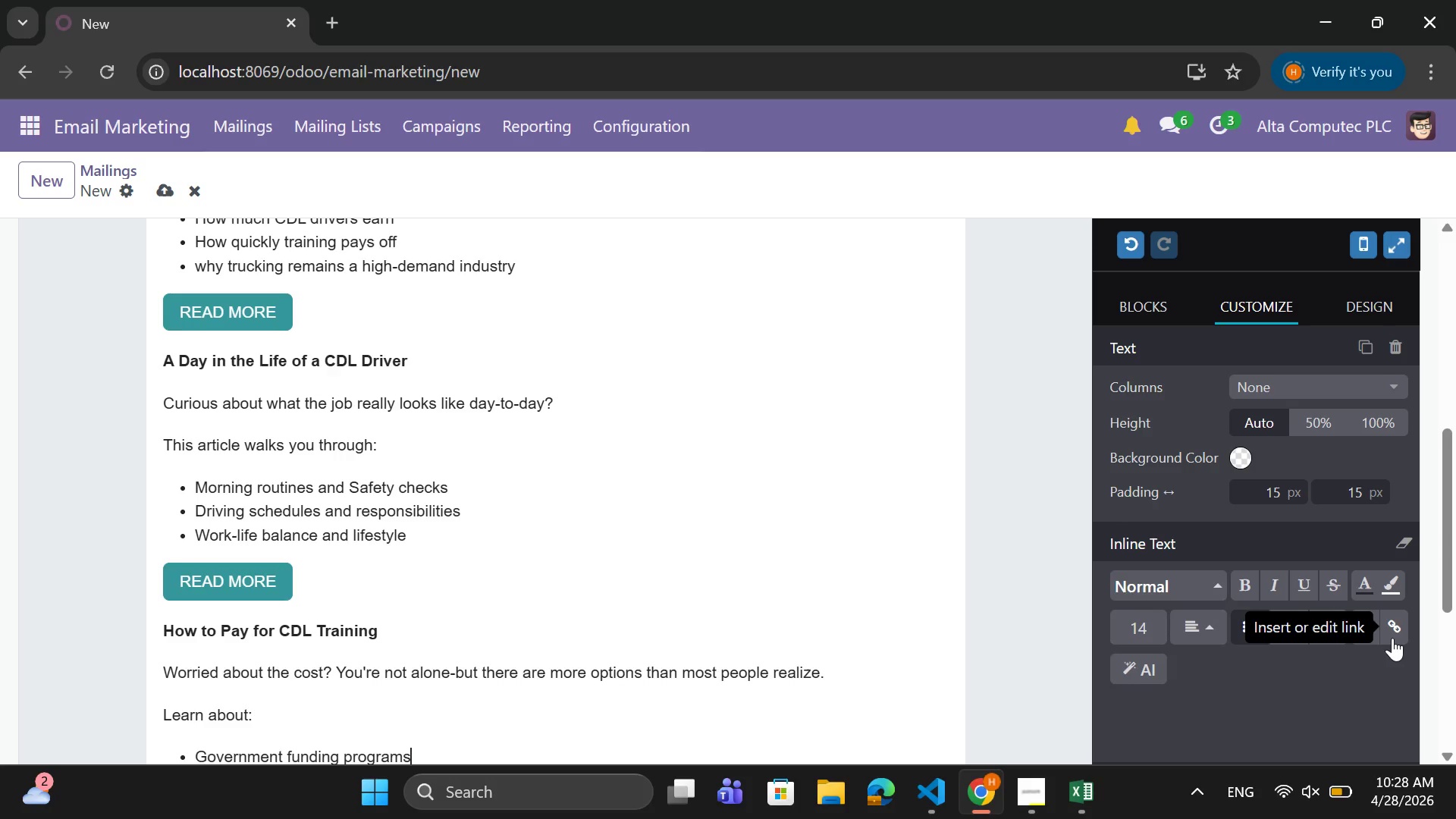 
key(Enter)
 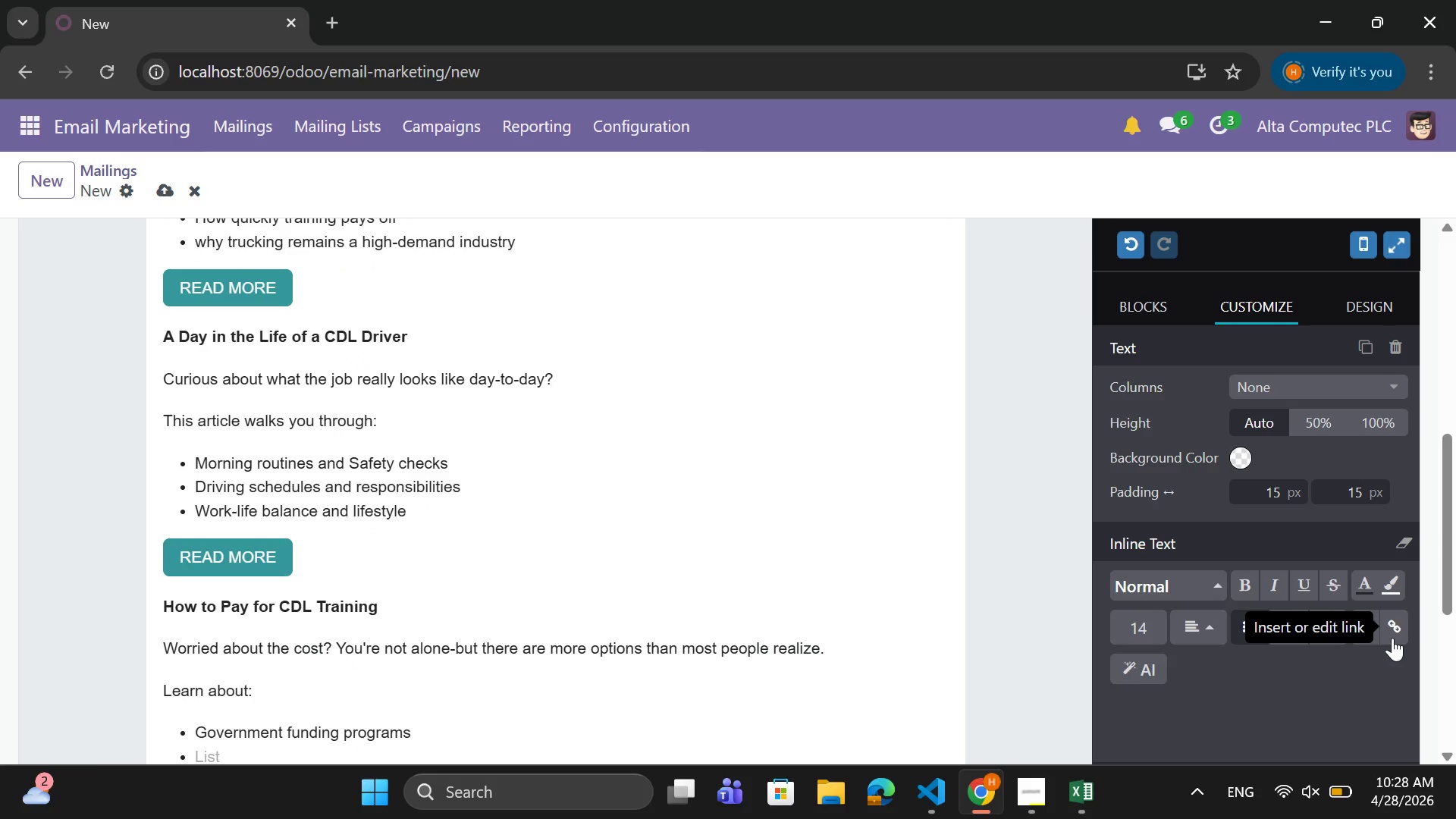 
type(Employee)
key(Backspace)
type(r-sponser)
 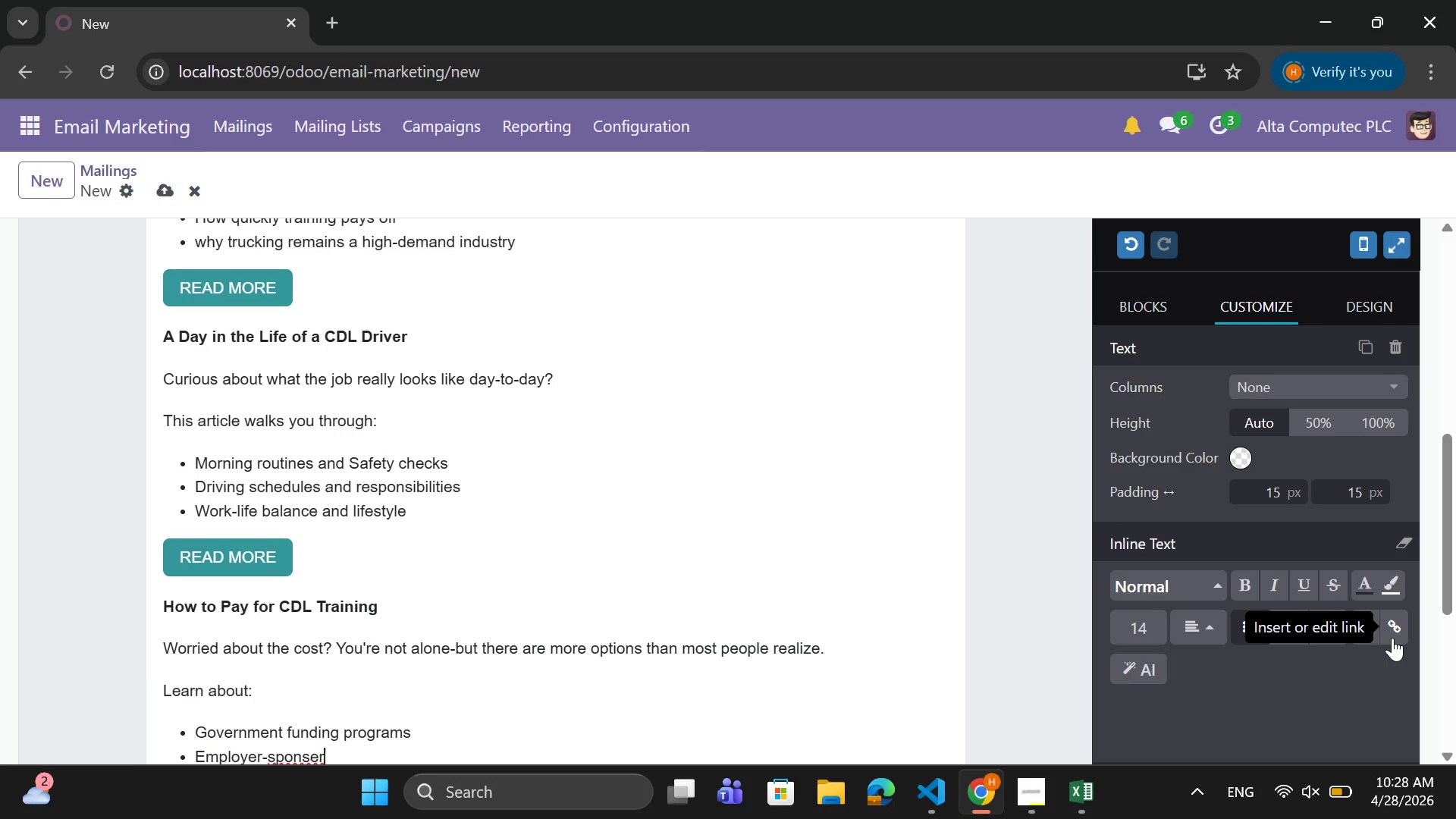 
key(Backspace)
key(Backspace)
type(ored training)
 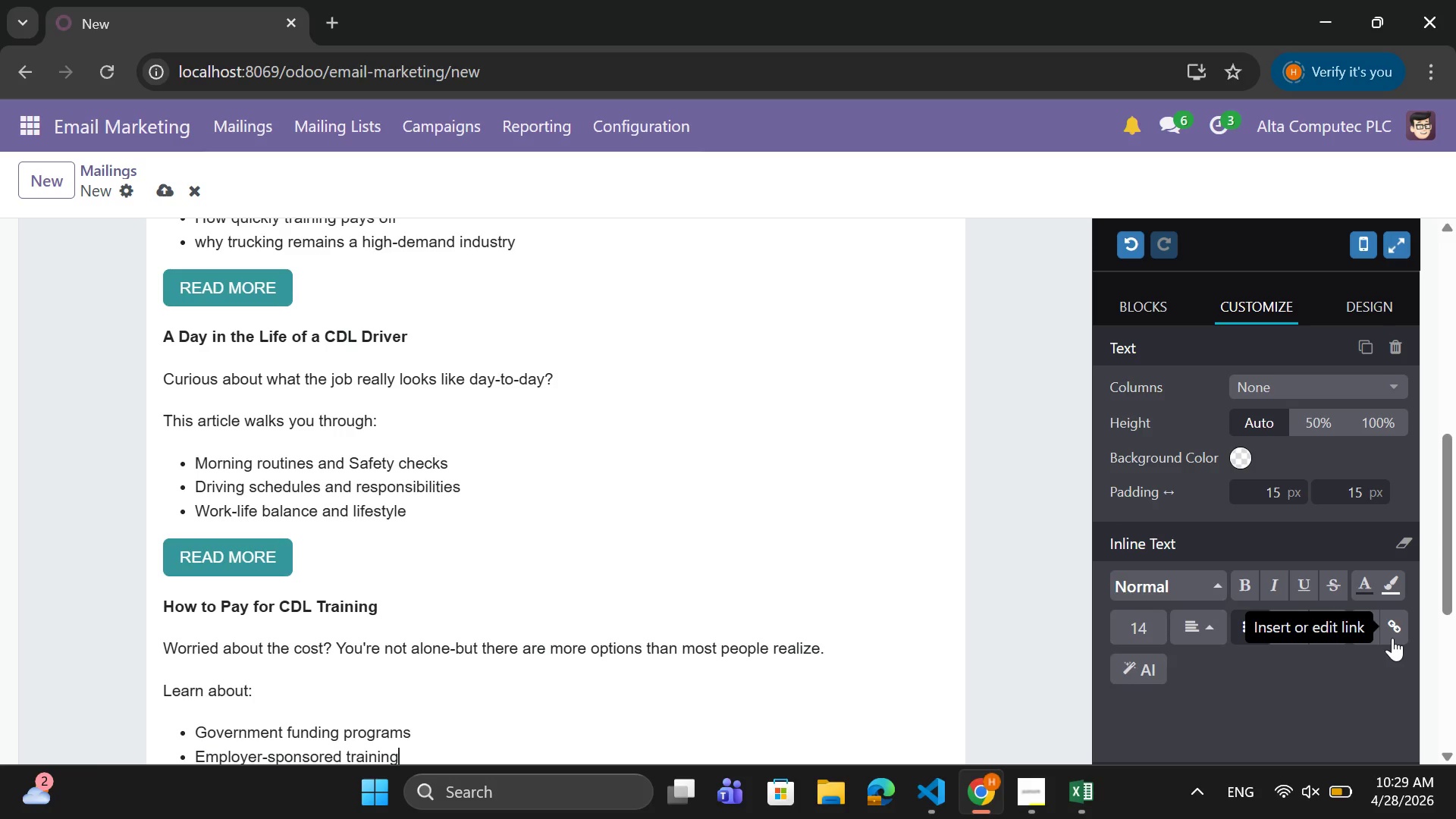 
key(Enter)
 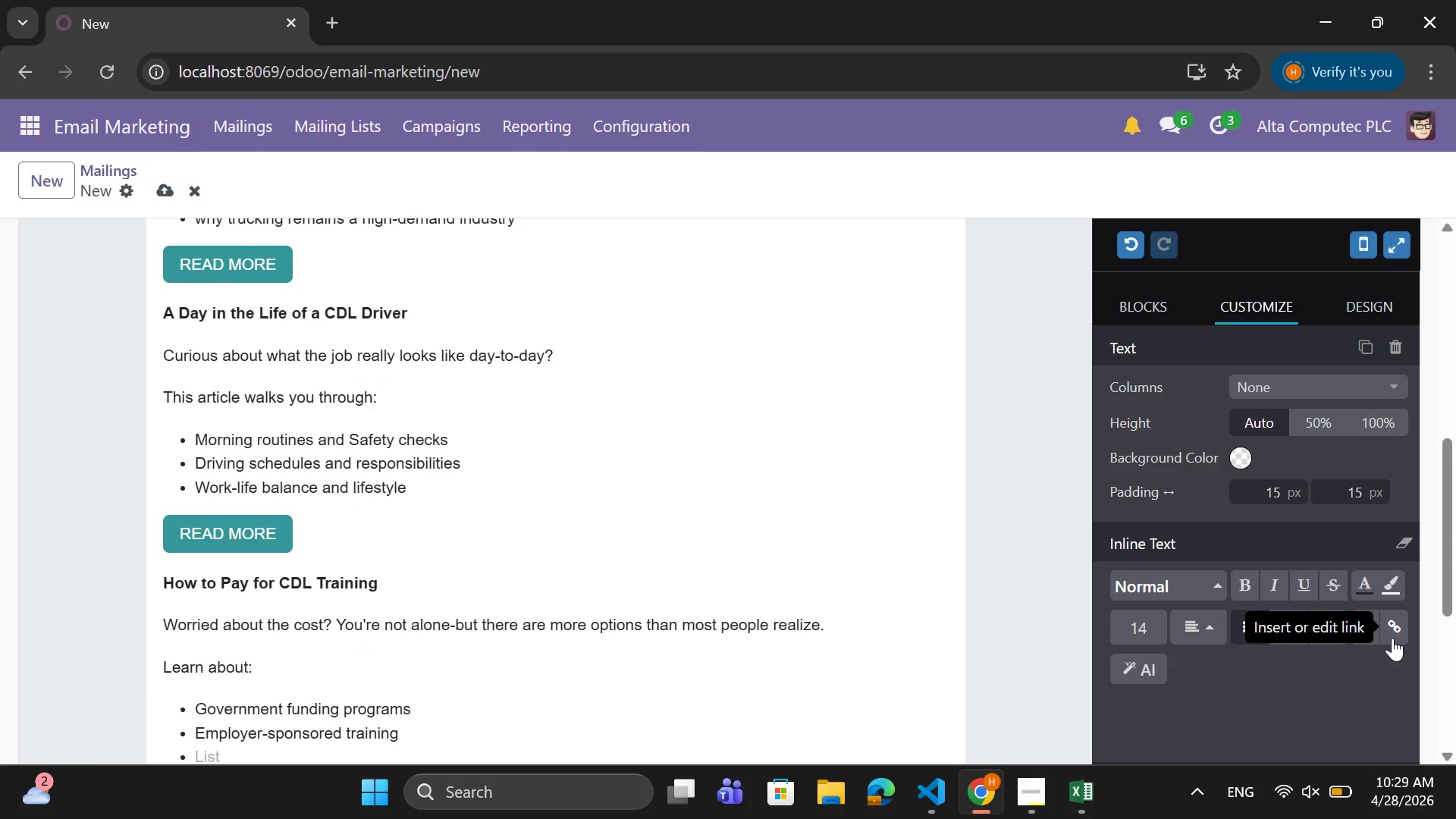 
type(Flexible payment options)
 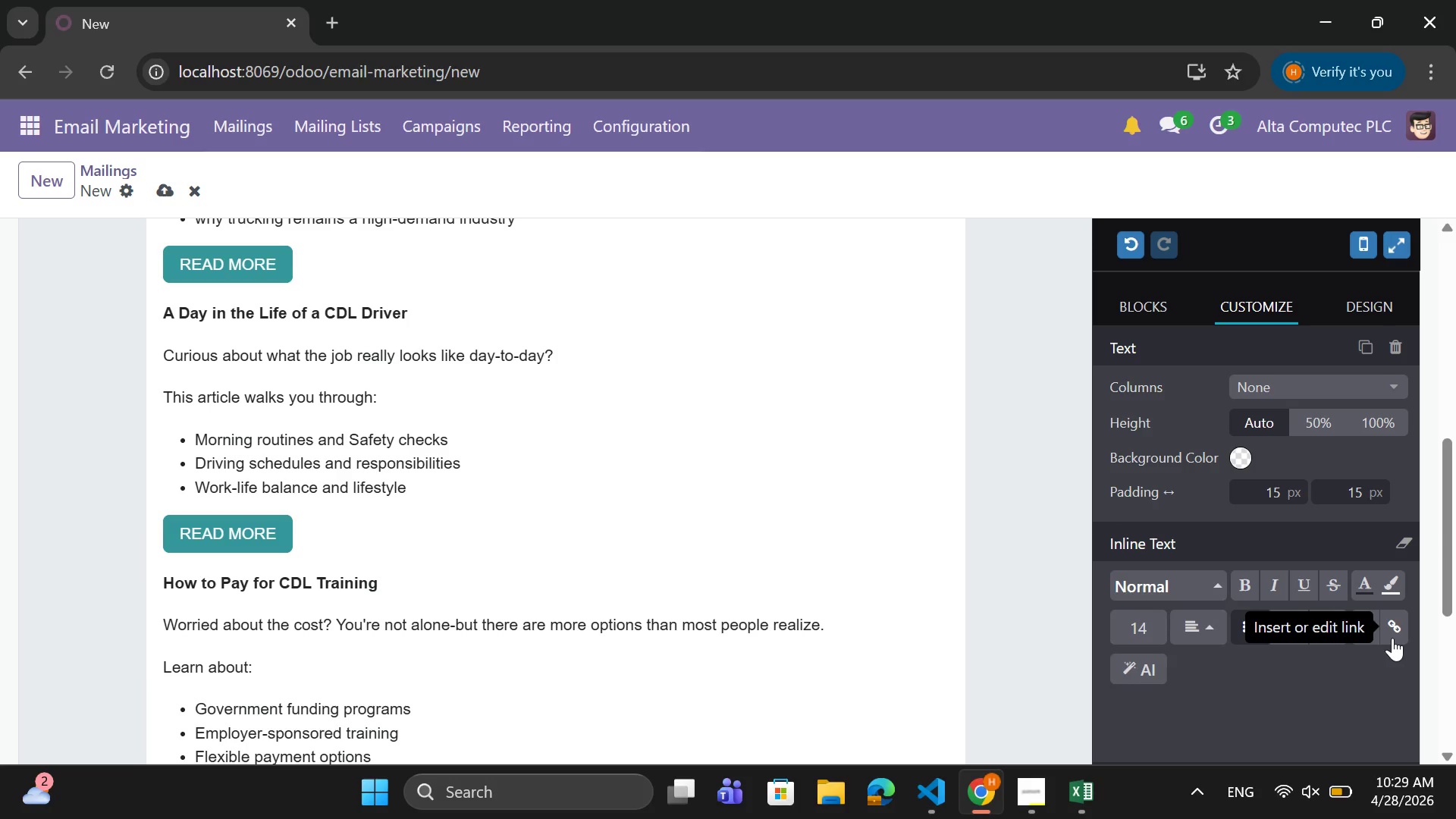 
key(Enter)
 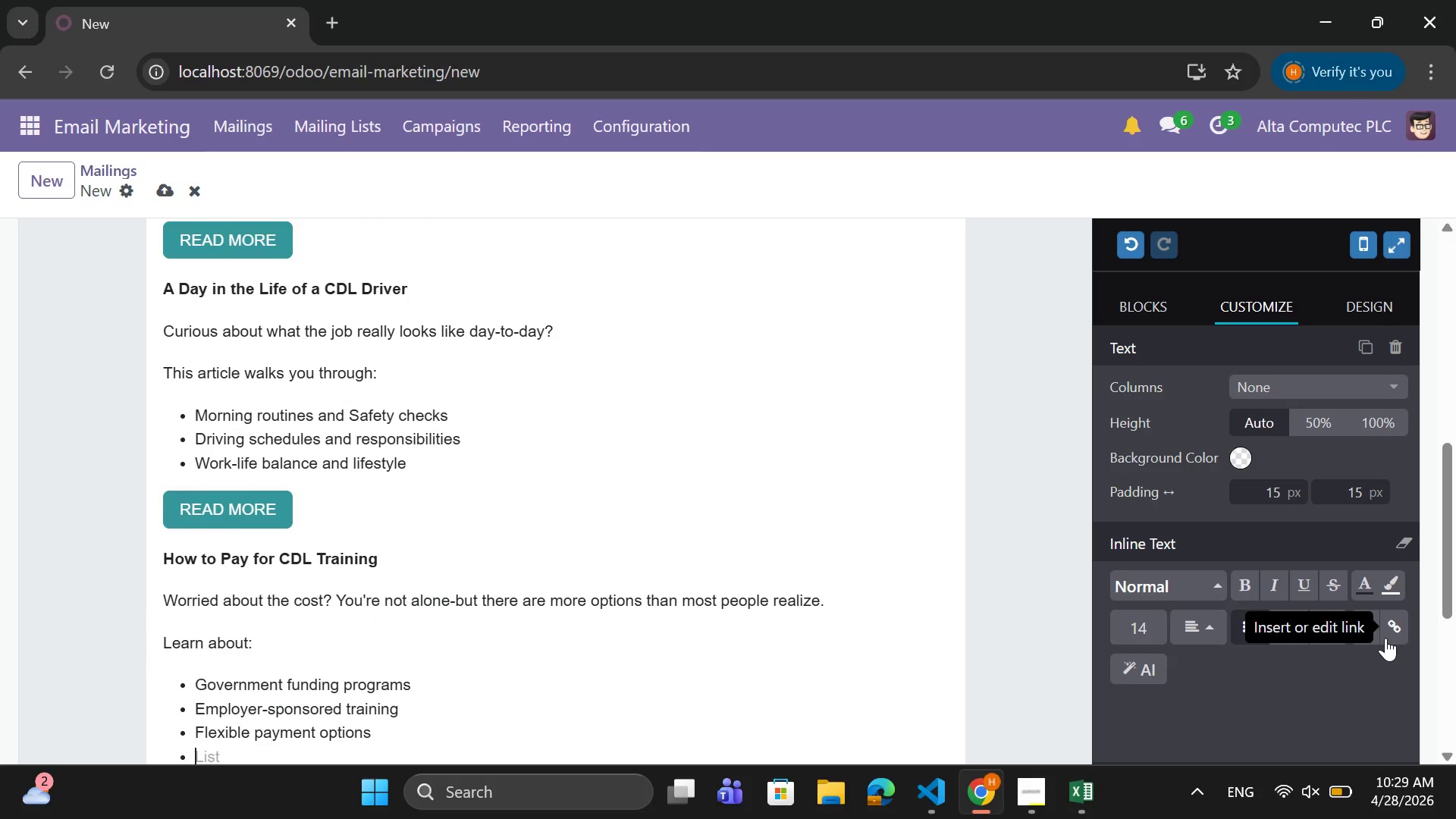 
mouse_move([1398, 589])
 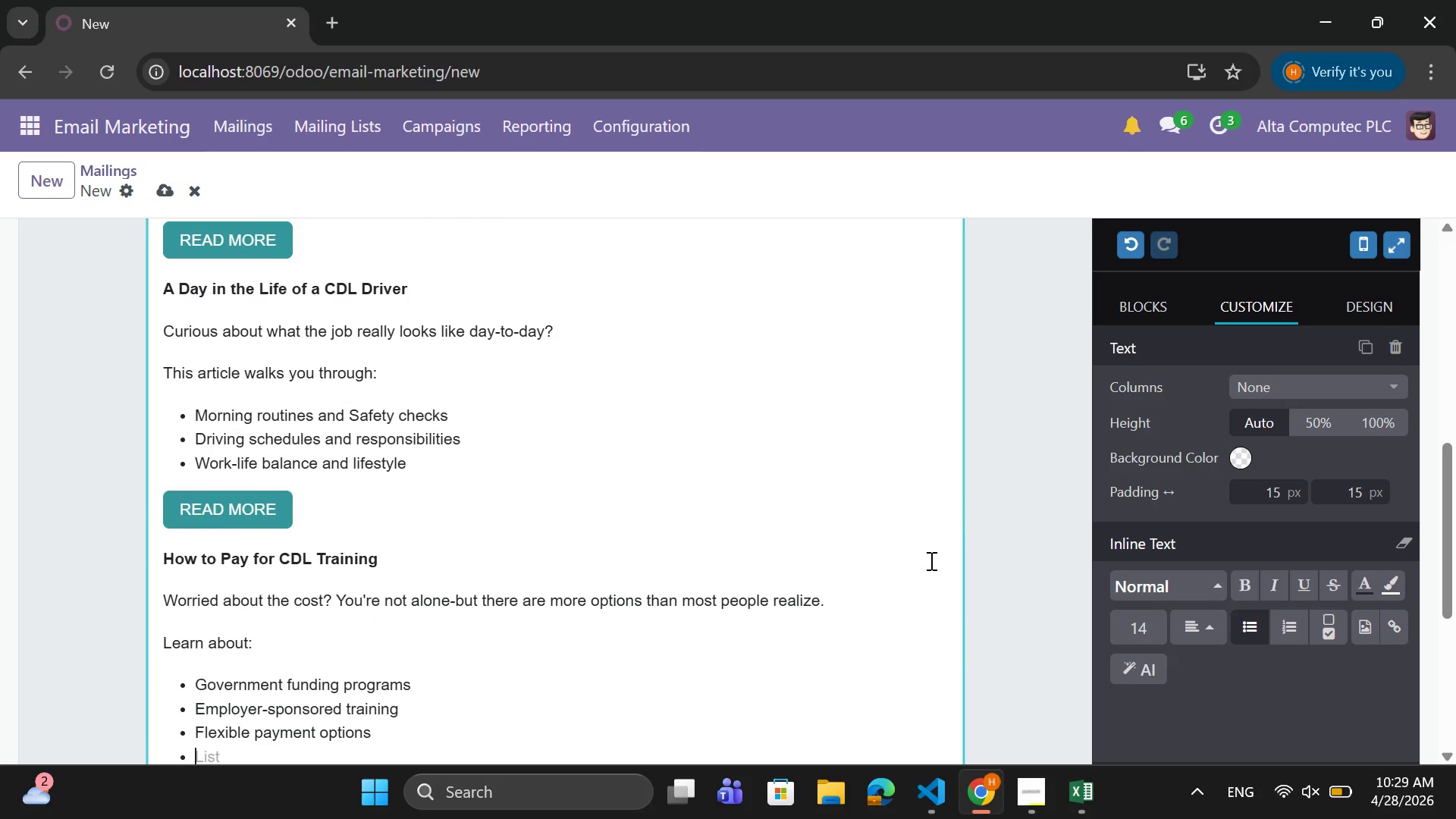 
key(Backspace)
 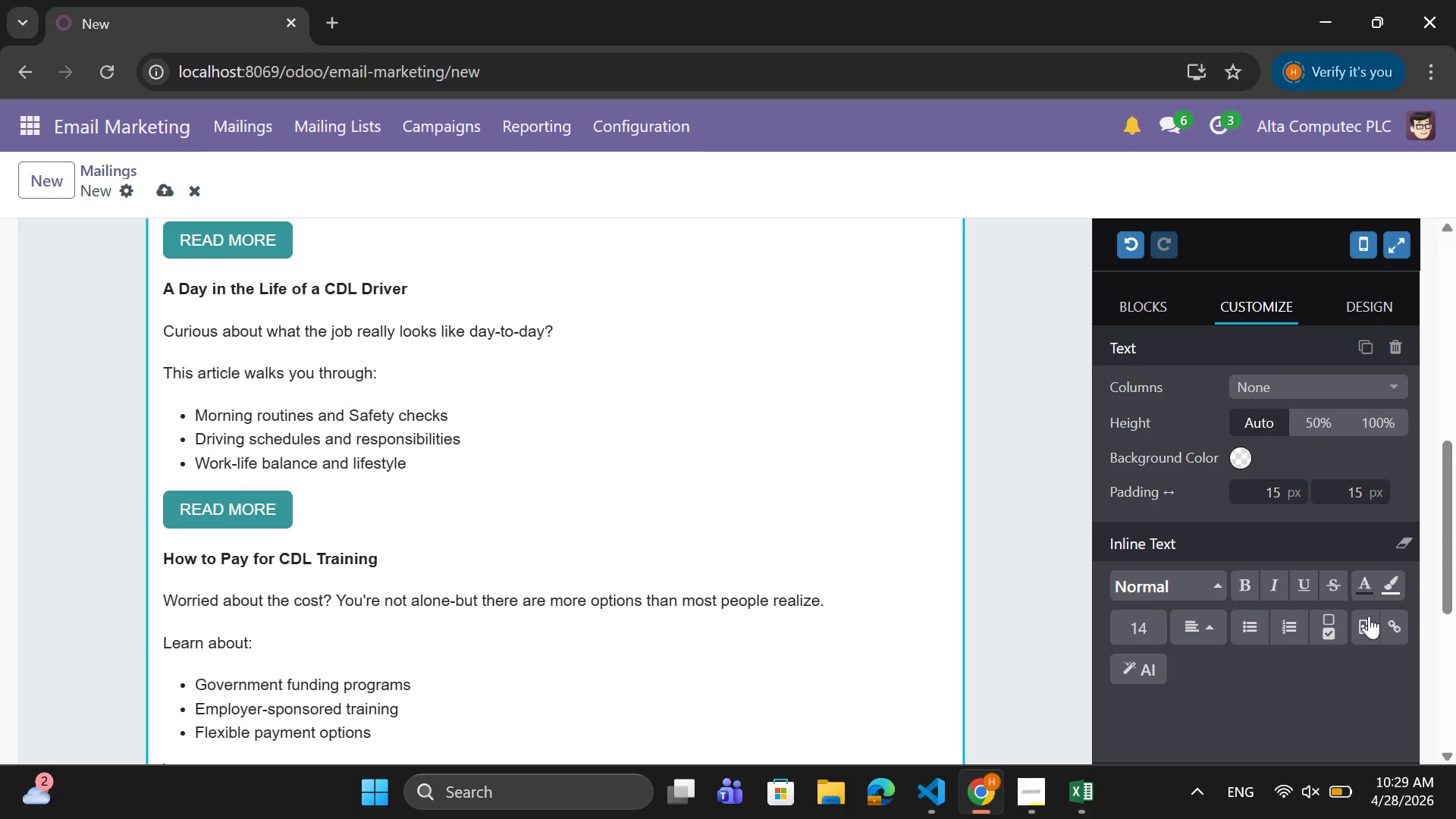 
left_click_drag(start_coordinate=[1417, 626], to_coordinate=[1413, 626])
 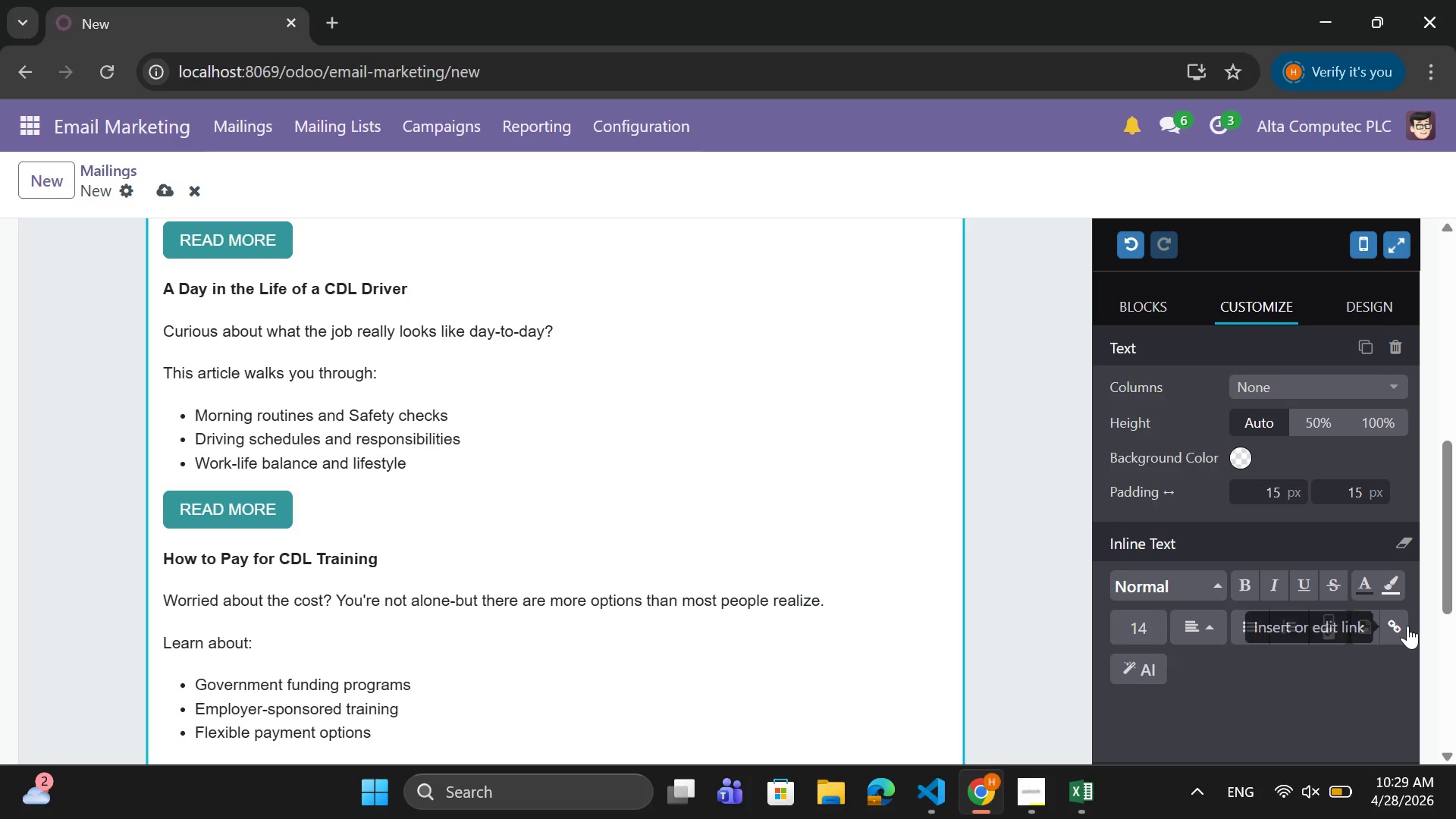 
double_click([1407, 626])
 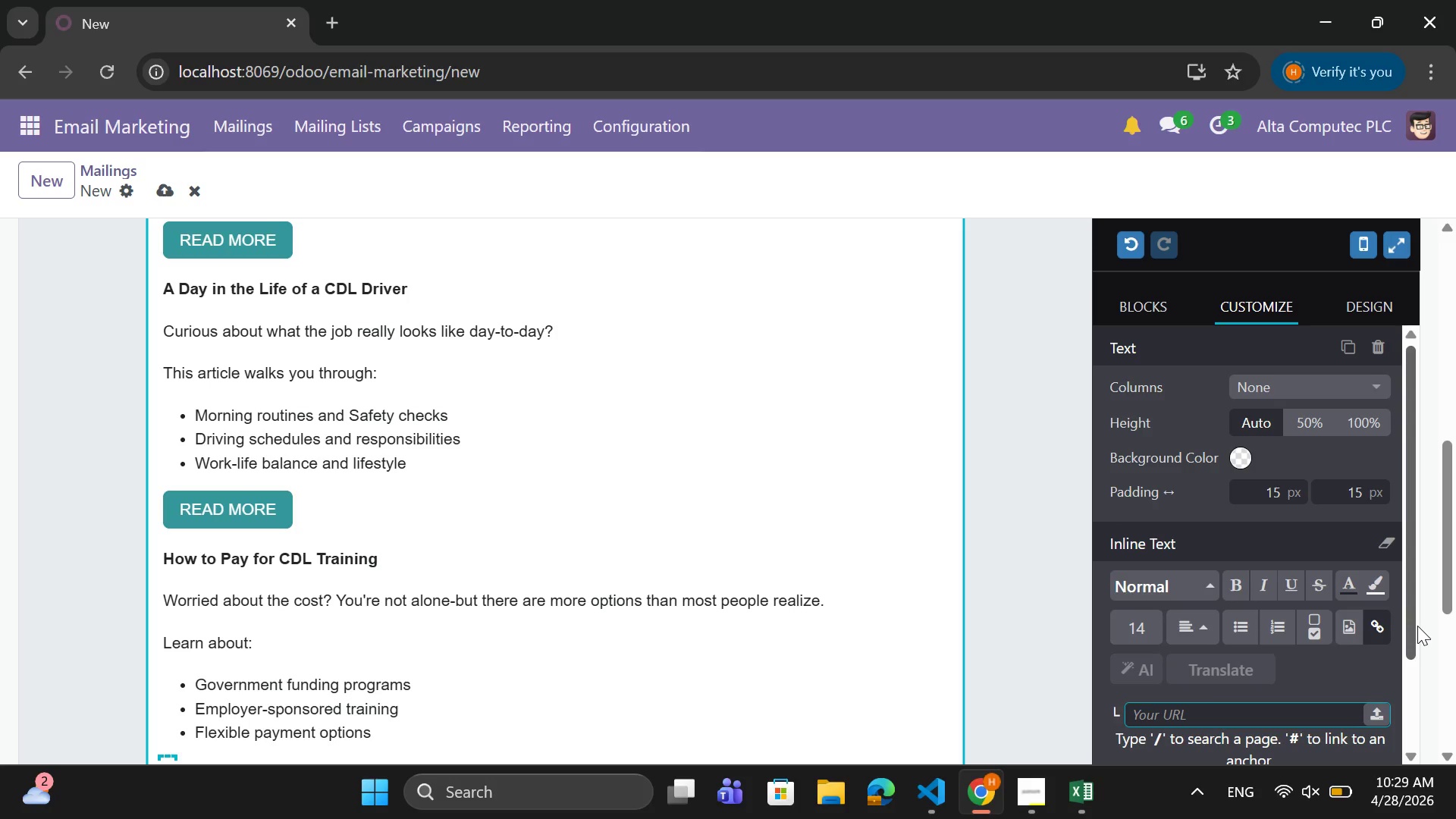 
scroll: coordinate [1414, 632], scroll_direction: down, amount: 1.0
 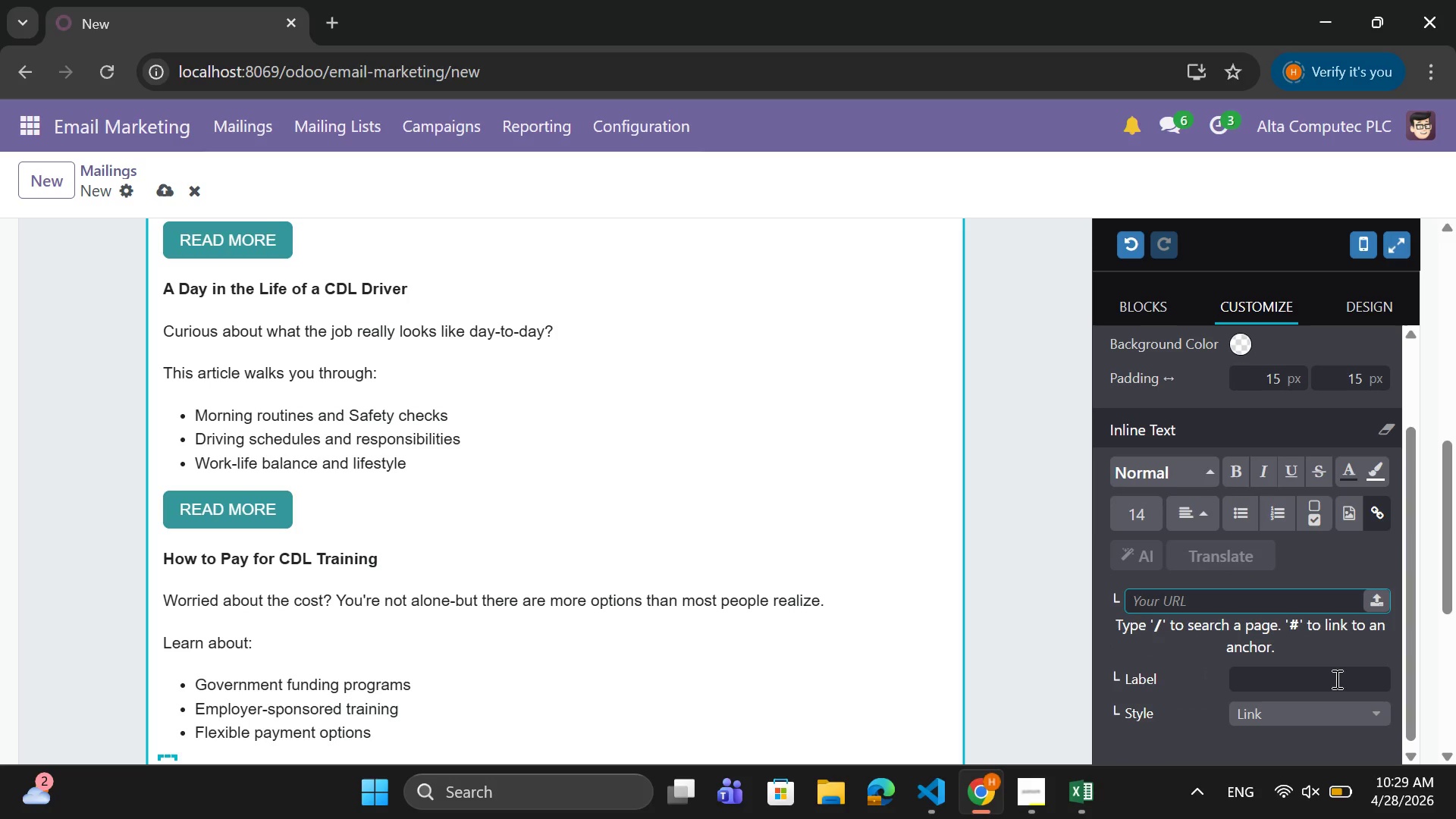 
left_click([1330, 682])
 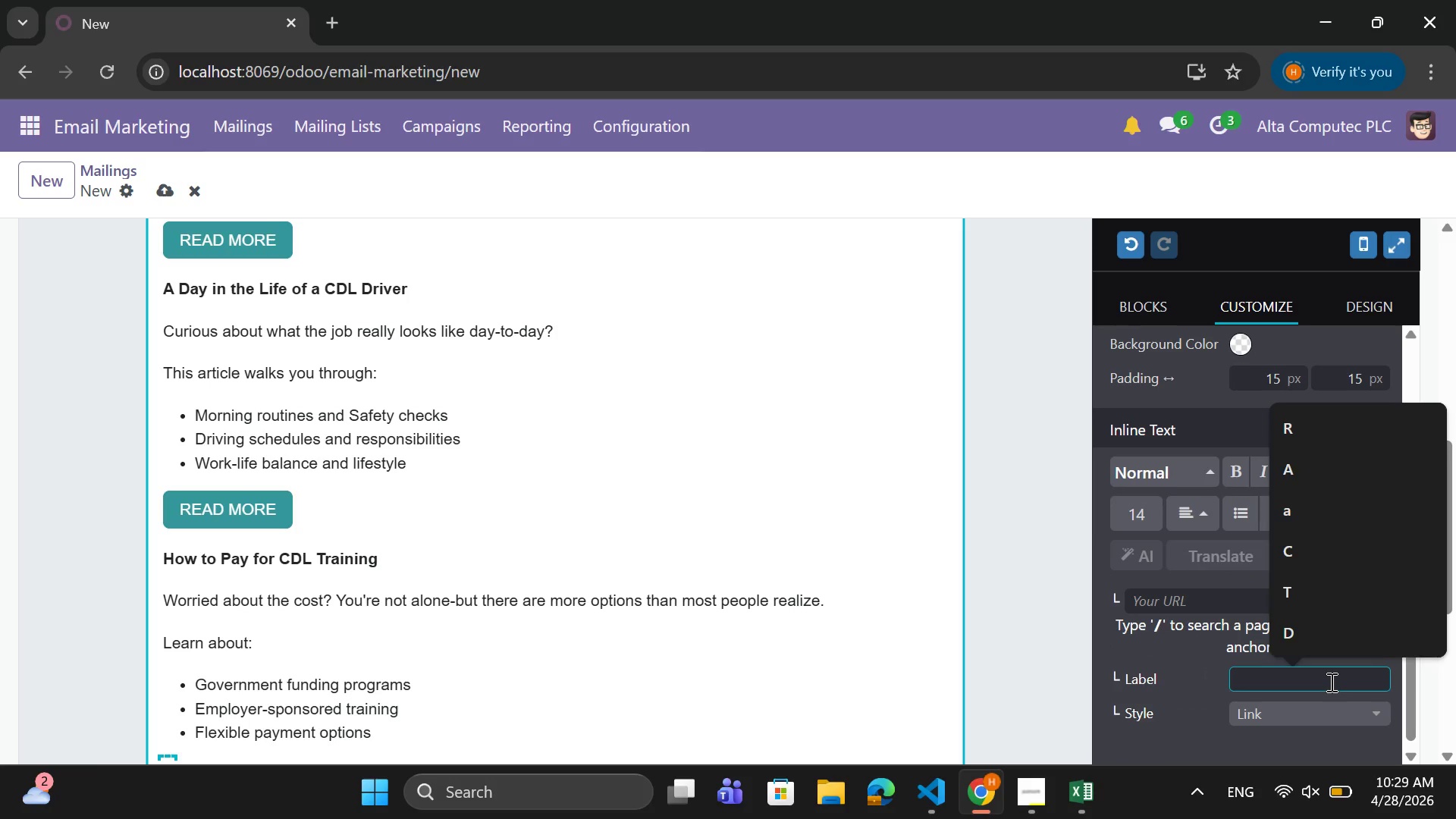 
type(READ MORE)
 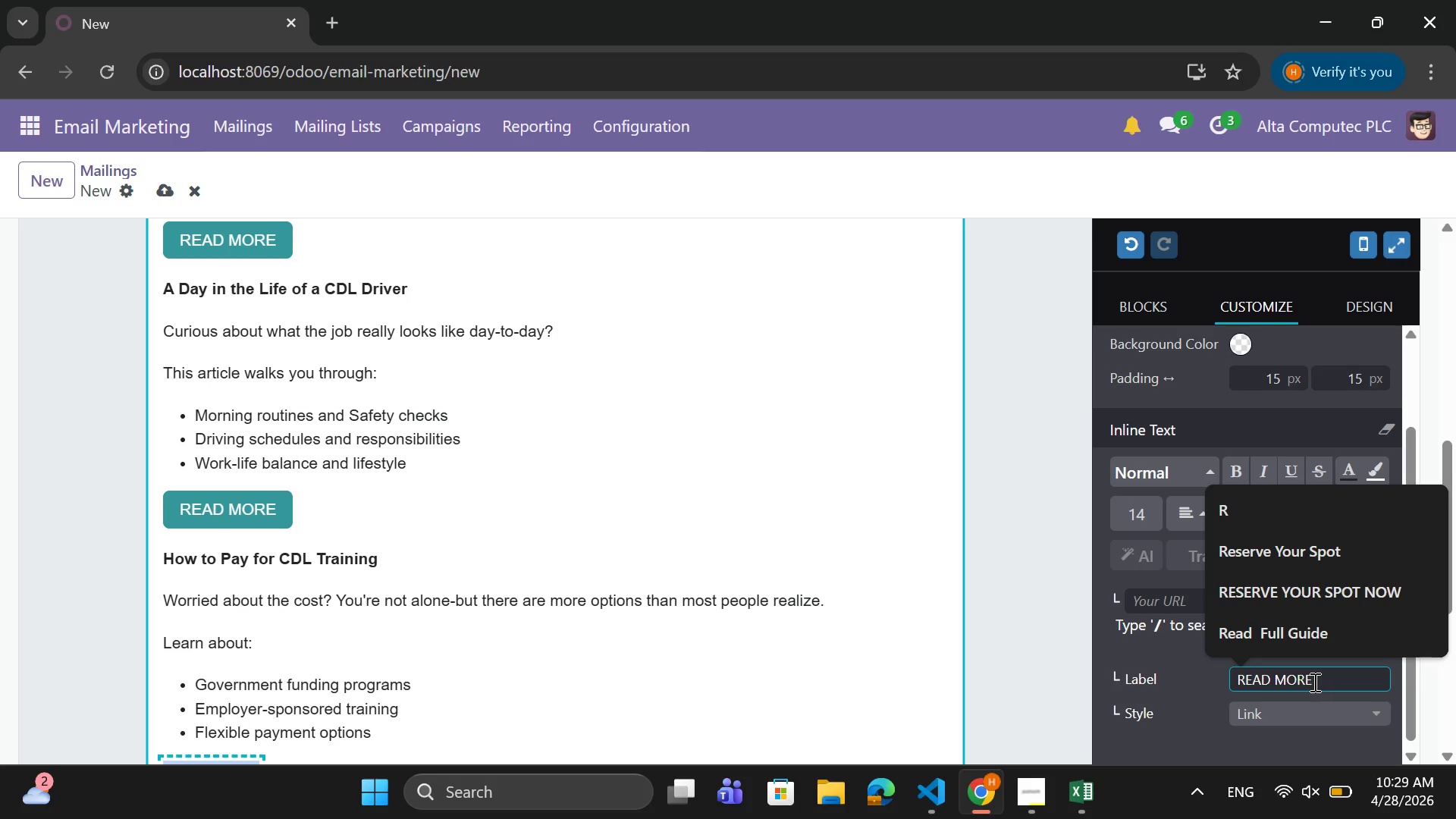 
left_click([1313, 721])
 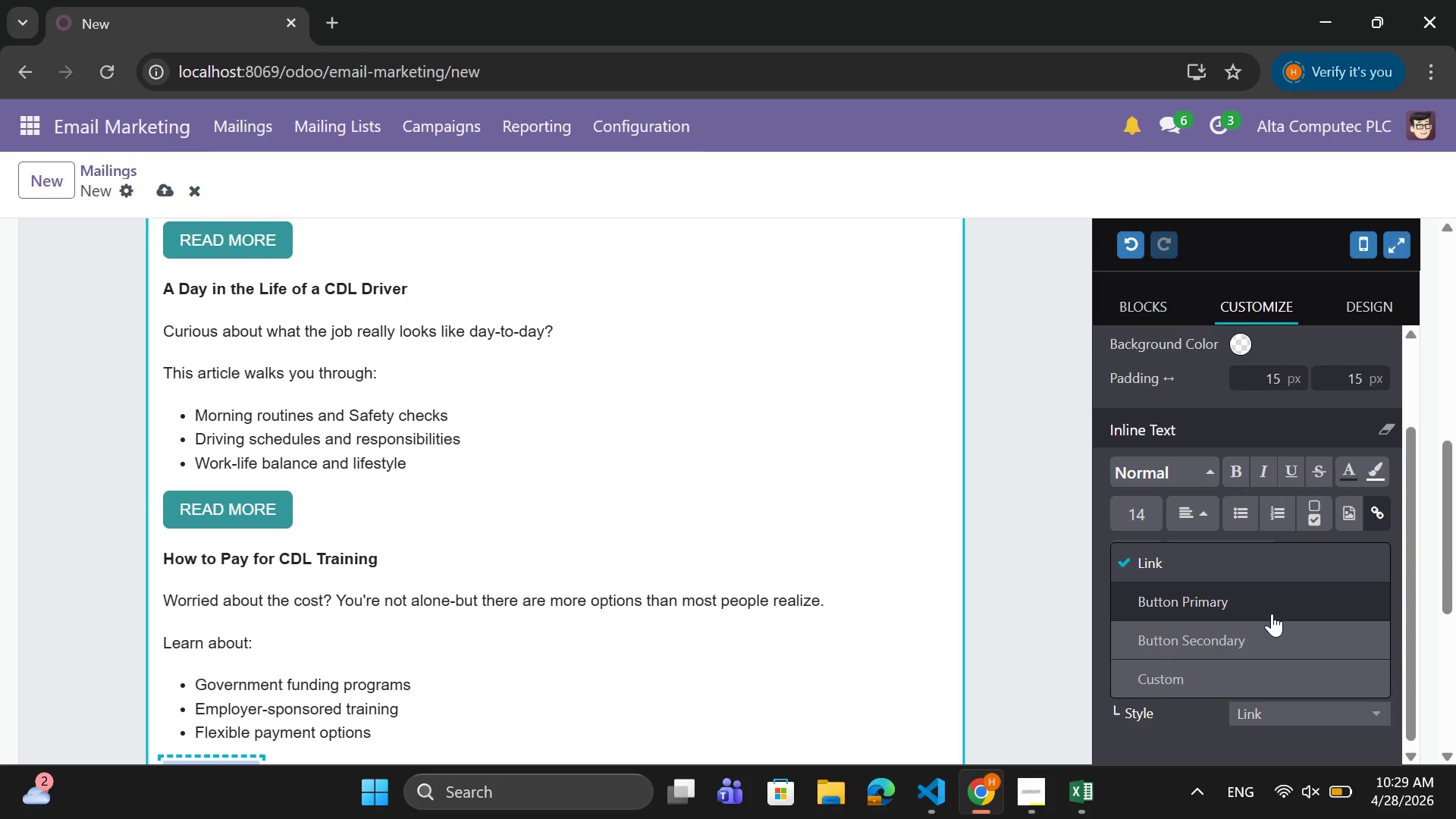 
left_click([1272, 613])
 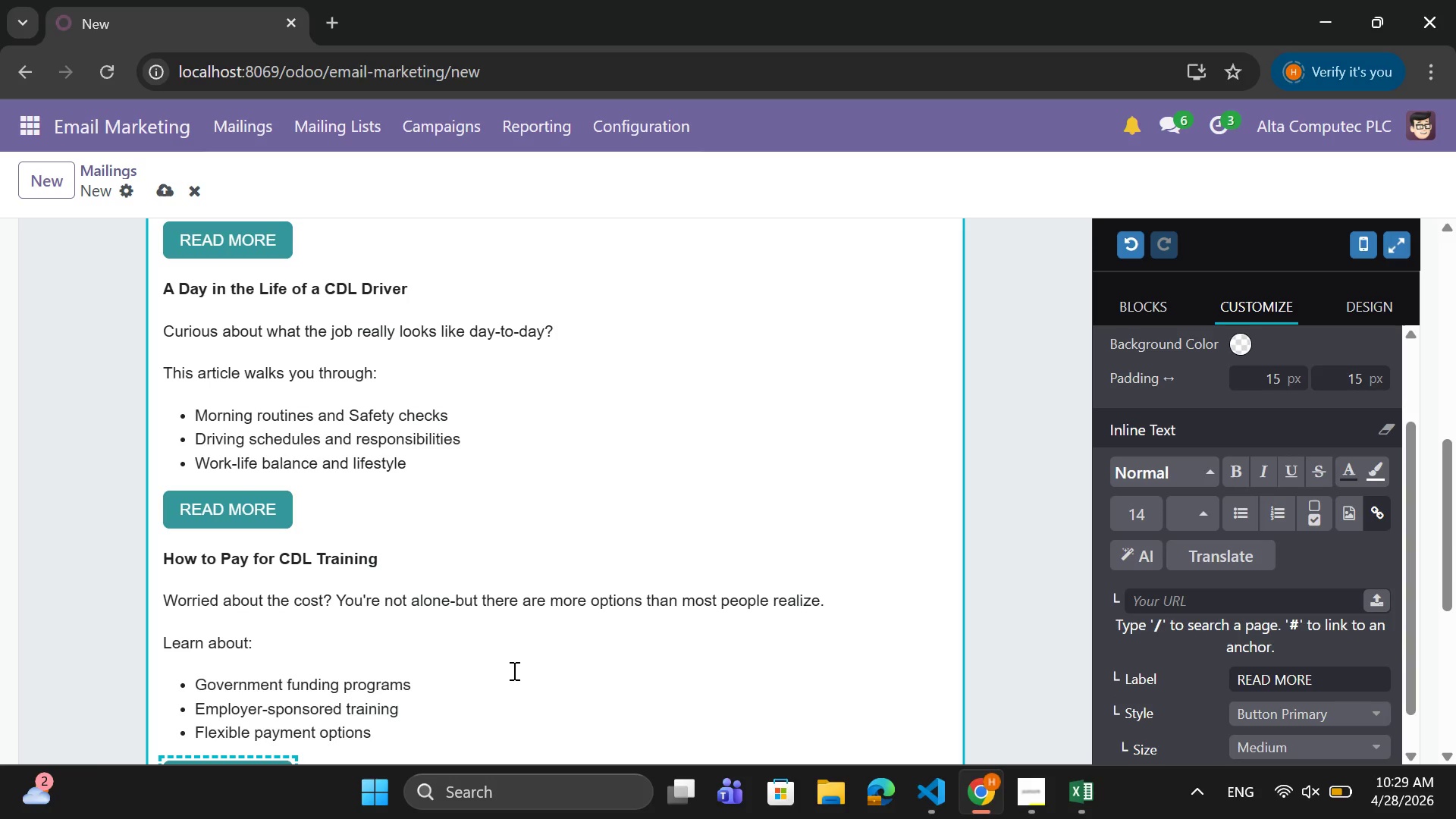 
scroll: coordinate [512, 651], scroll_direction: down, amount: 2.0
 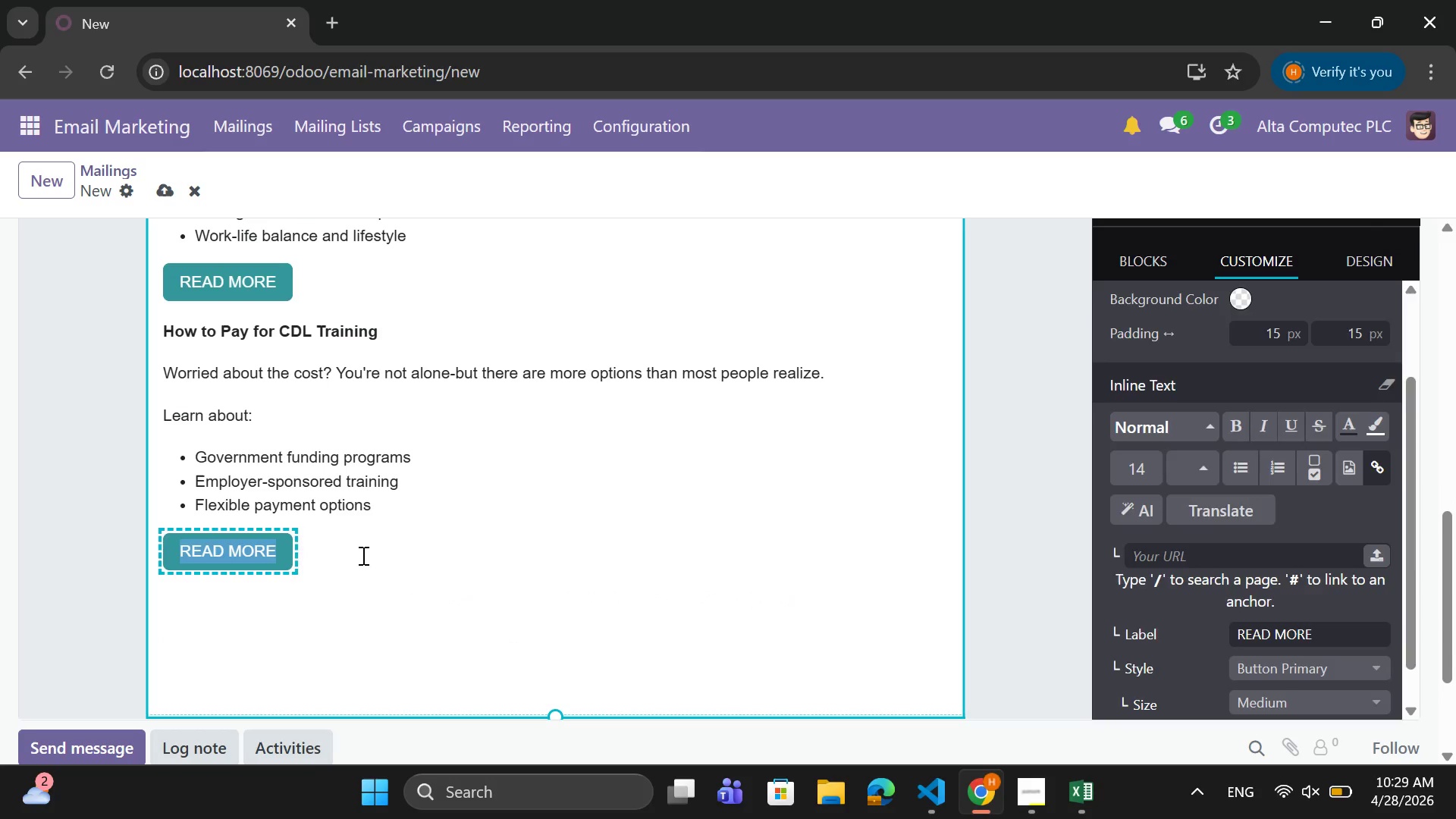 
left_click([362, 555])
 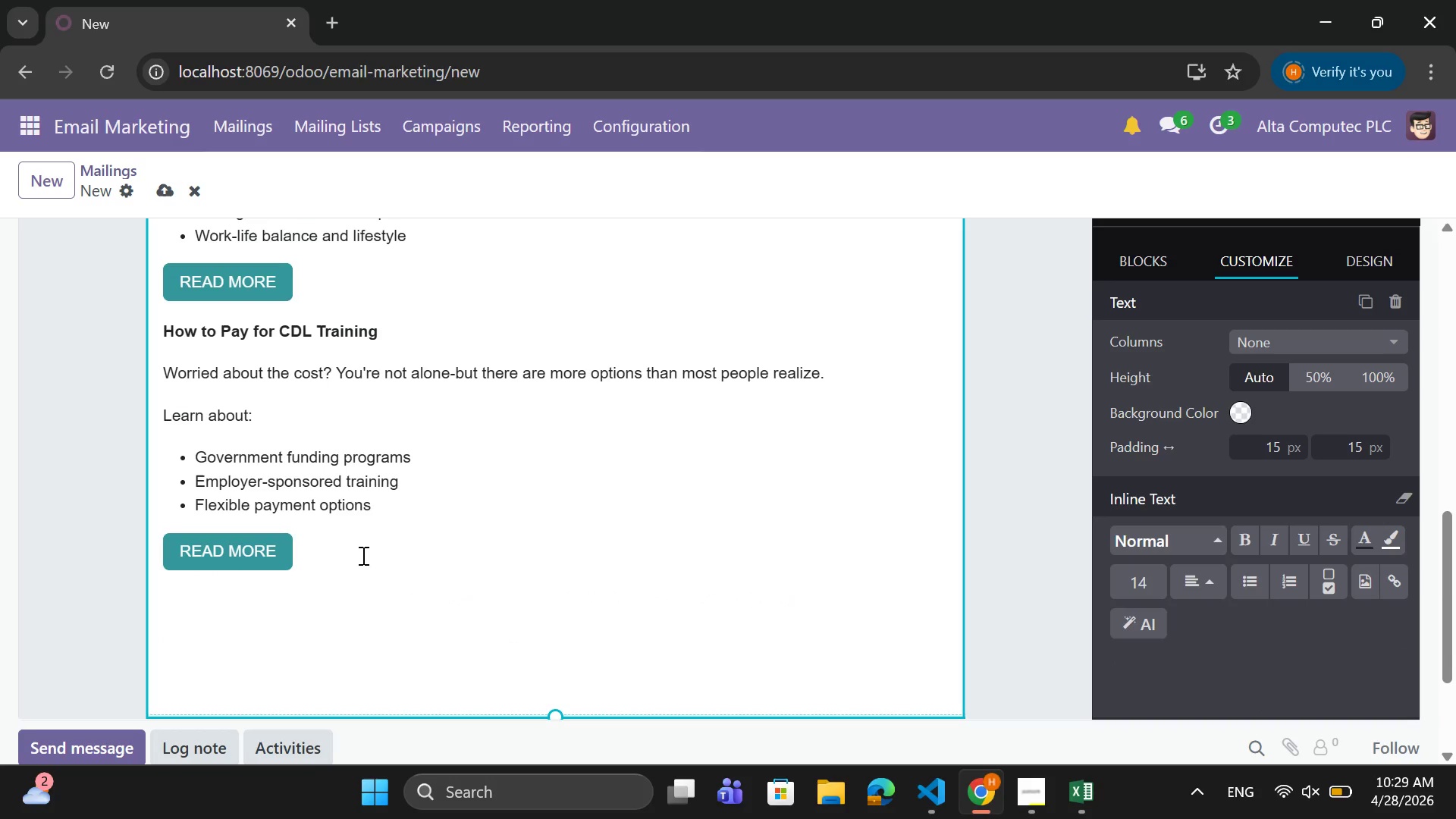 
key(Enter)
 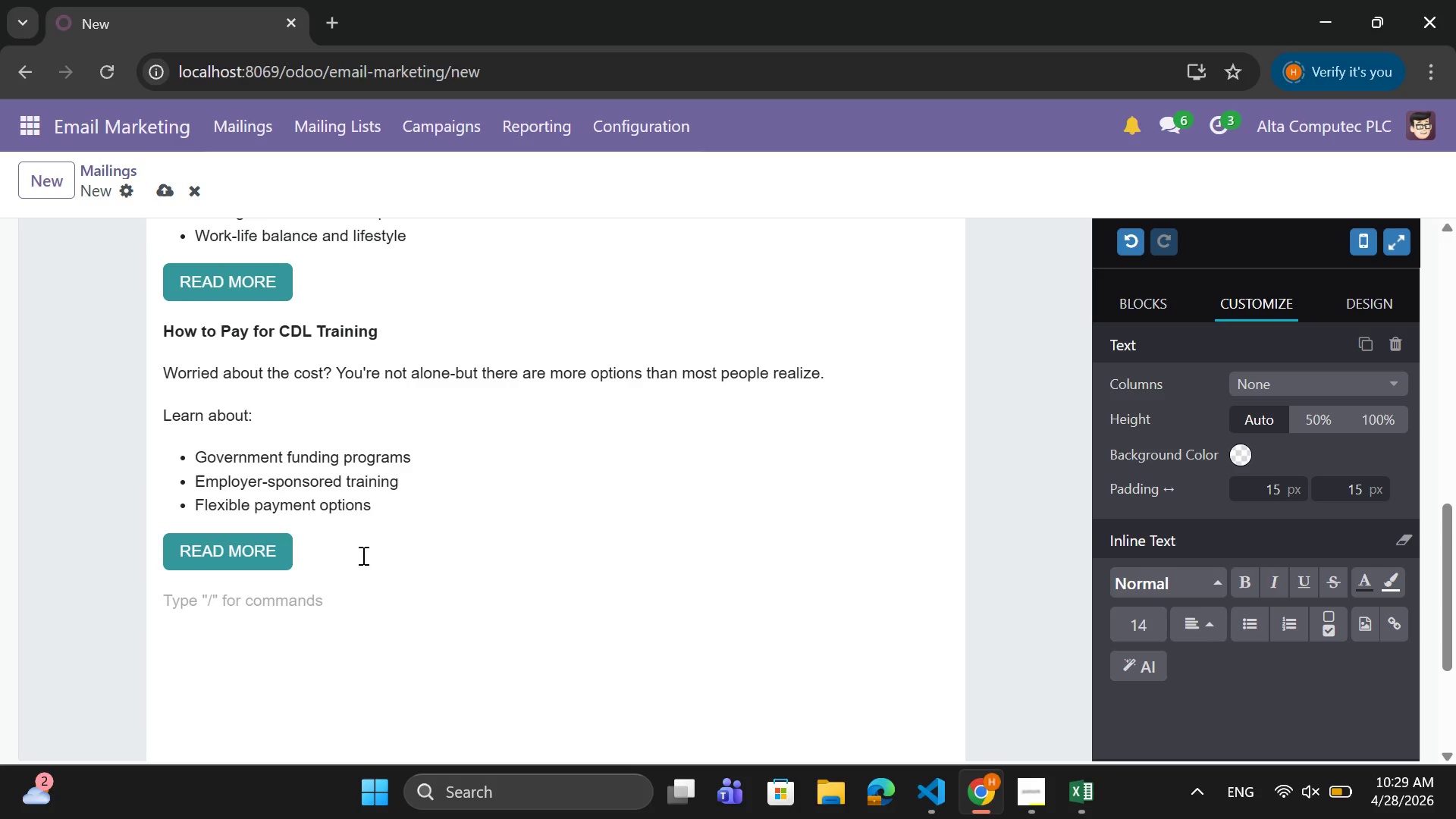 
wait(6.42)
 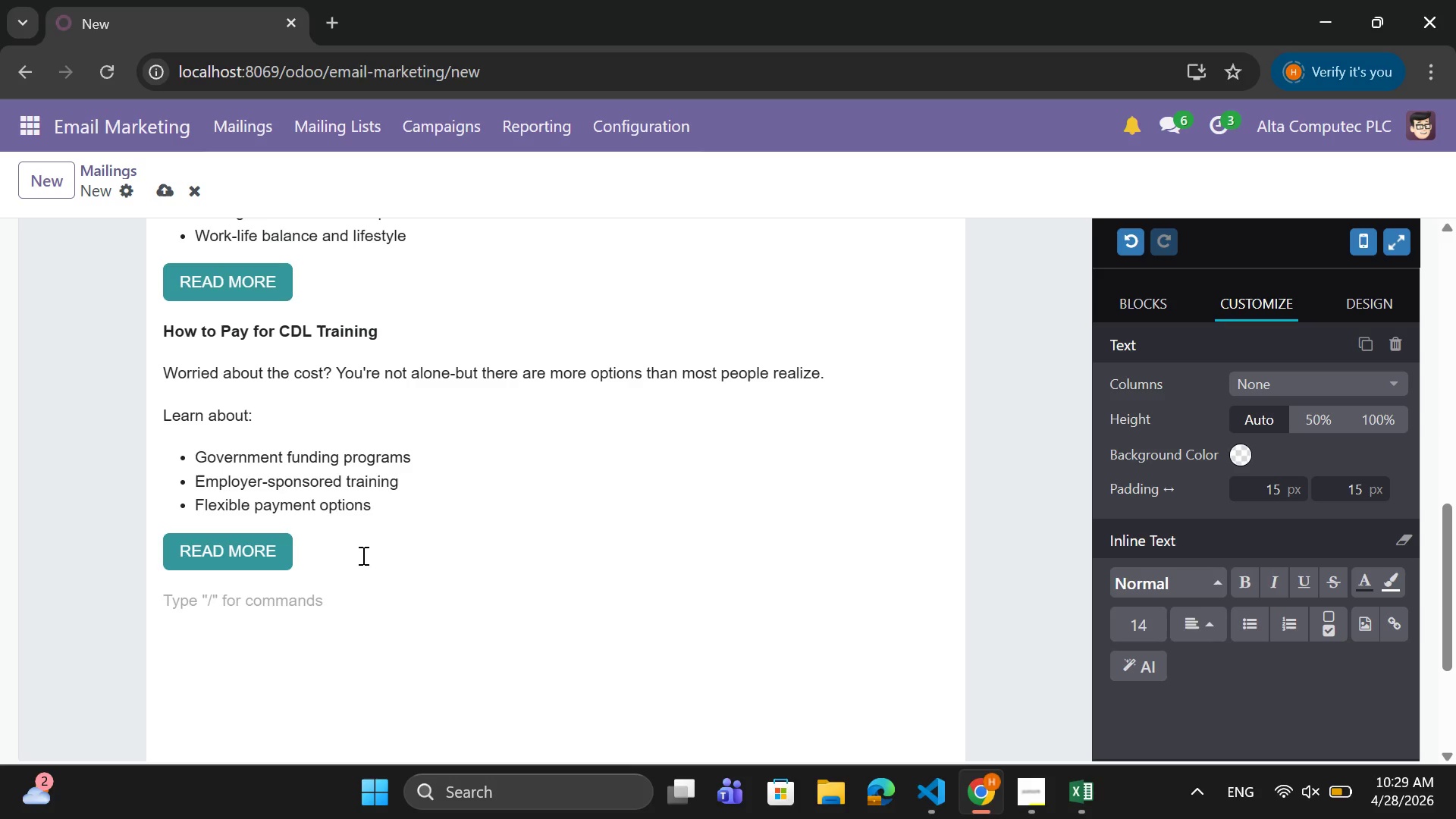 
type(D)
key(Backspace)
type(Start )
 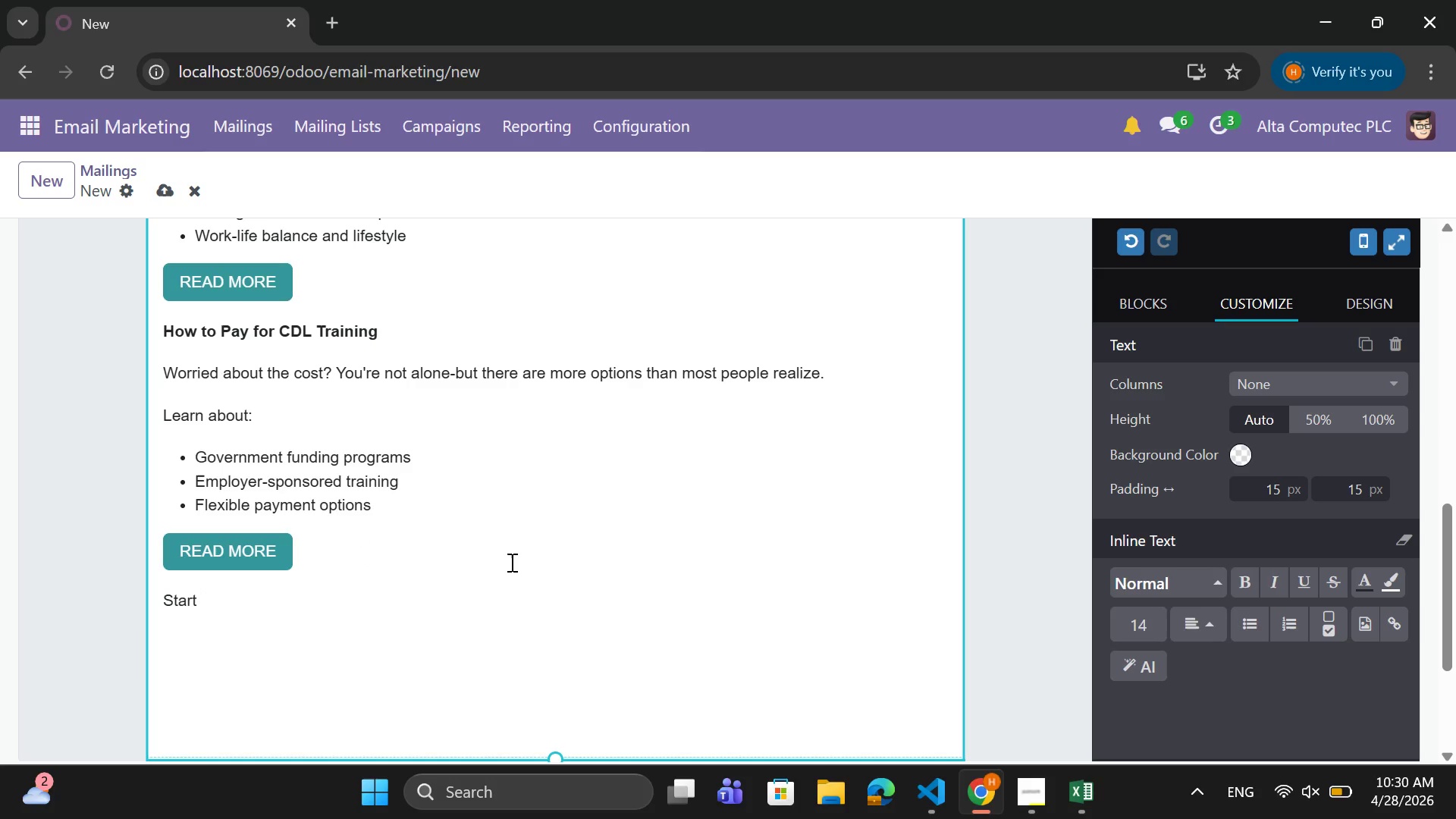 
type(your)
 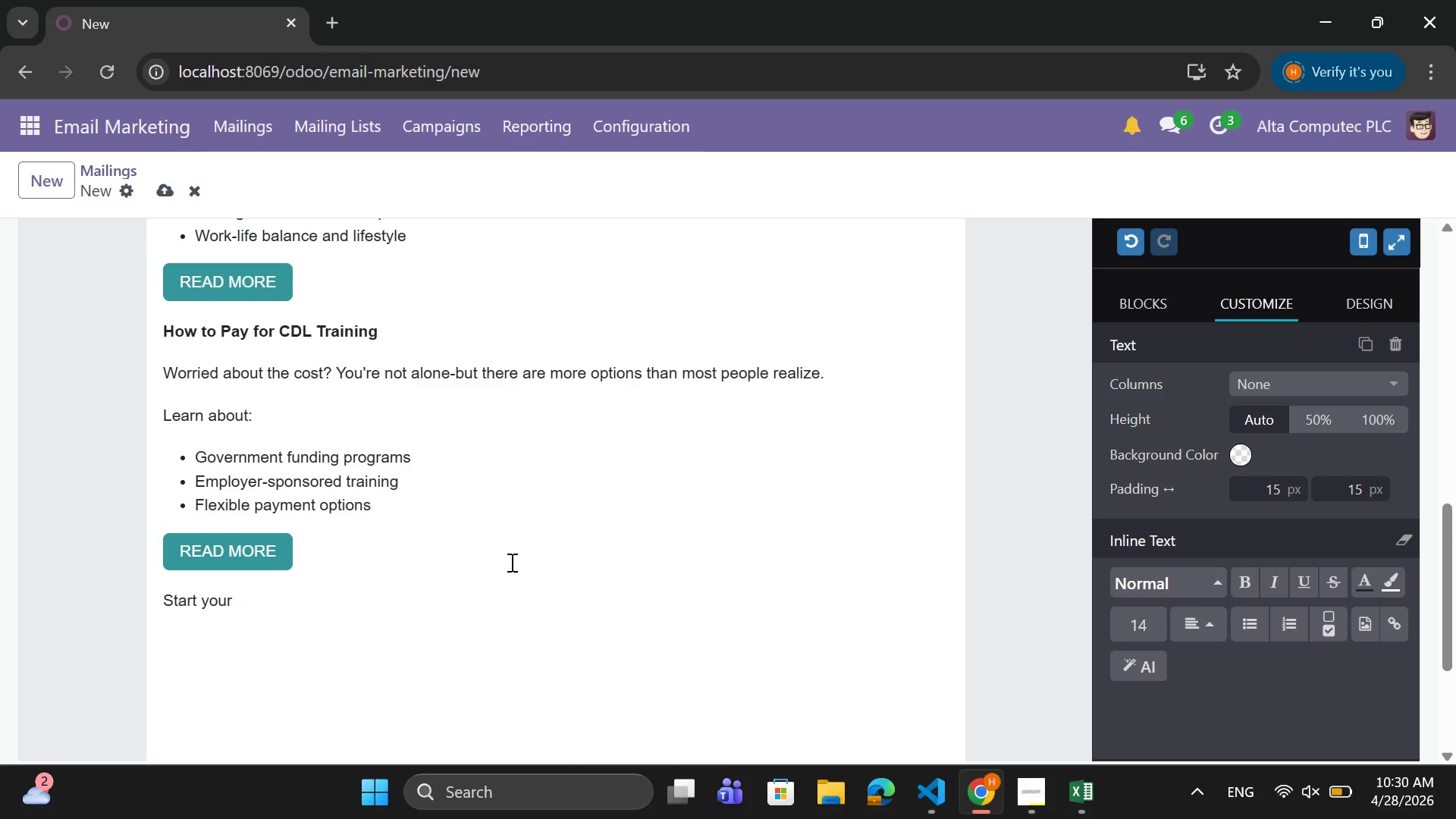 
key(Backspace)
key(Backspace)
key(Backspace)
key(Backspace)
type(Your CDL )
 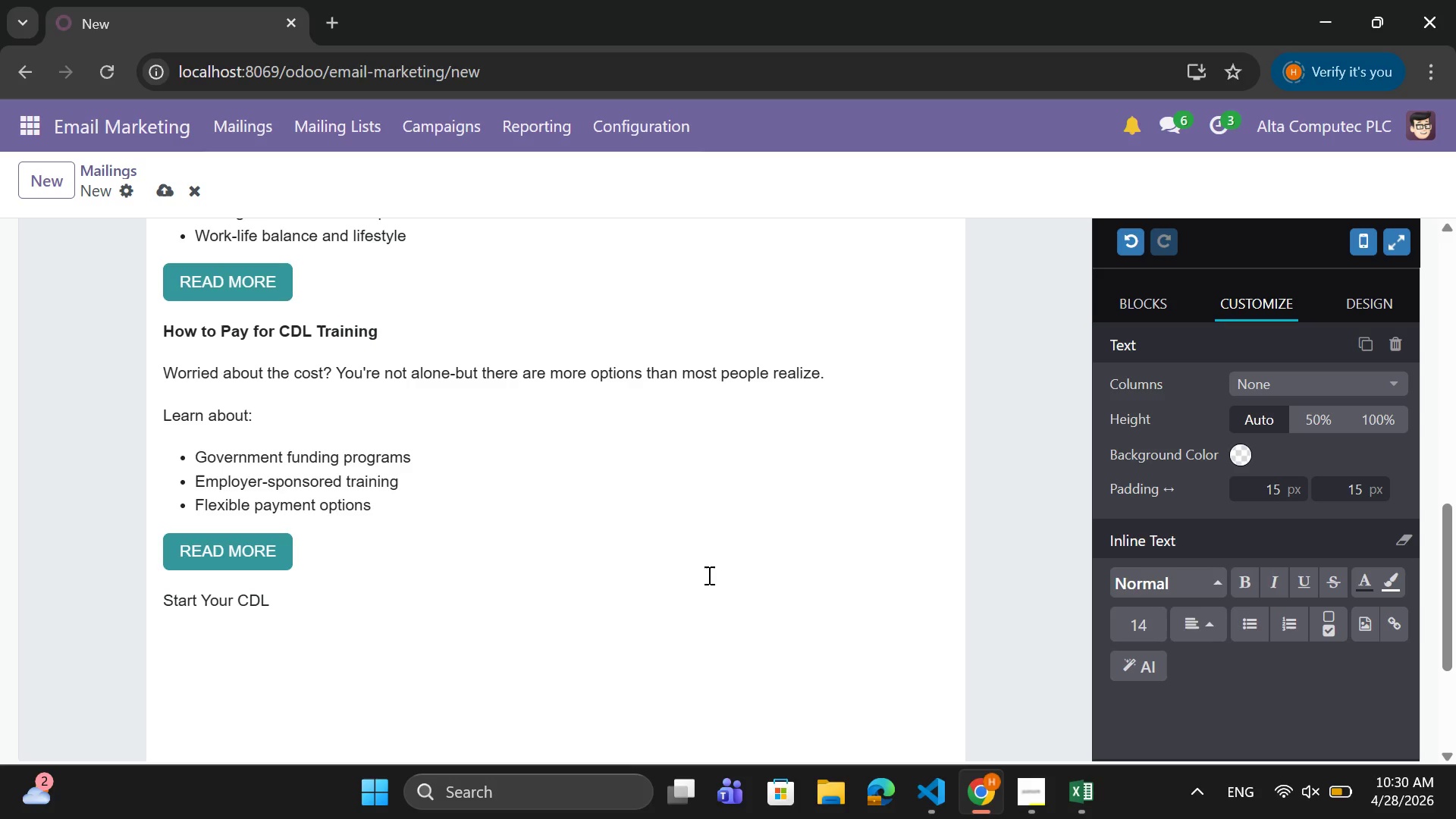 
type(Career Toay)
 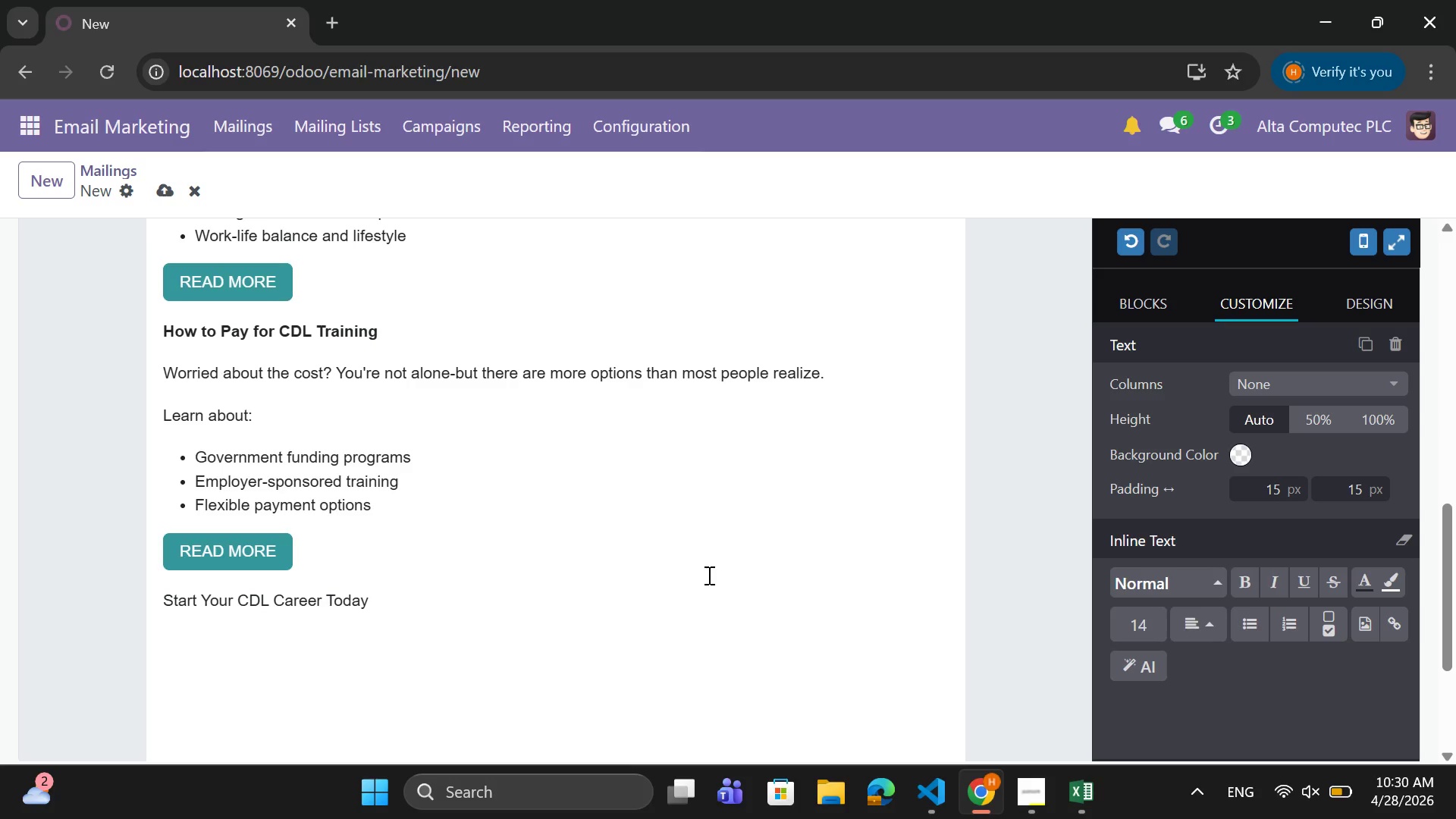 
hold_key(key=D, duration=0.45)
 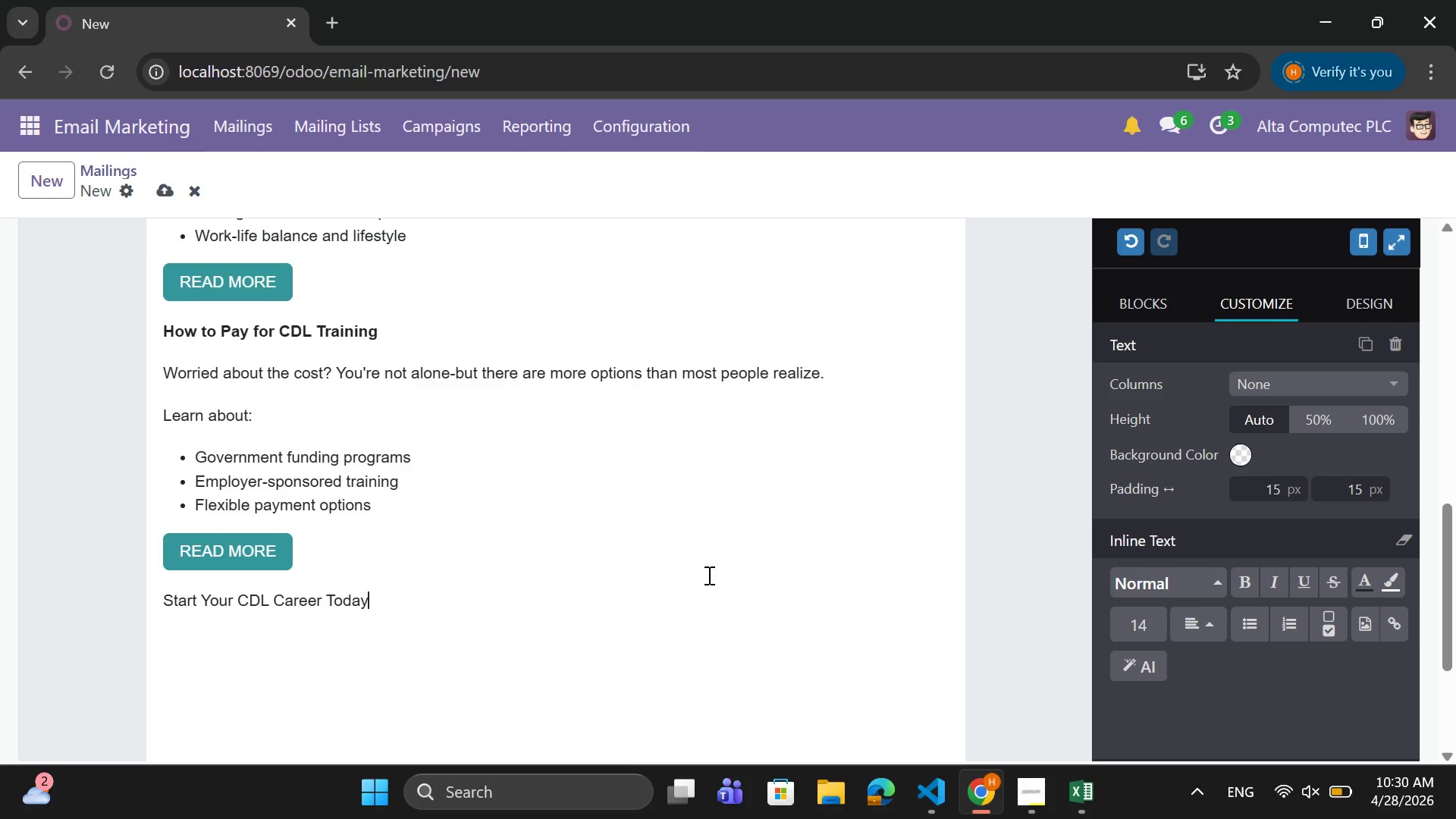 
key(Enter)
 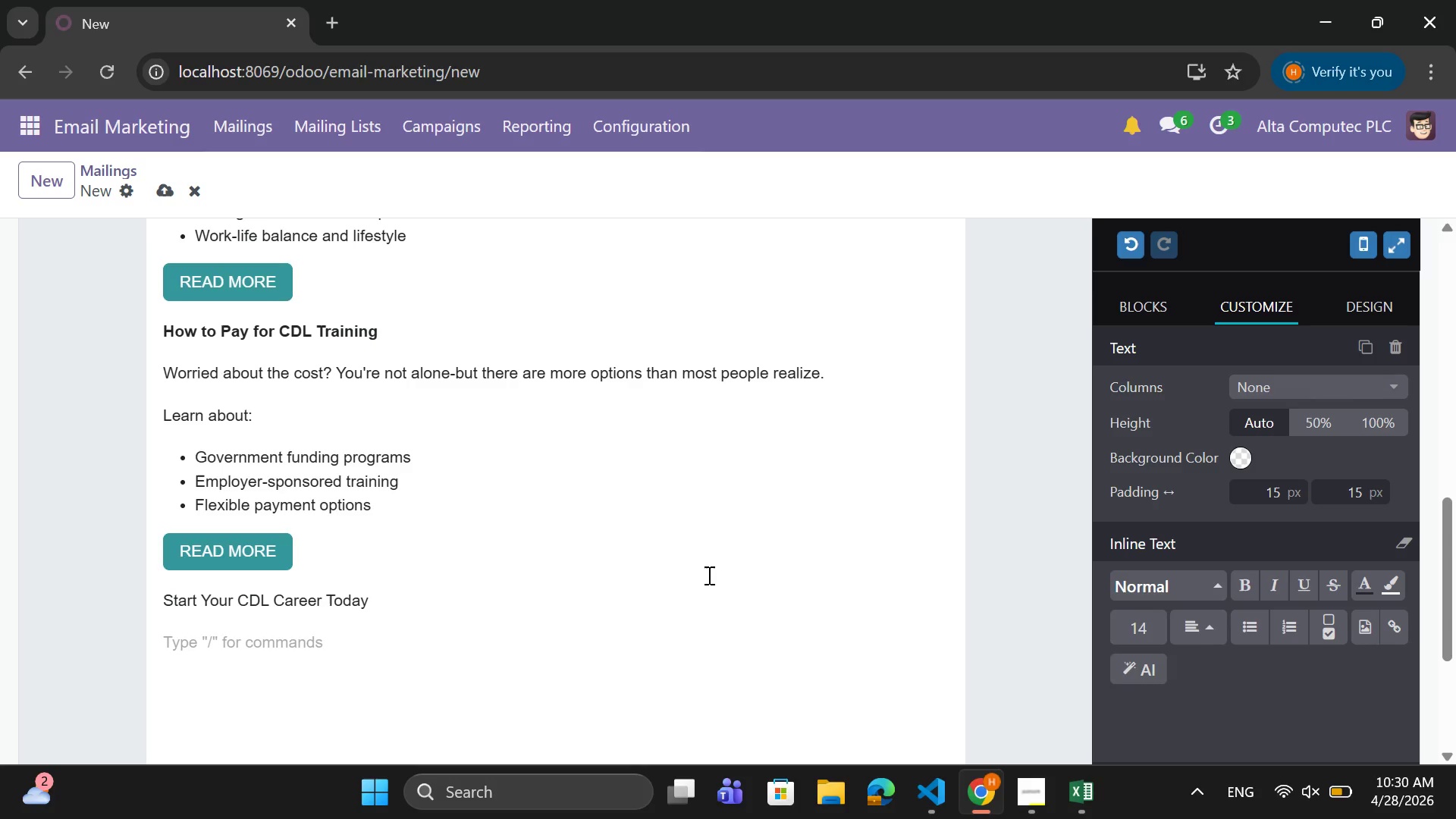 
type(Take the first stey)
key(Backspace)
type(p toward a stable and rewarding career.)
 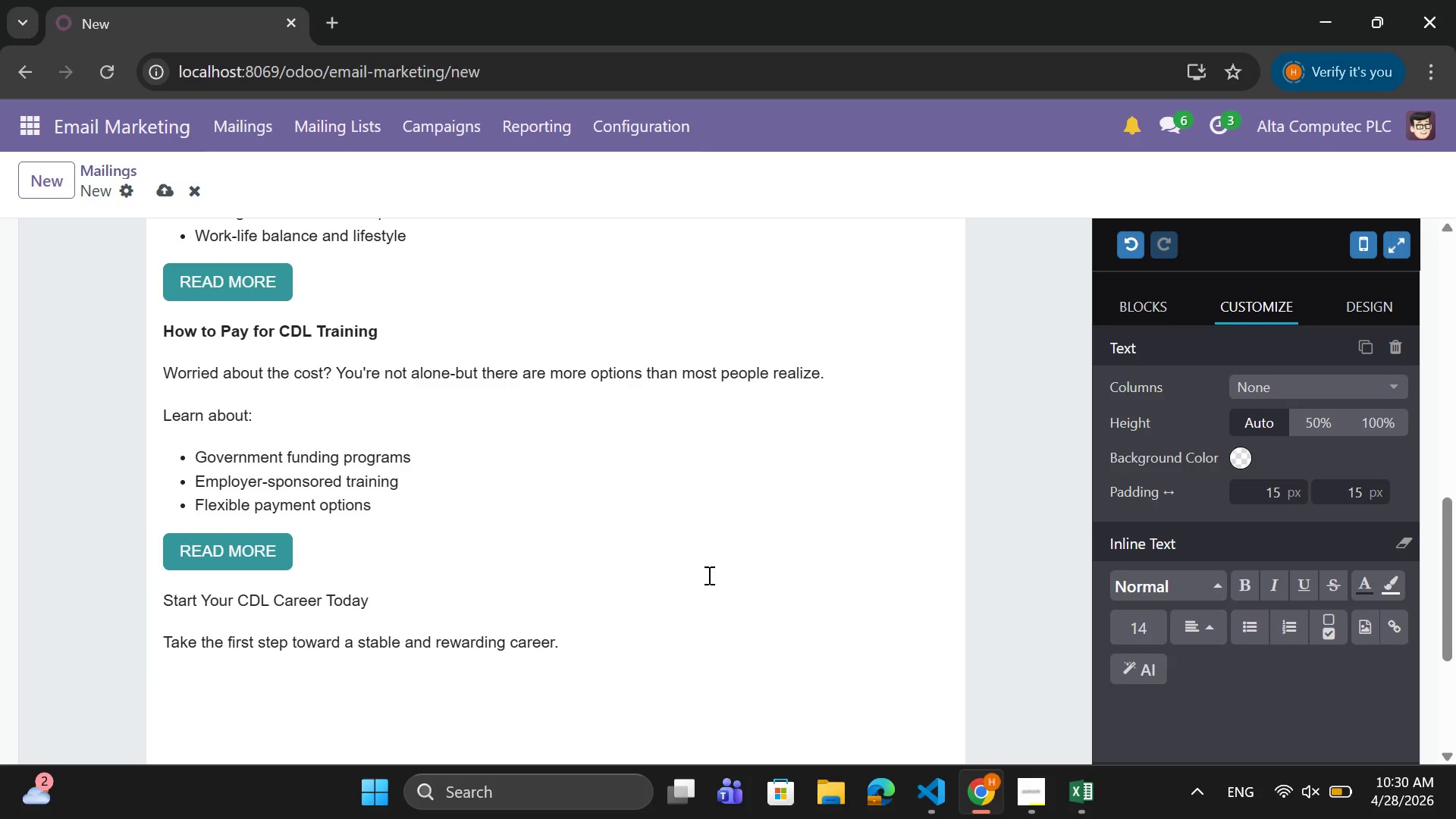 
key(Enter)
 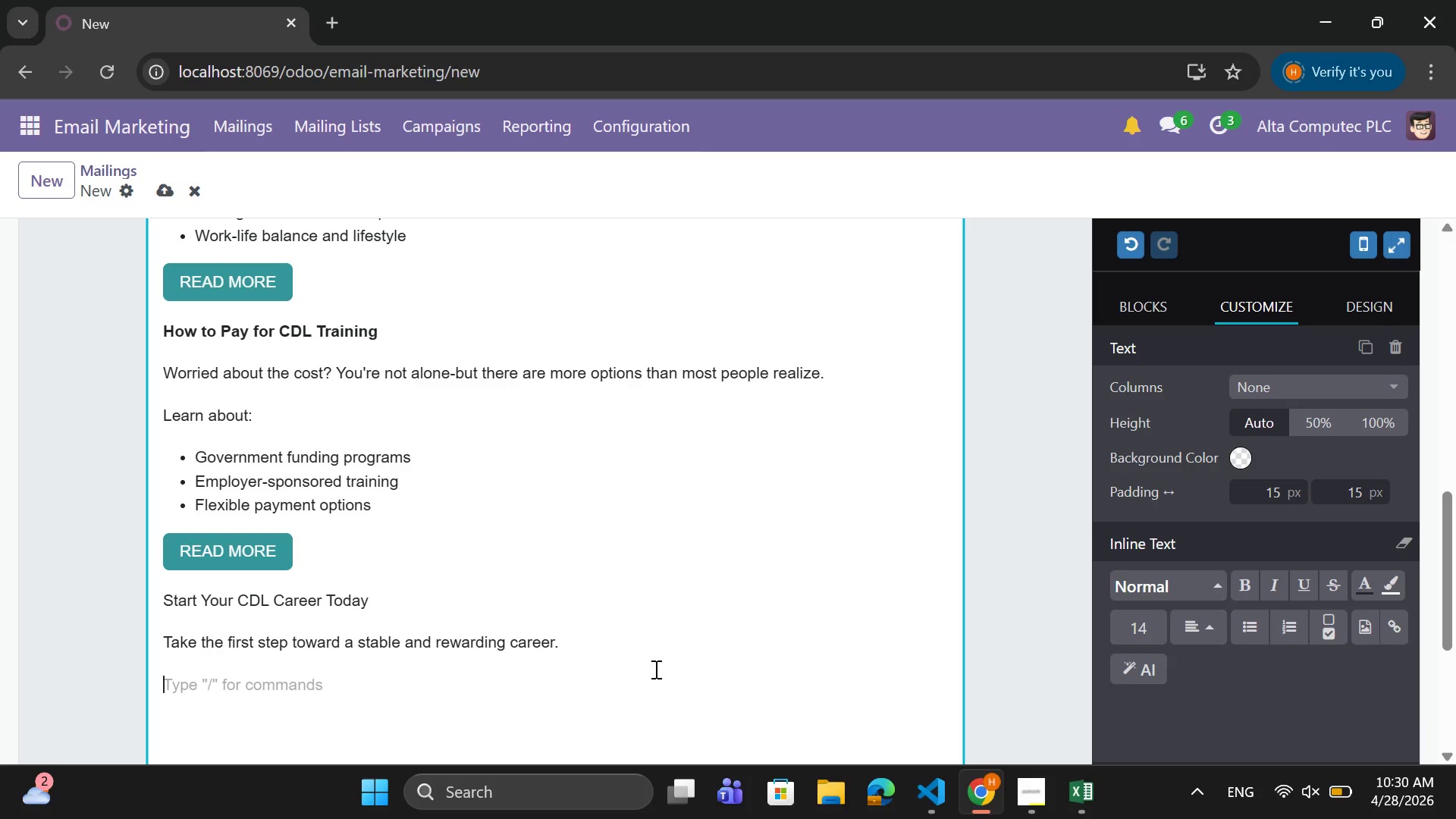 
wait(5.86)
 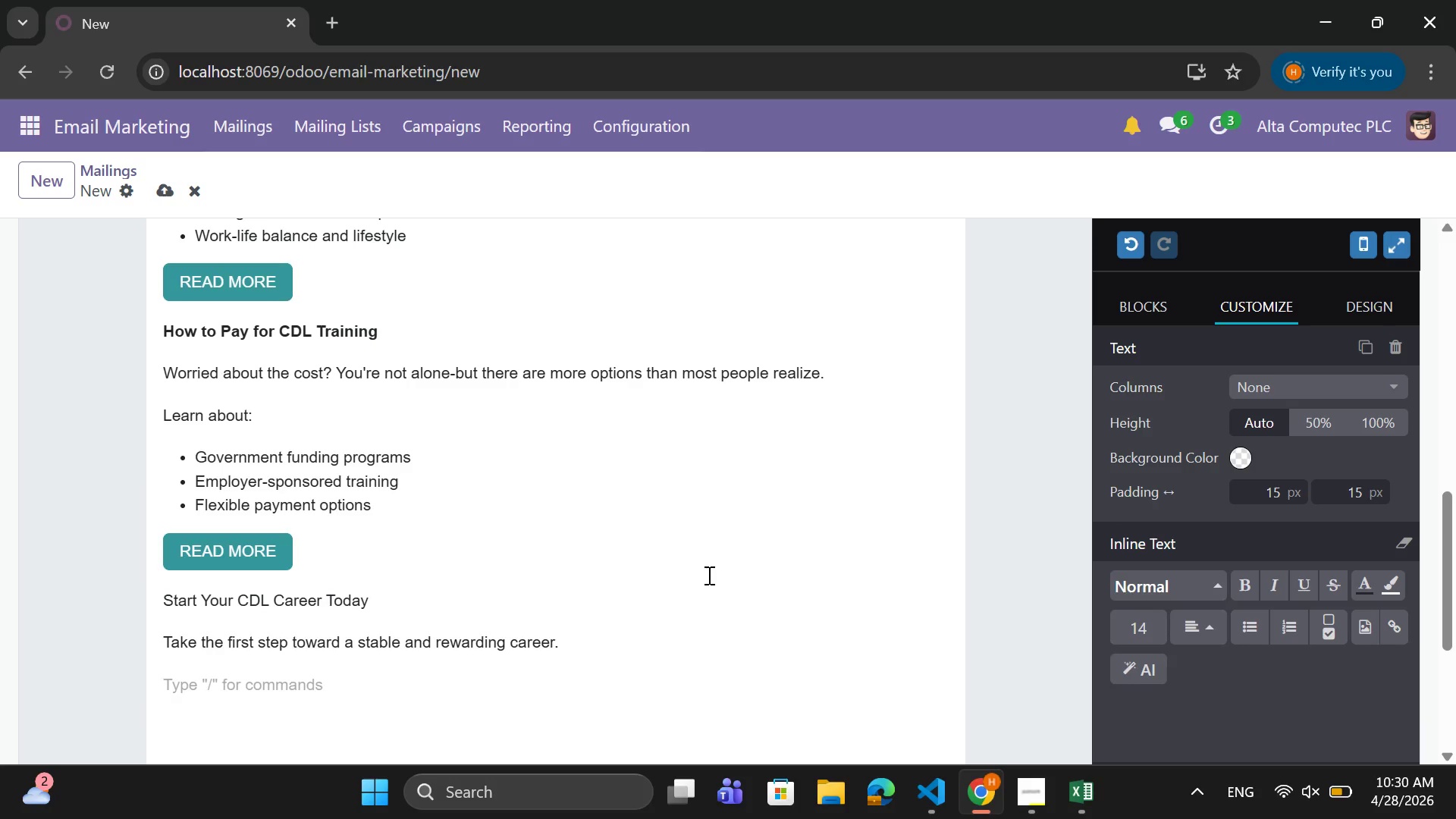 
left_click([1392, 624])
 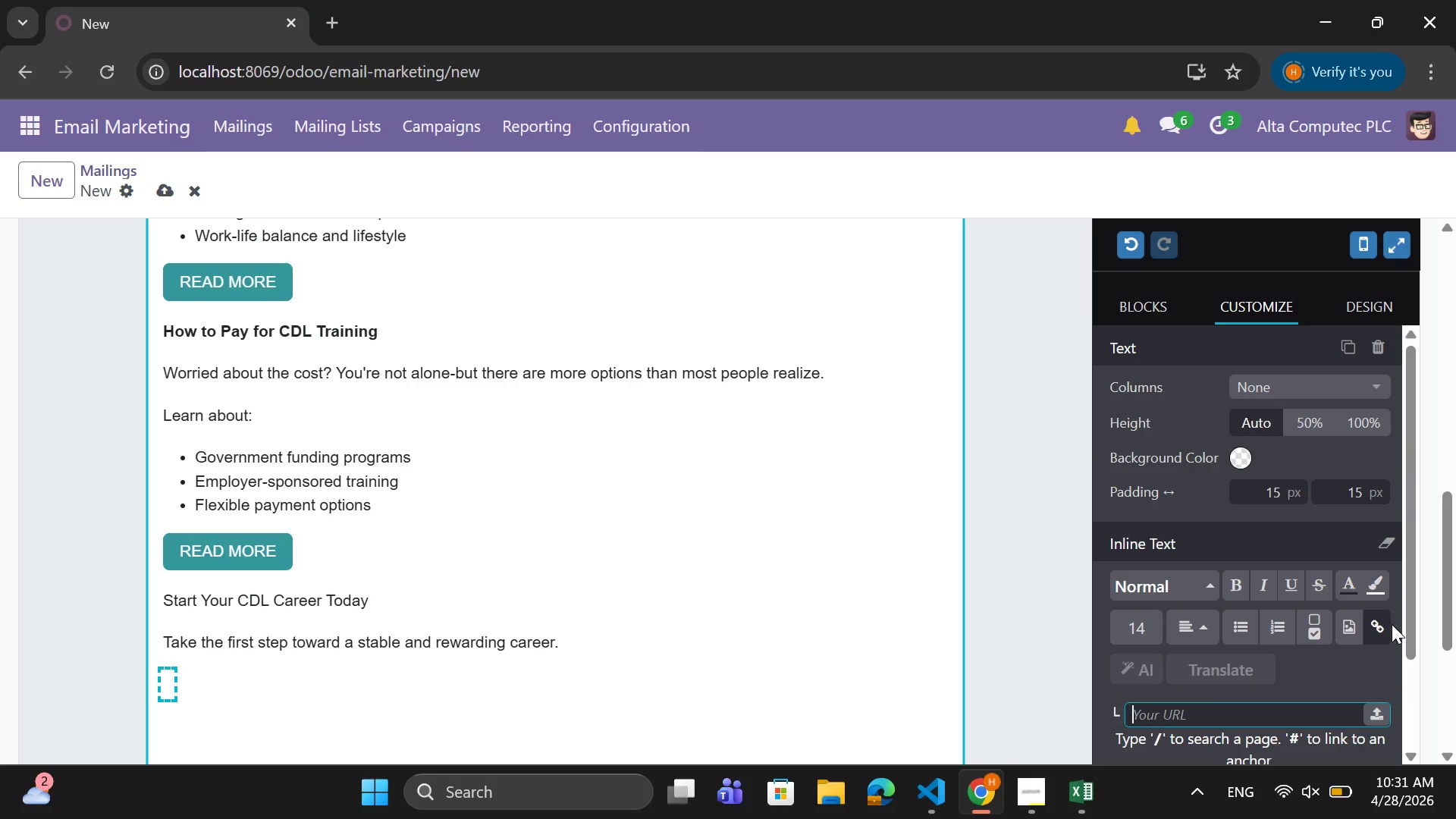 
type(CONTUCT)
key(Backspace)
key(Backspace)
key(Backspace)
key(Backspace)
type(TUCT)
 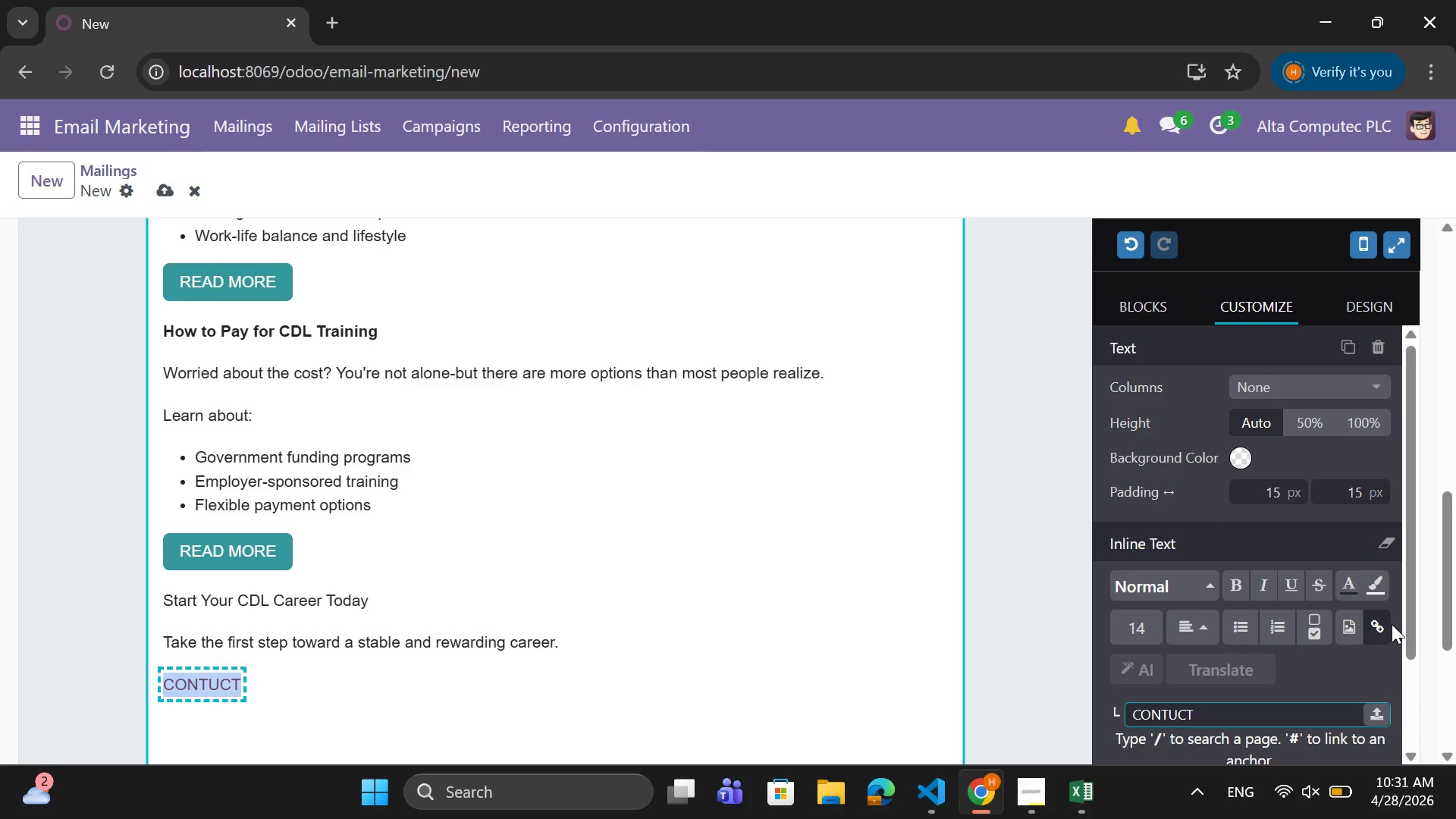 
wait(5.33)
 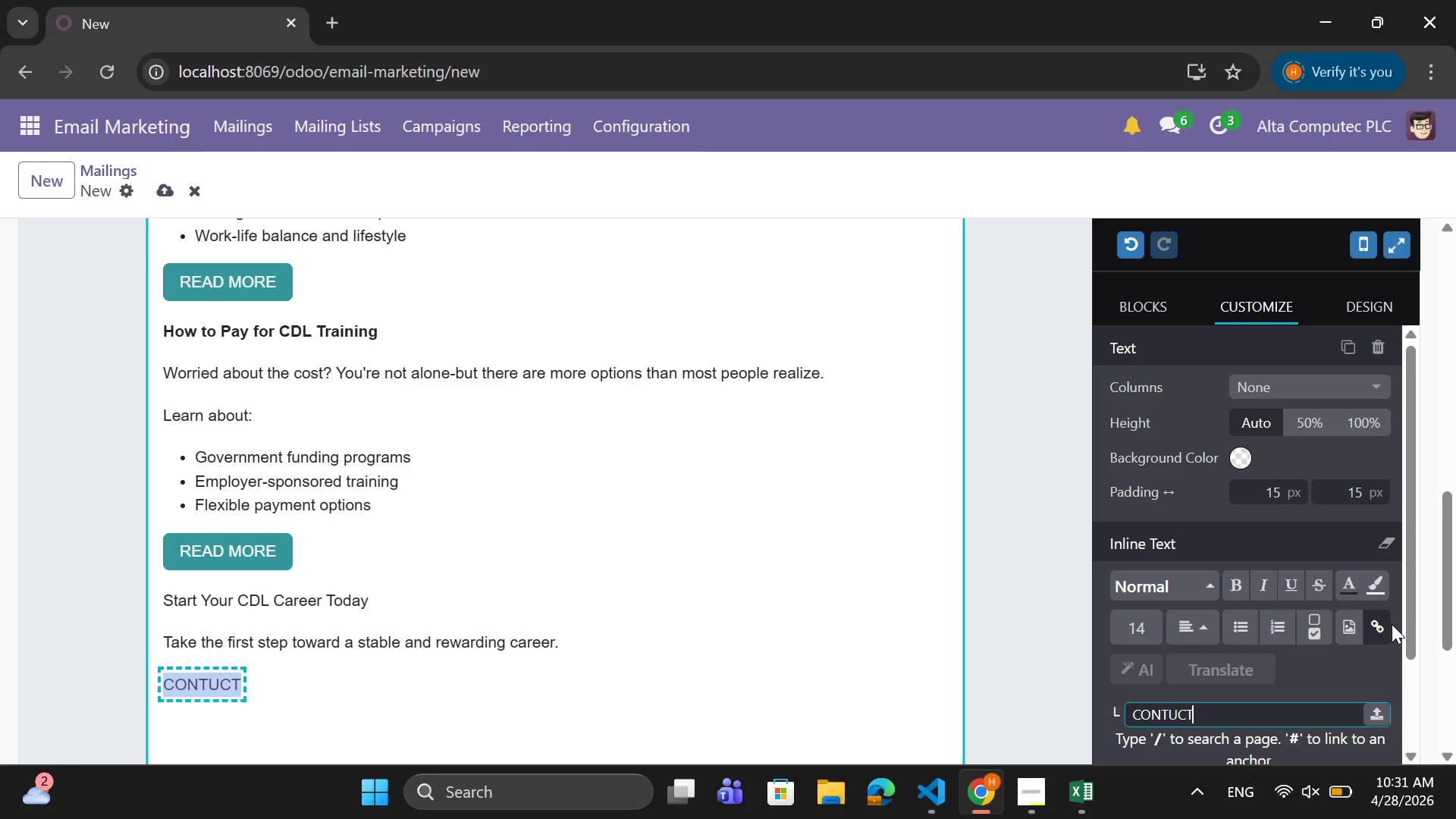 
key(ArrowLeft)
 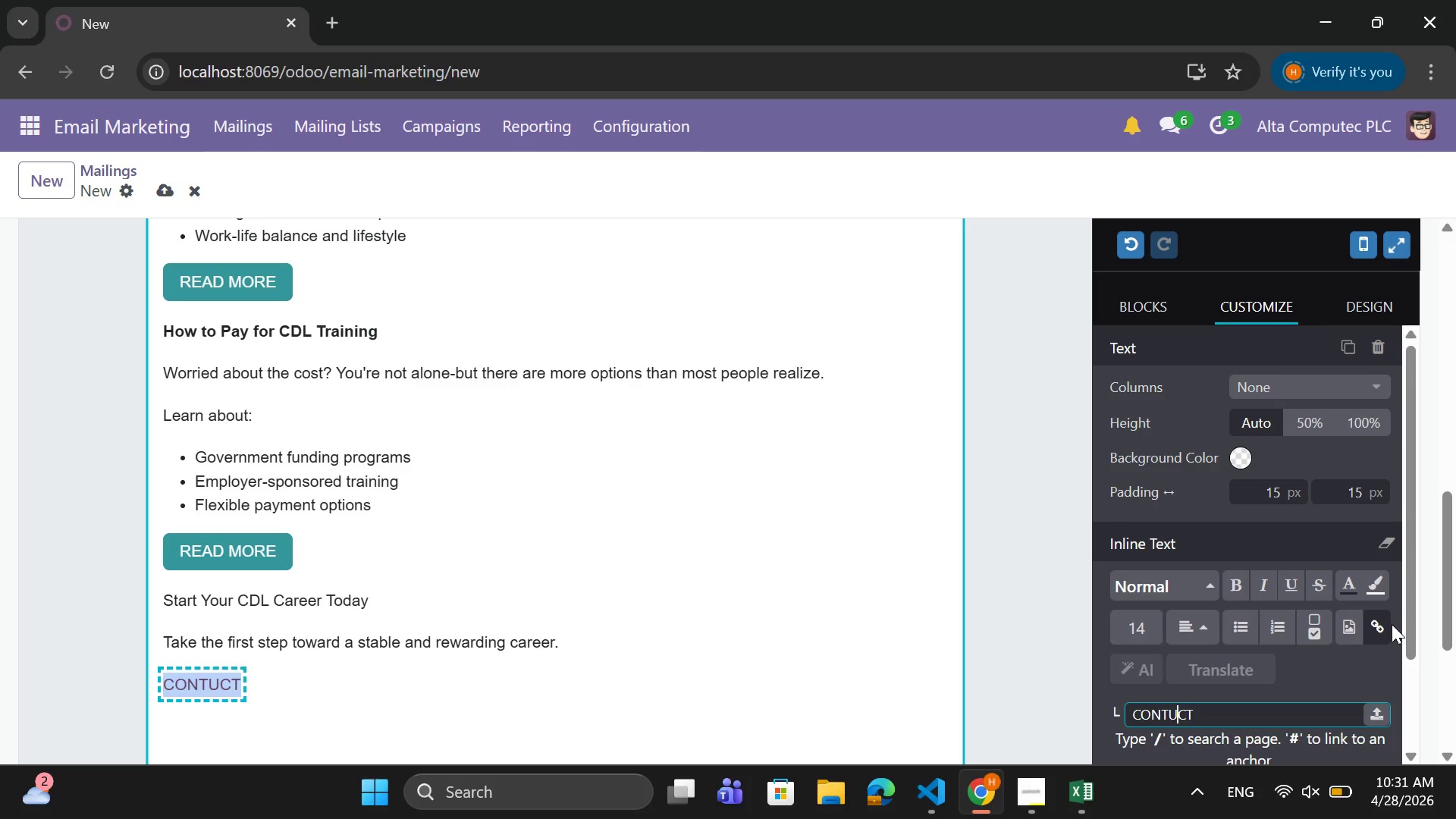 
key(ArrowLeft)
 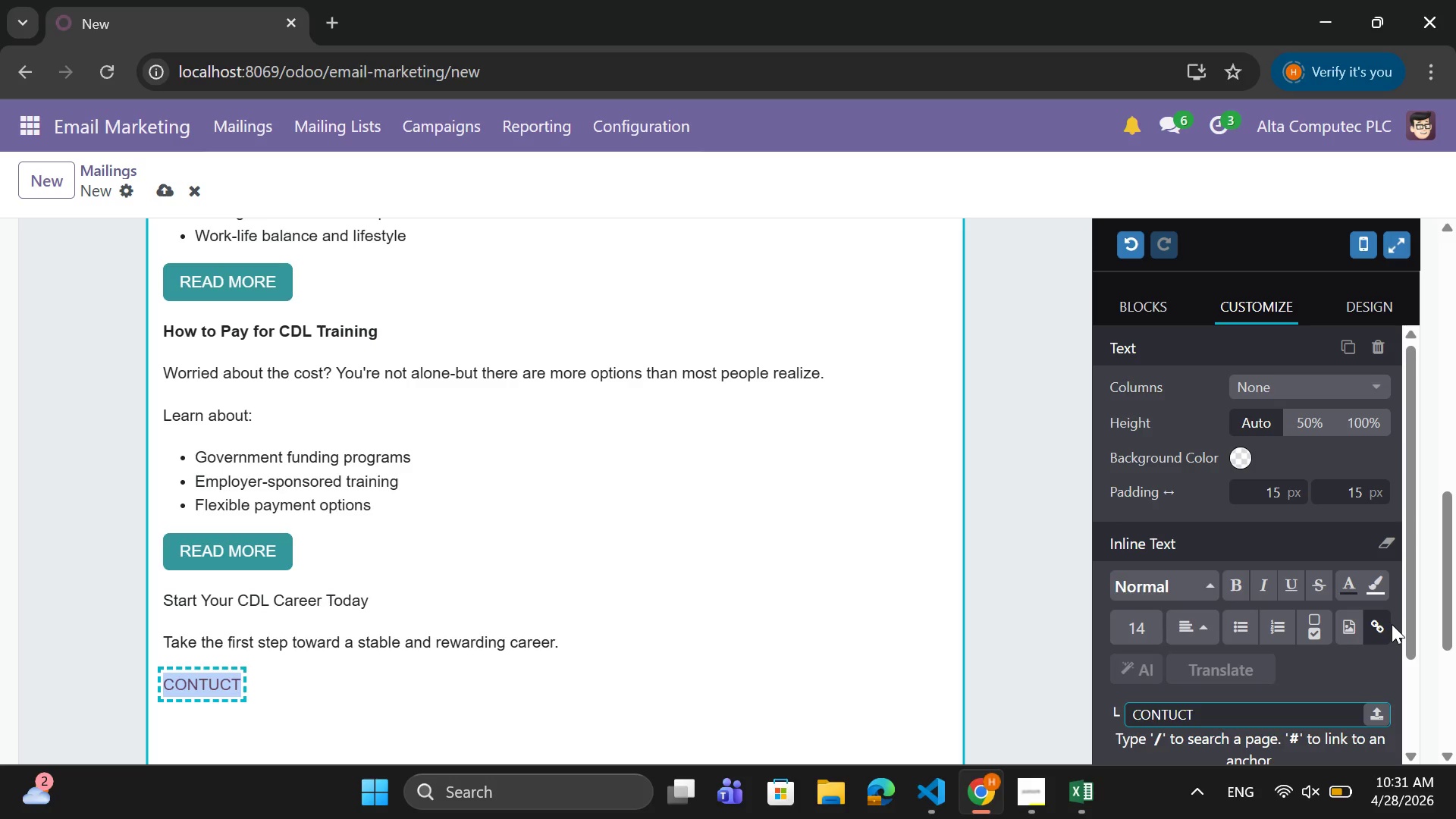 
key(Backspace)
 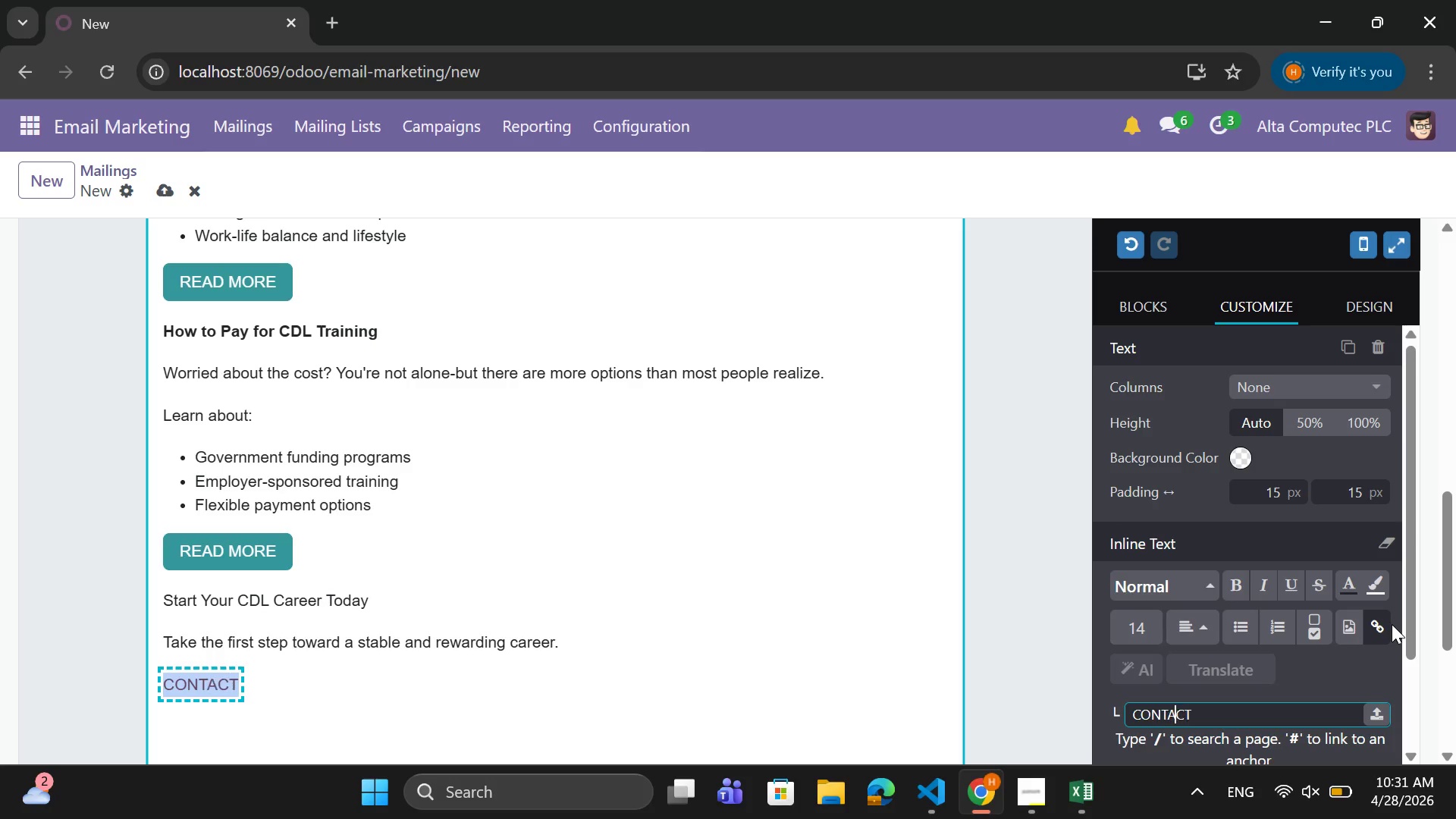 
key(A)
 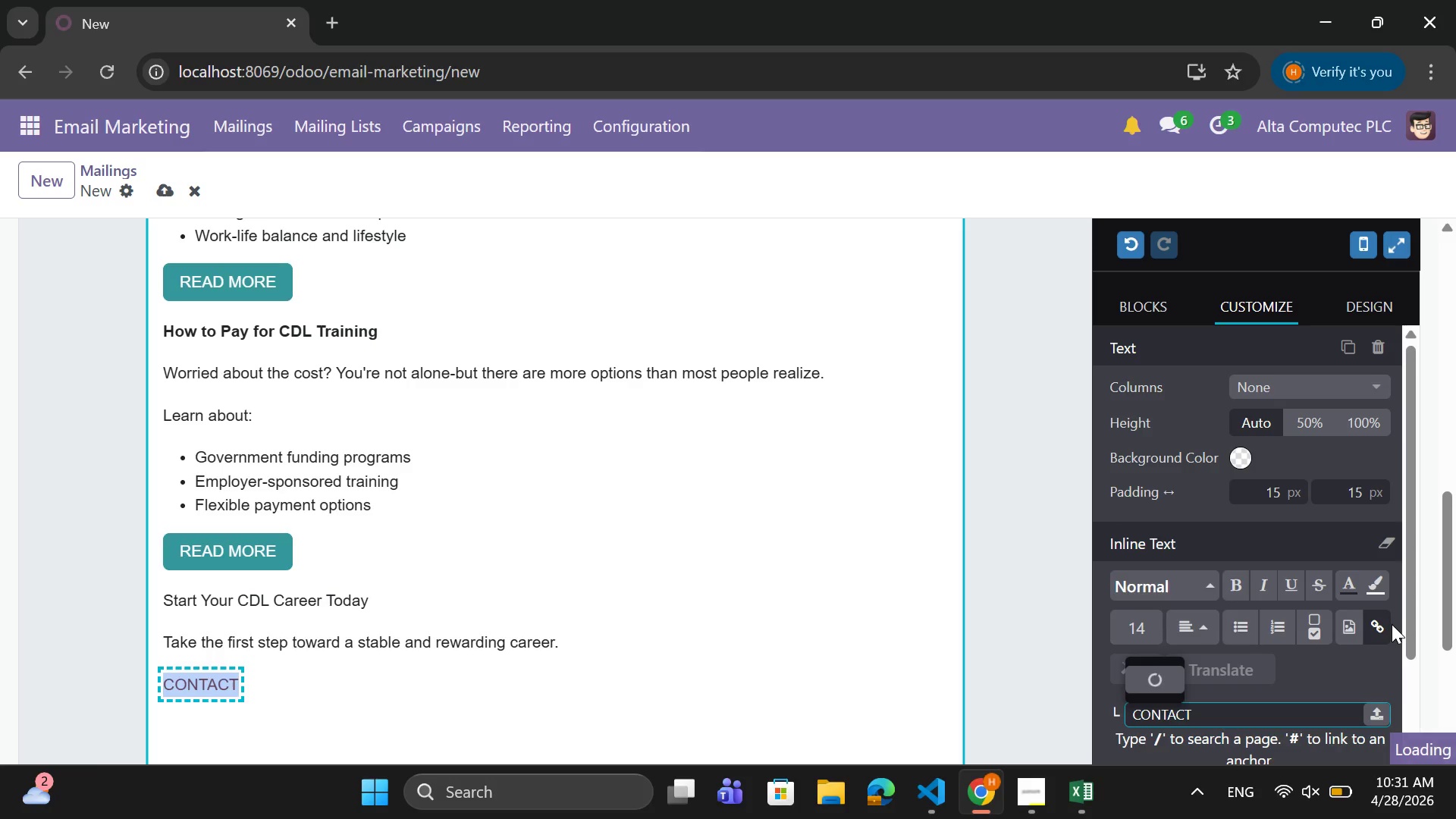 
key(ArrowRight)
 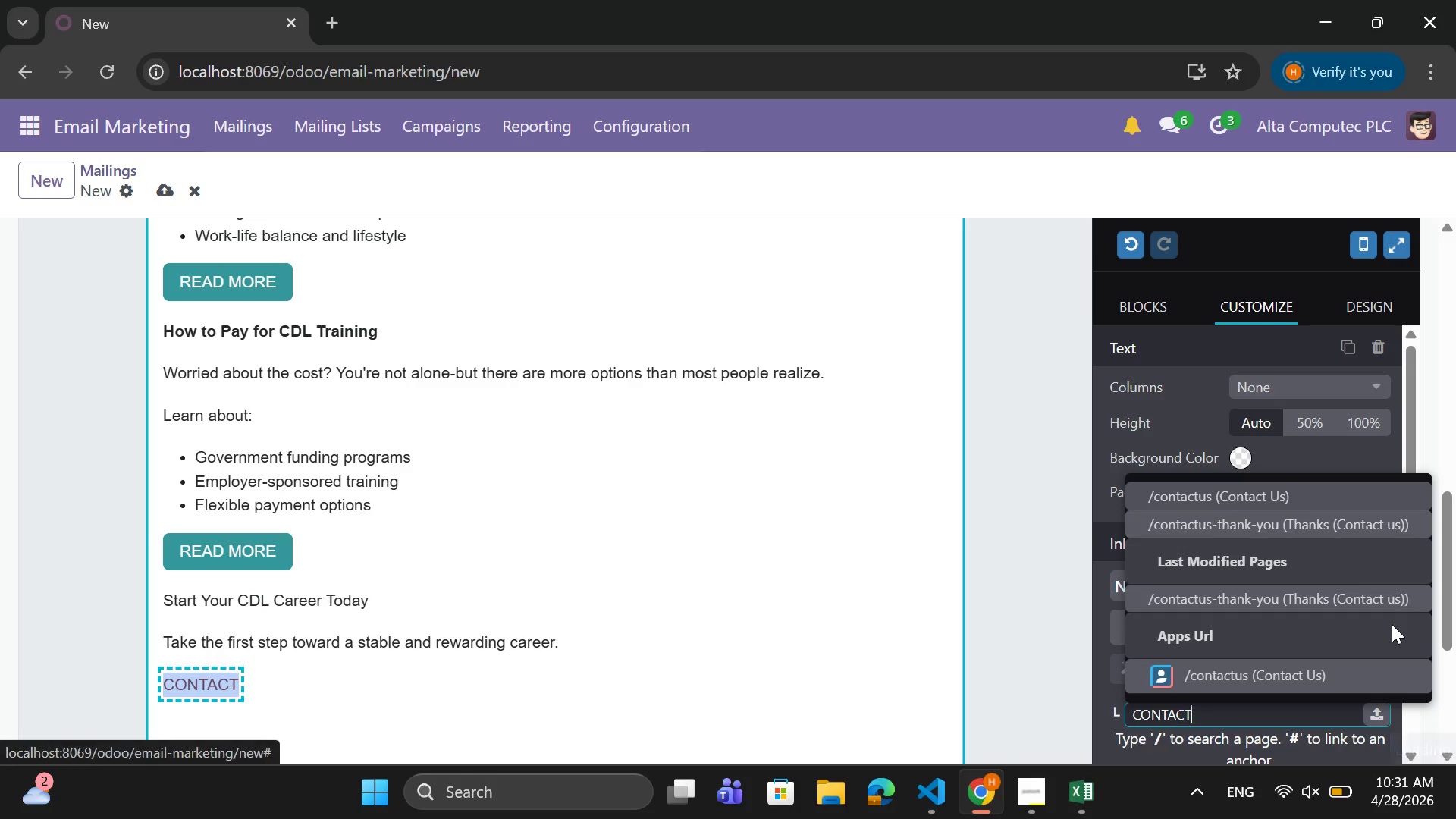 
key(ArrowRight)
 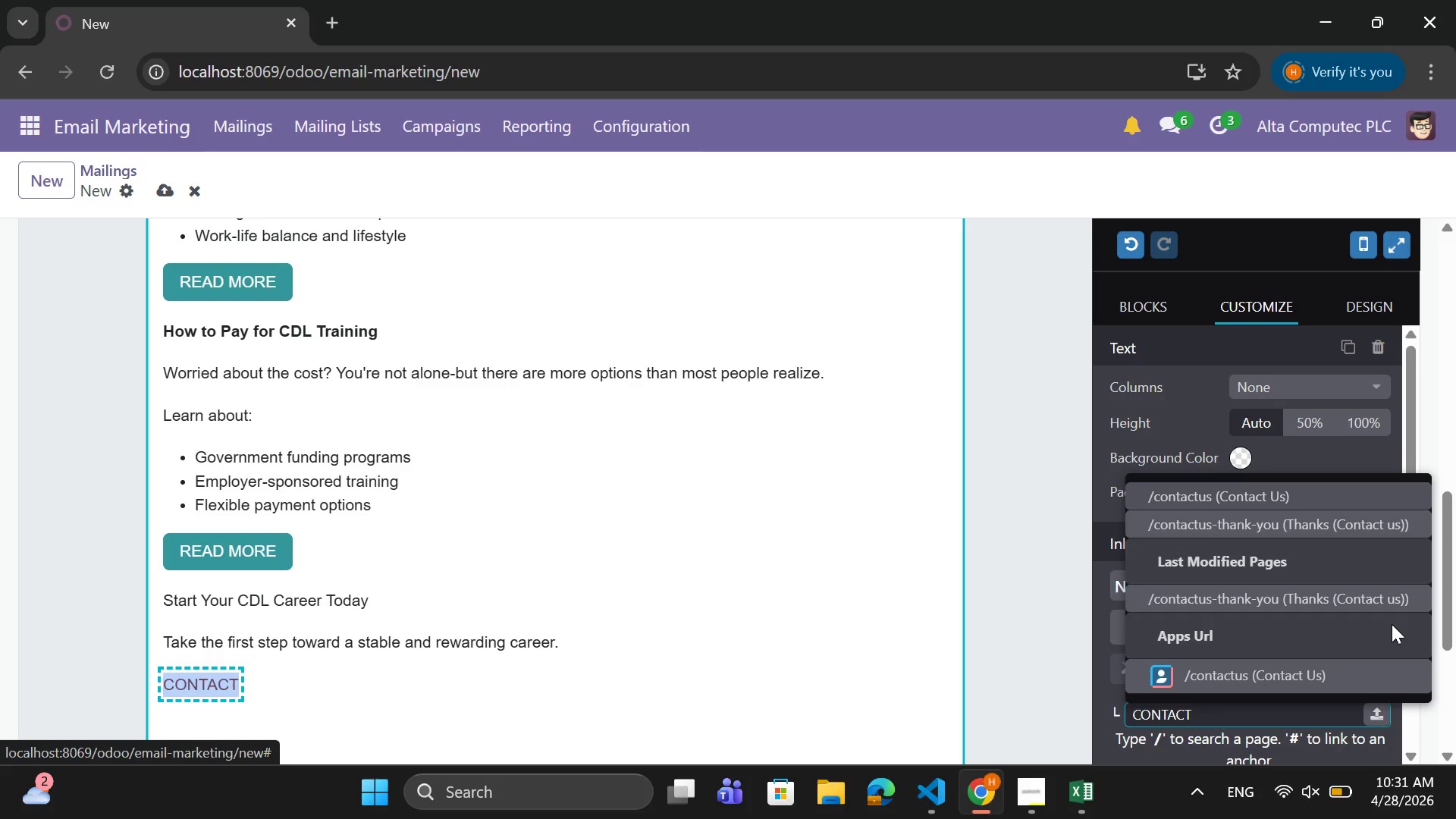 
type( US)
 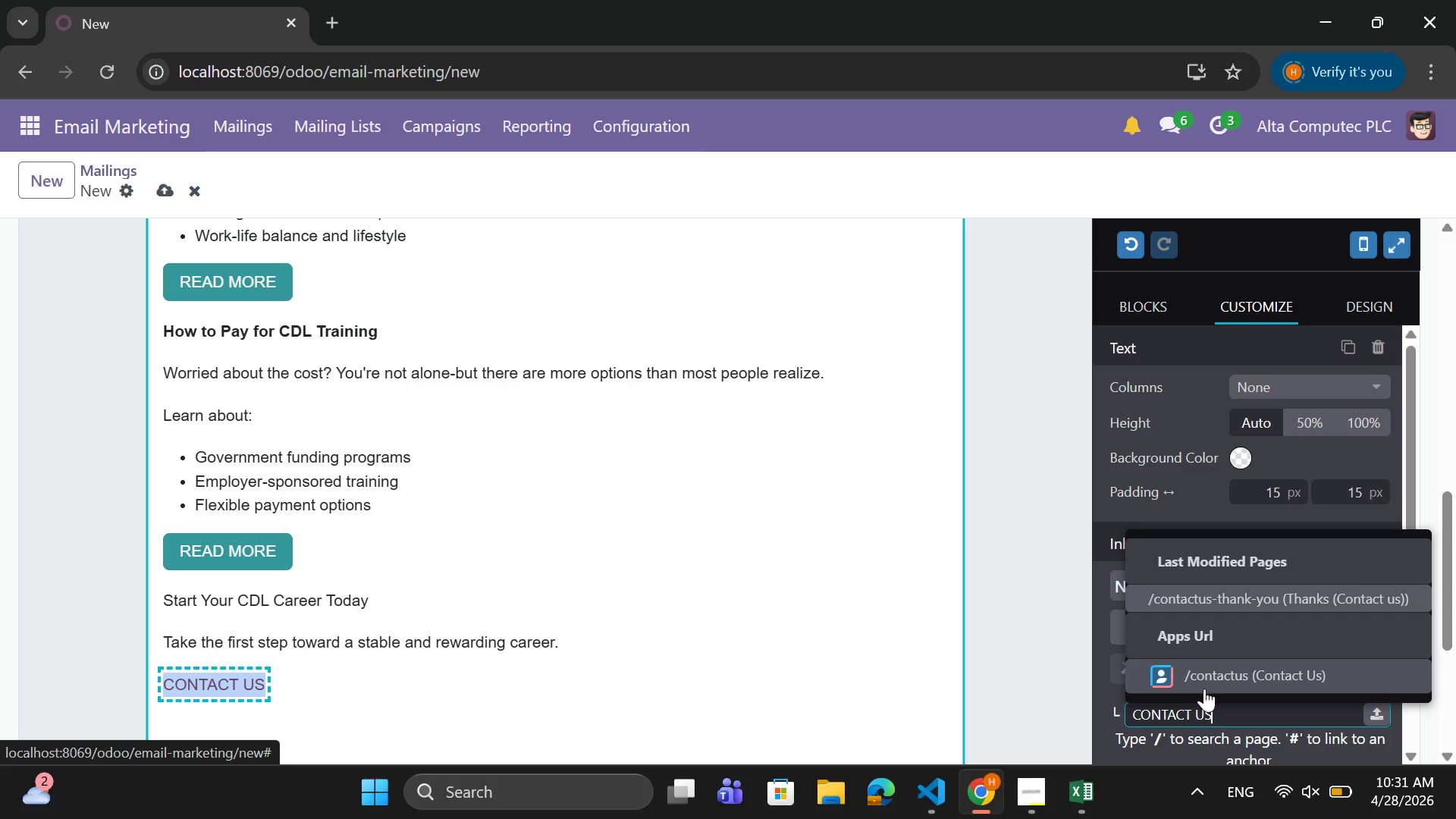 
scroll: coordinate [1224, 725], scroll_direction: down, amount: 1.0
 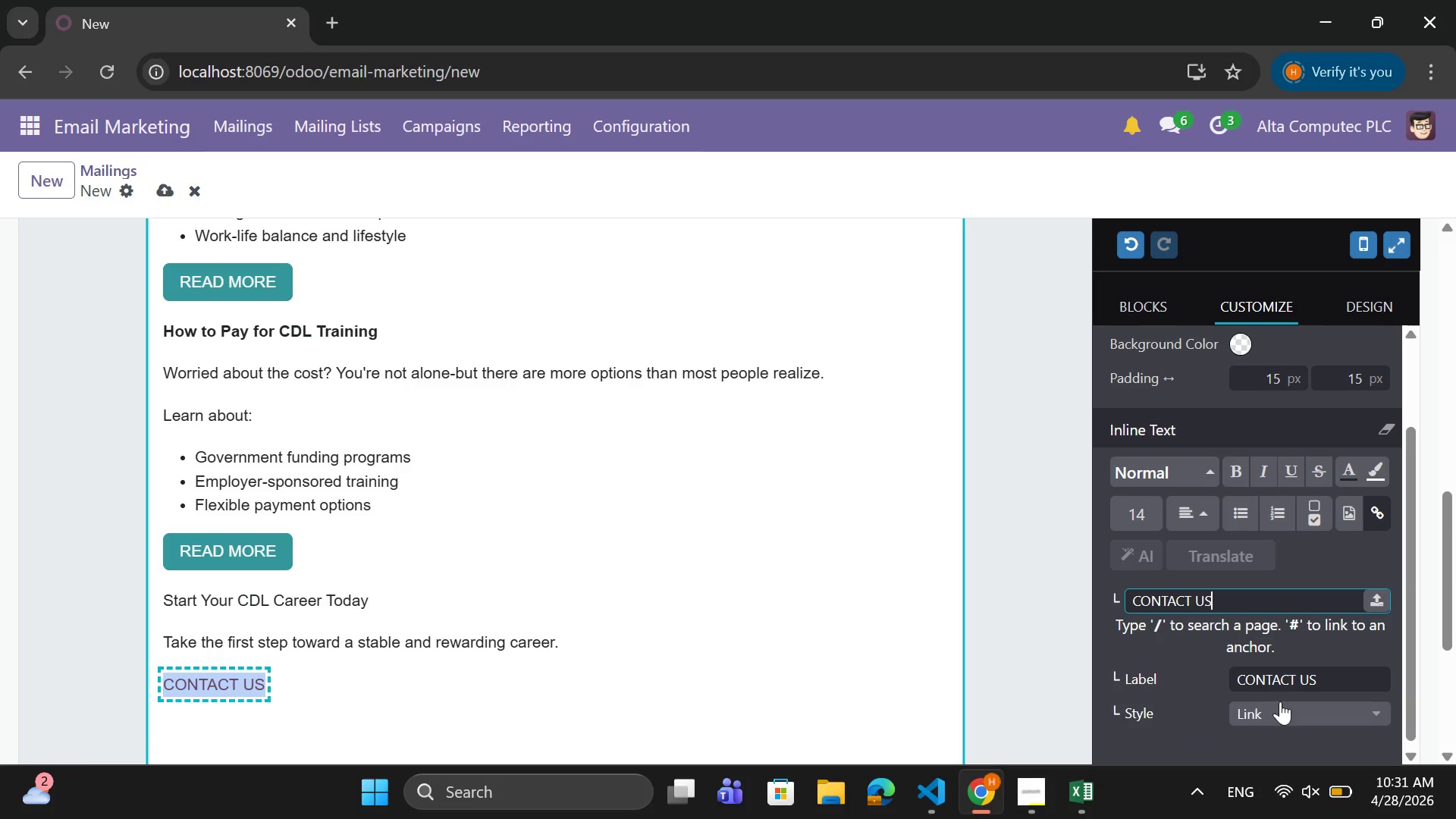 
left_click([1280, 704])
 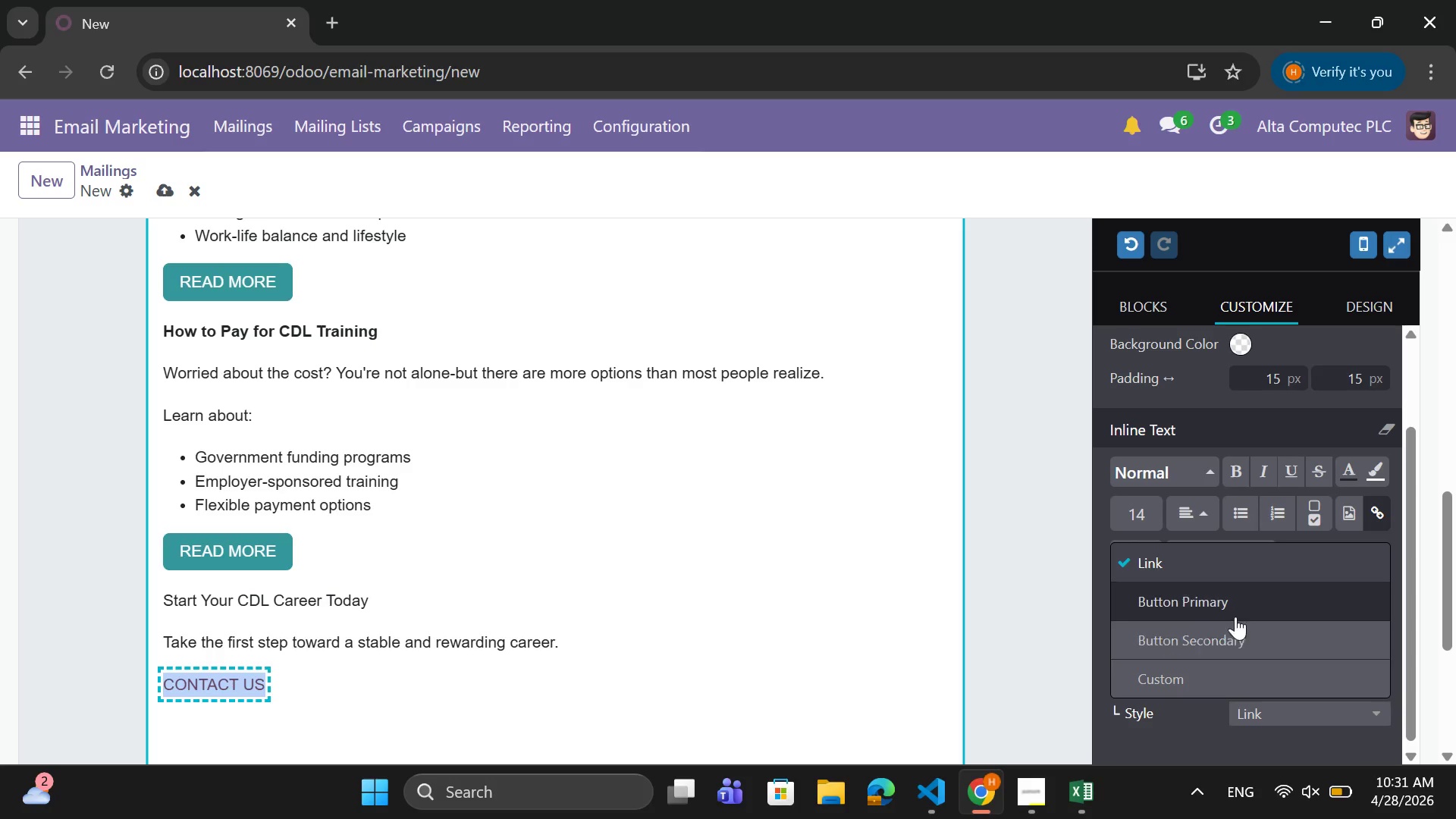 
left_click([1237, 605])
 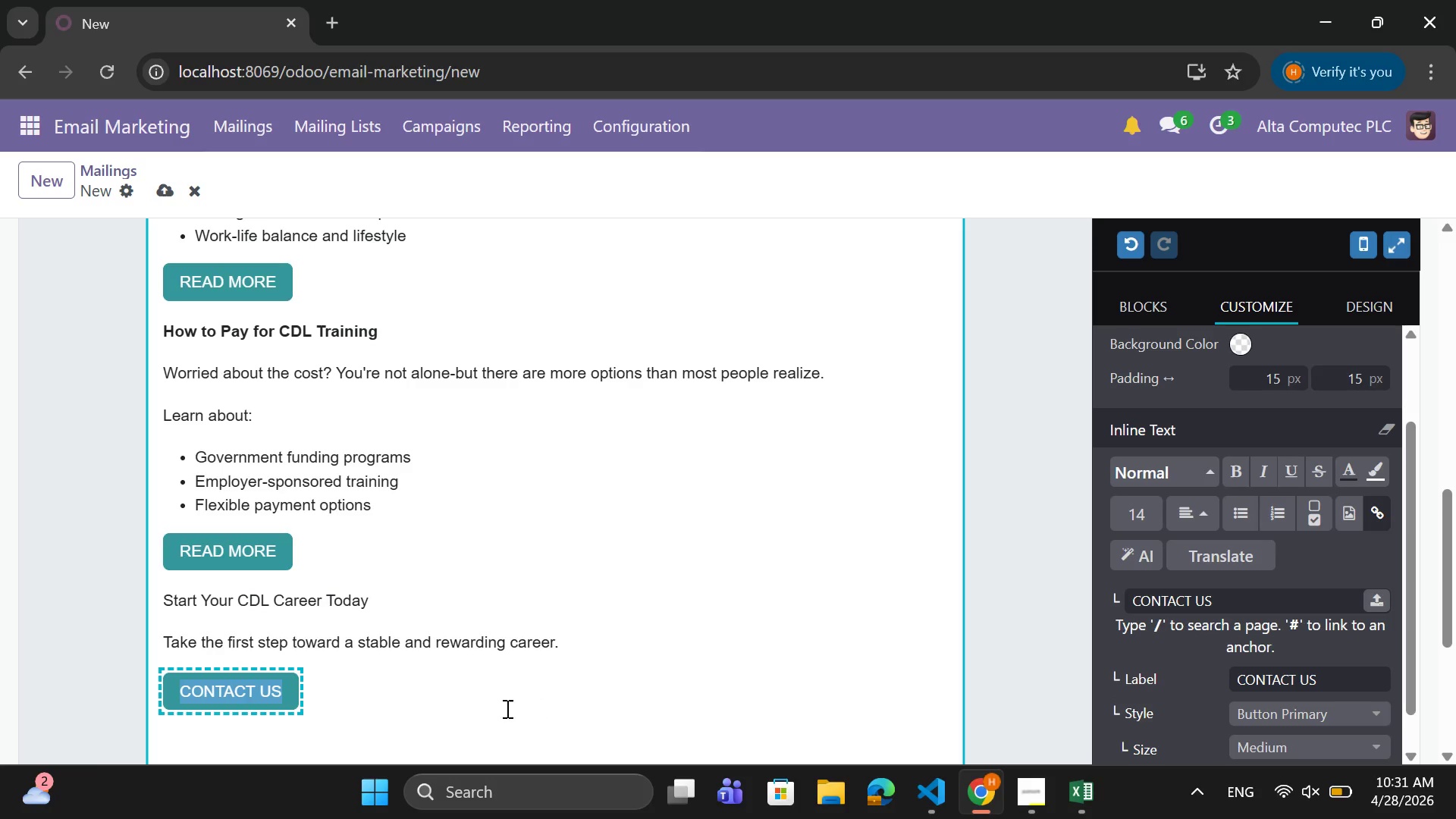 
left_click([506, 708])
 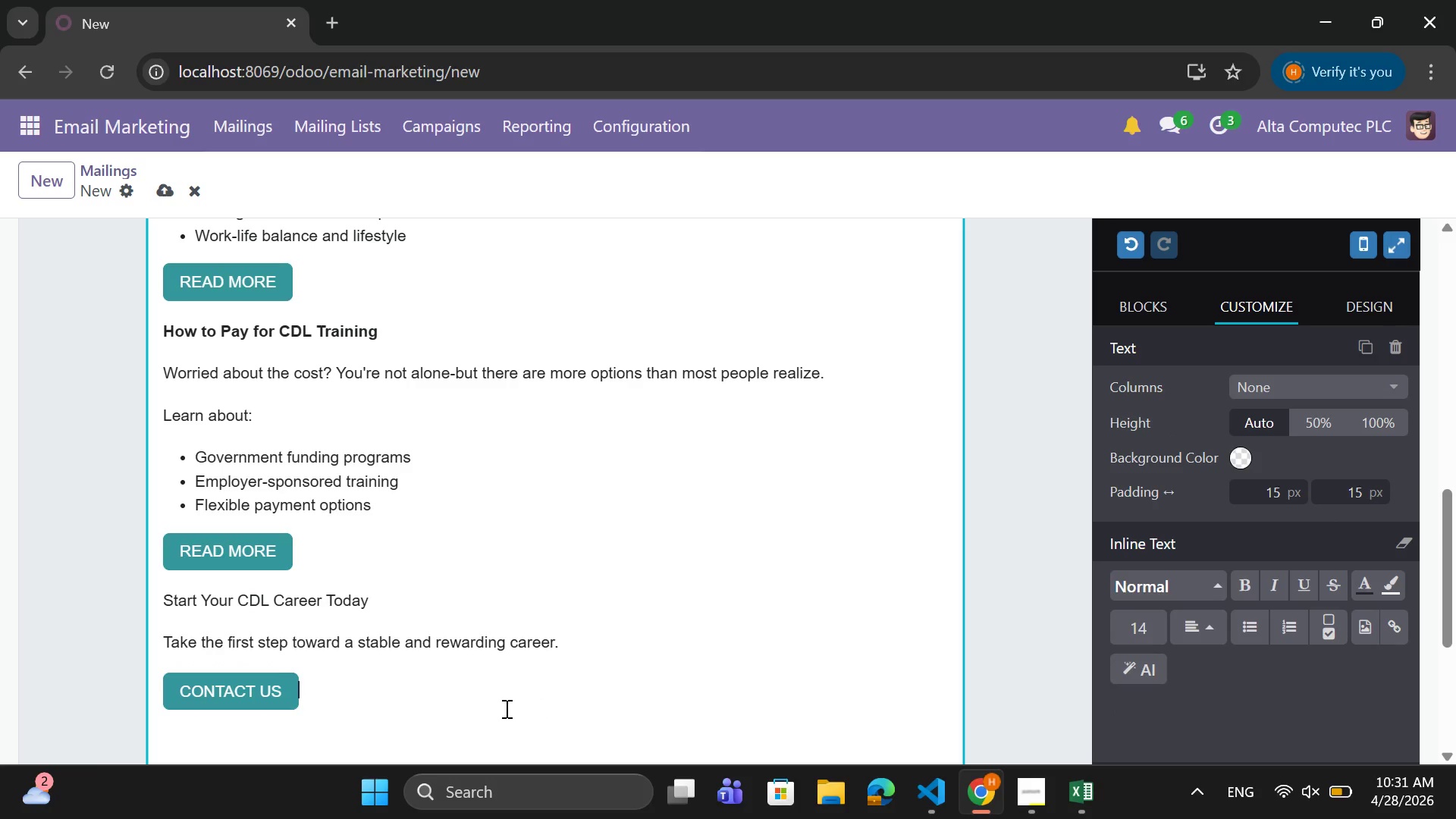 
type(  iF )
key(Backspace)
key(Backspace)
key(Backspace)
type(If you have questions, our team is here to help you make the )
 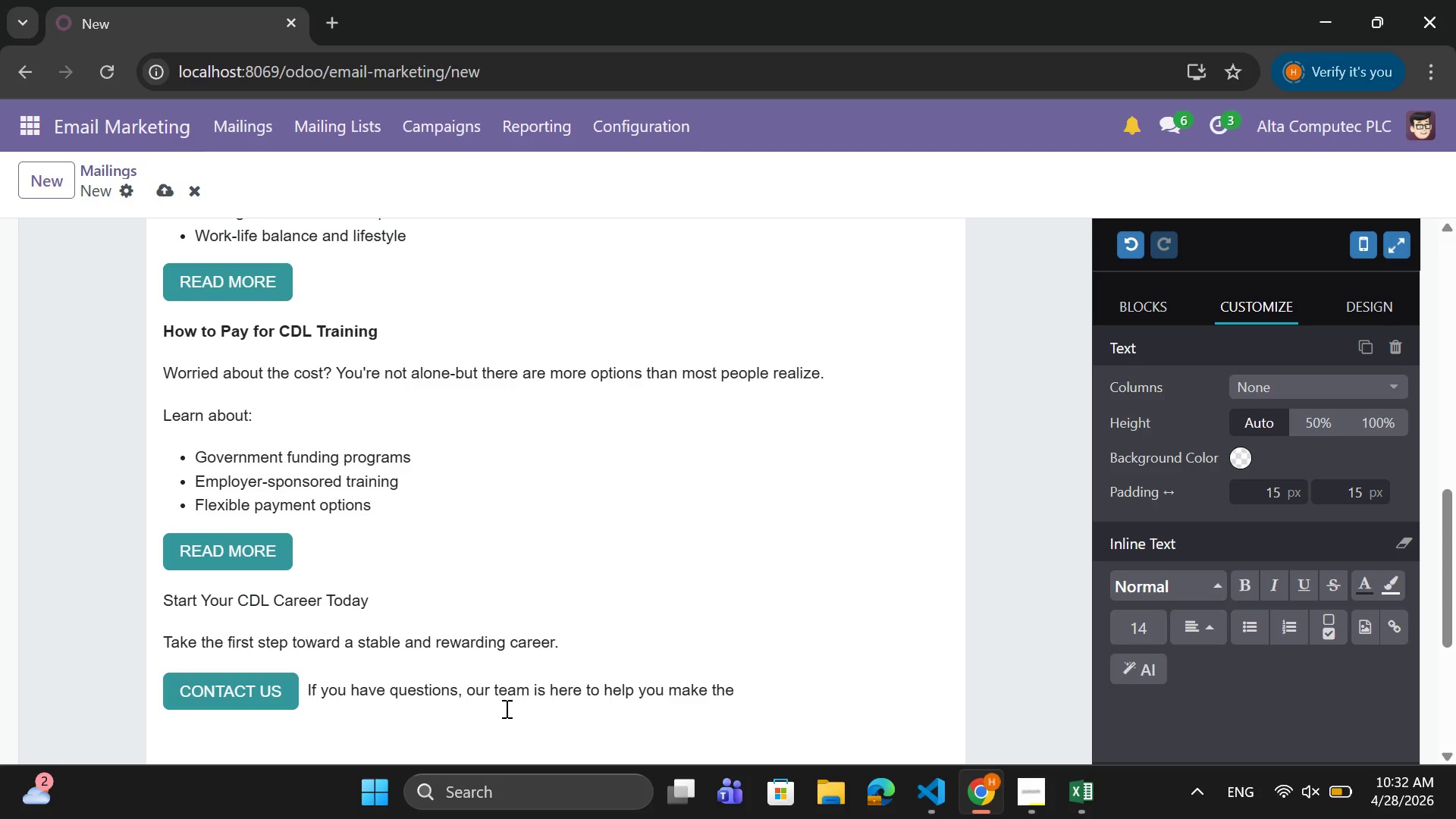 
type(right desio)
key(Backspace)
key(Backspace)
key(Backspace)
type(cision.)
 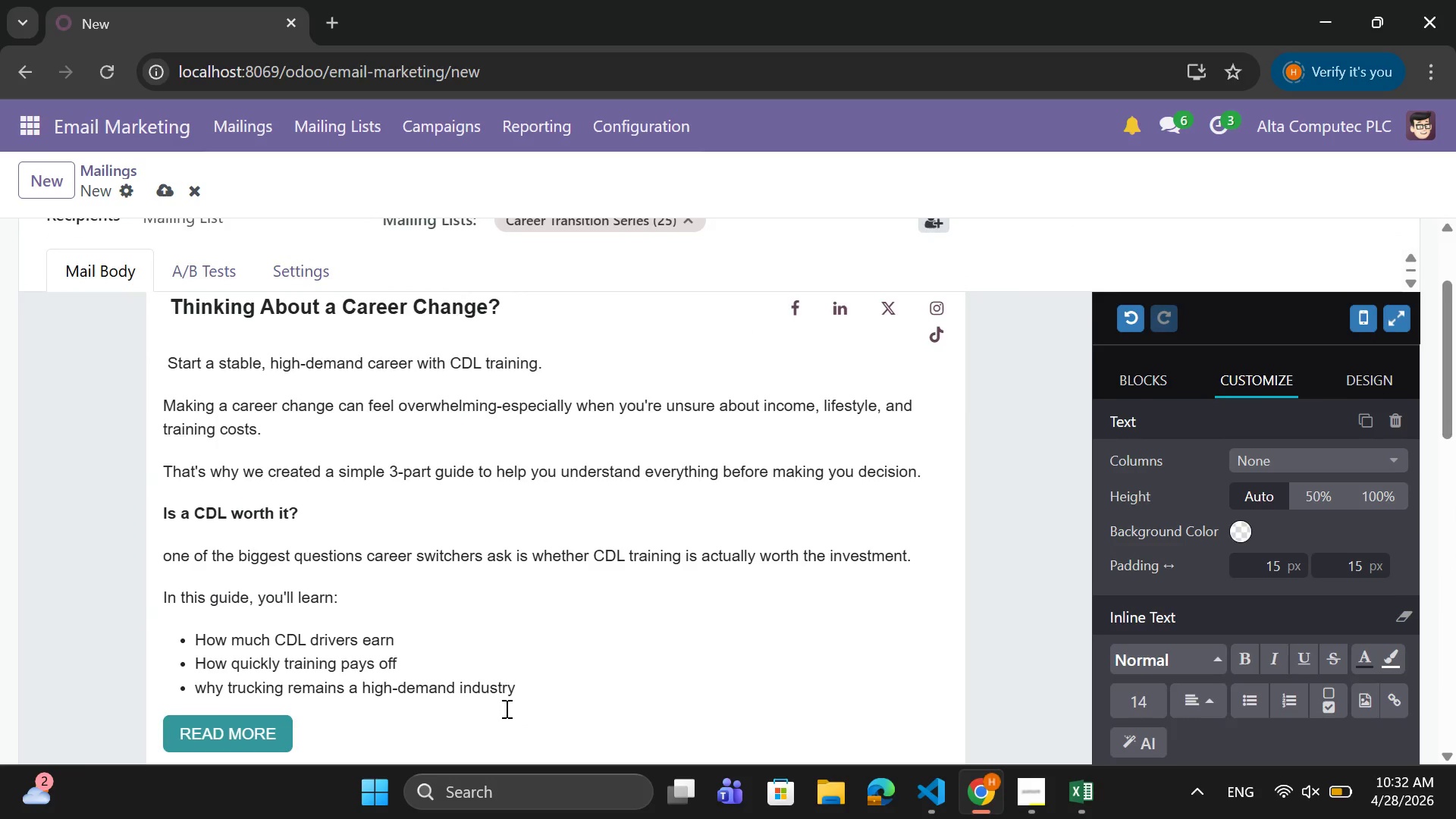 
wait(12.28)
 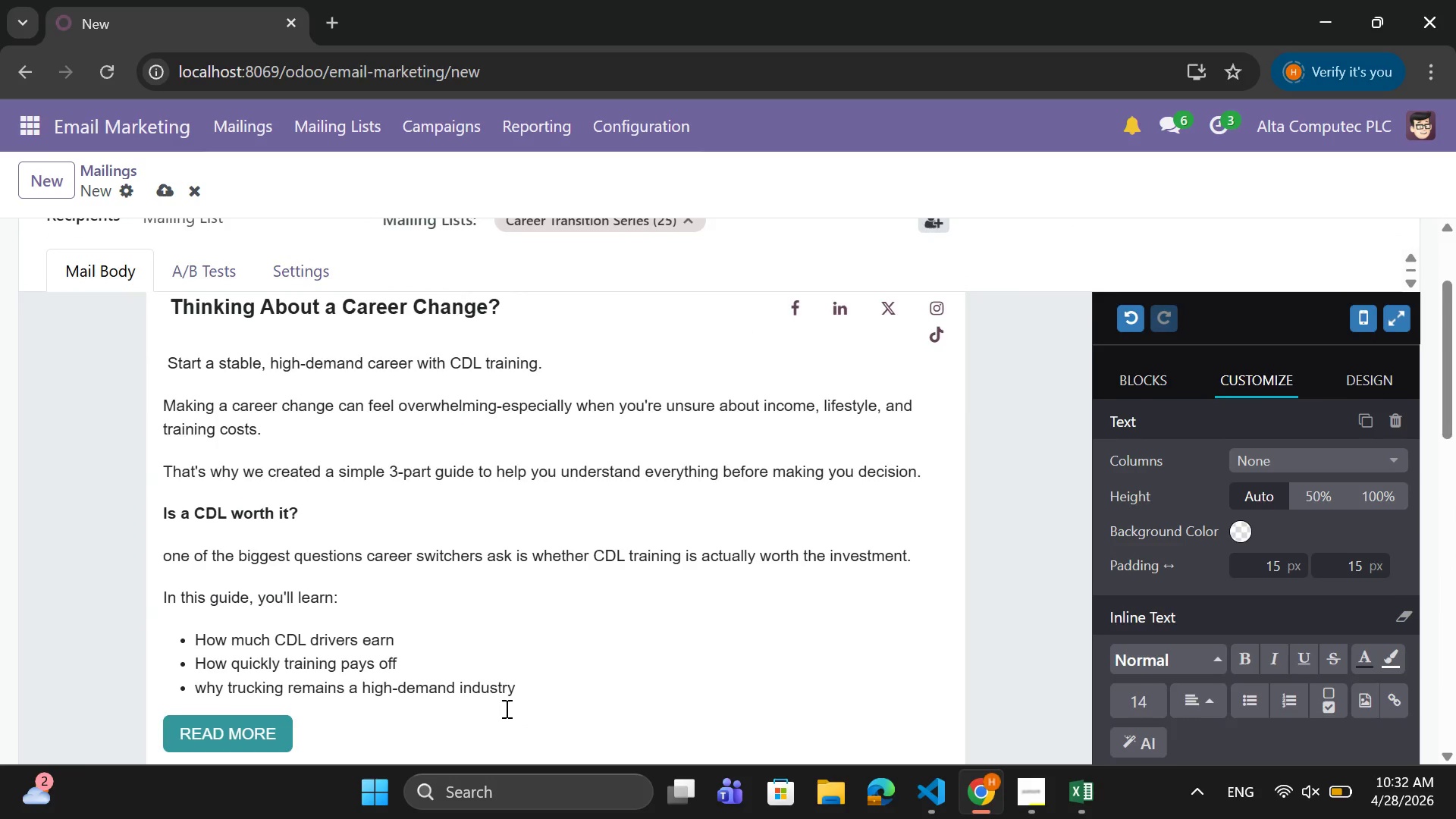 
left_click([306, 592])
 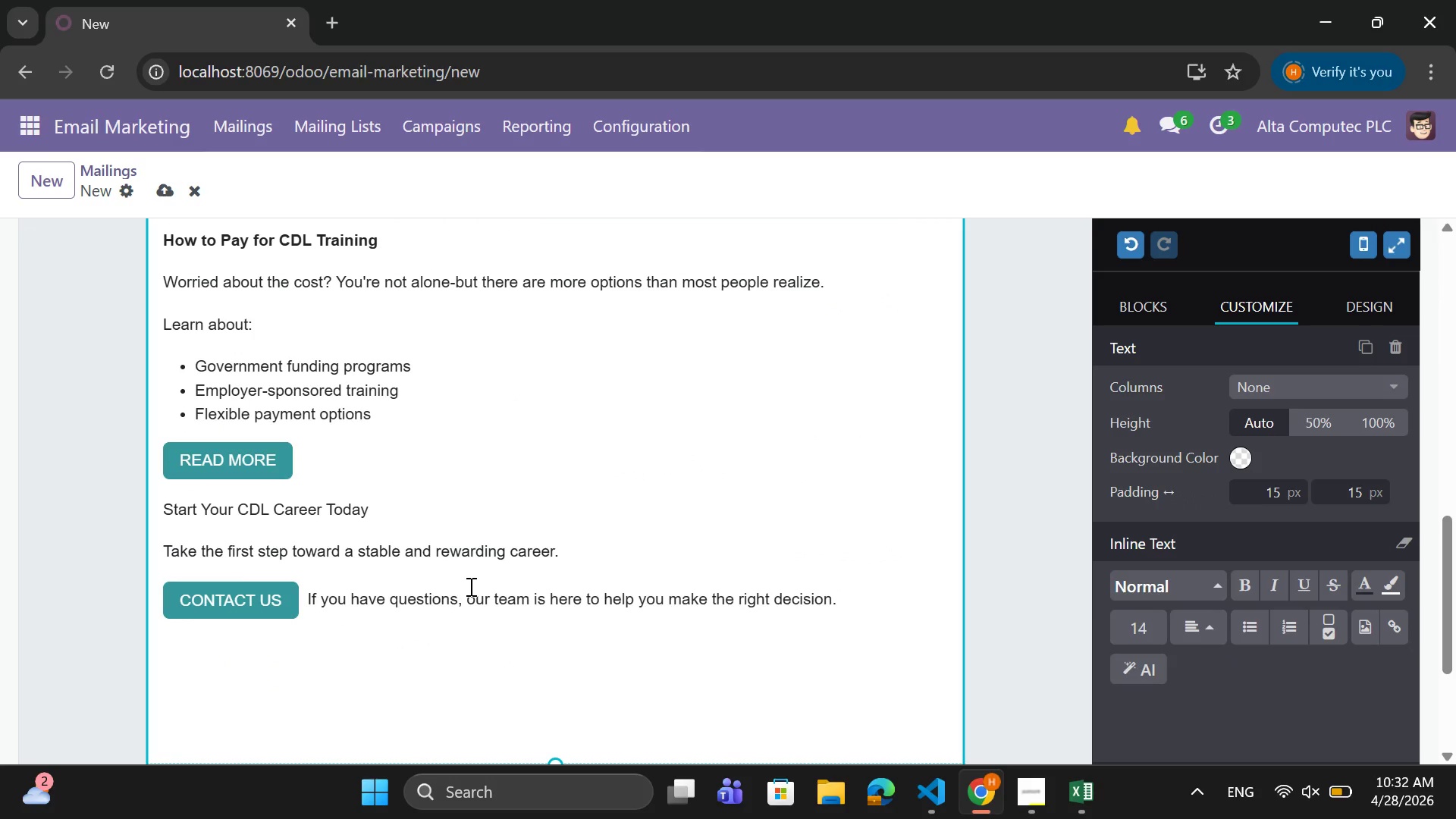 
key(Enter)
 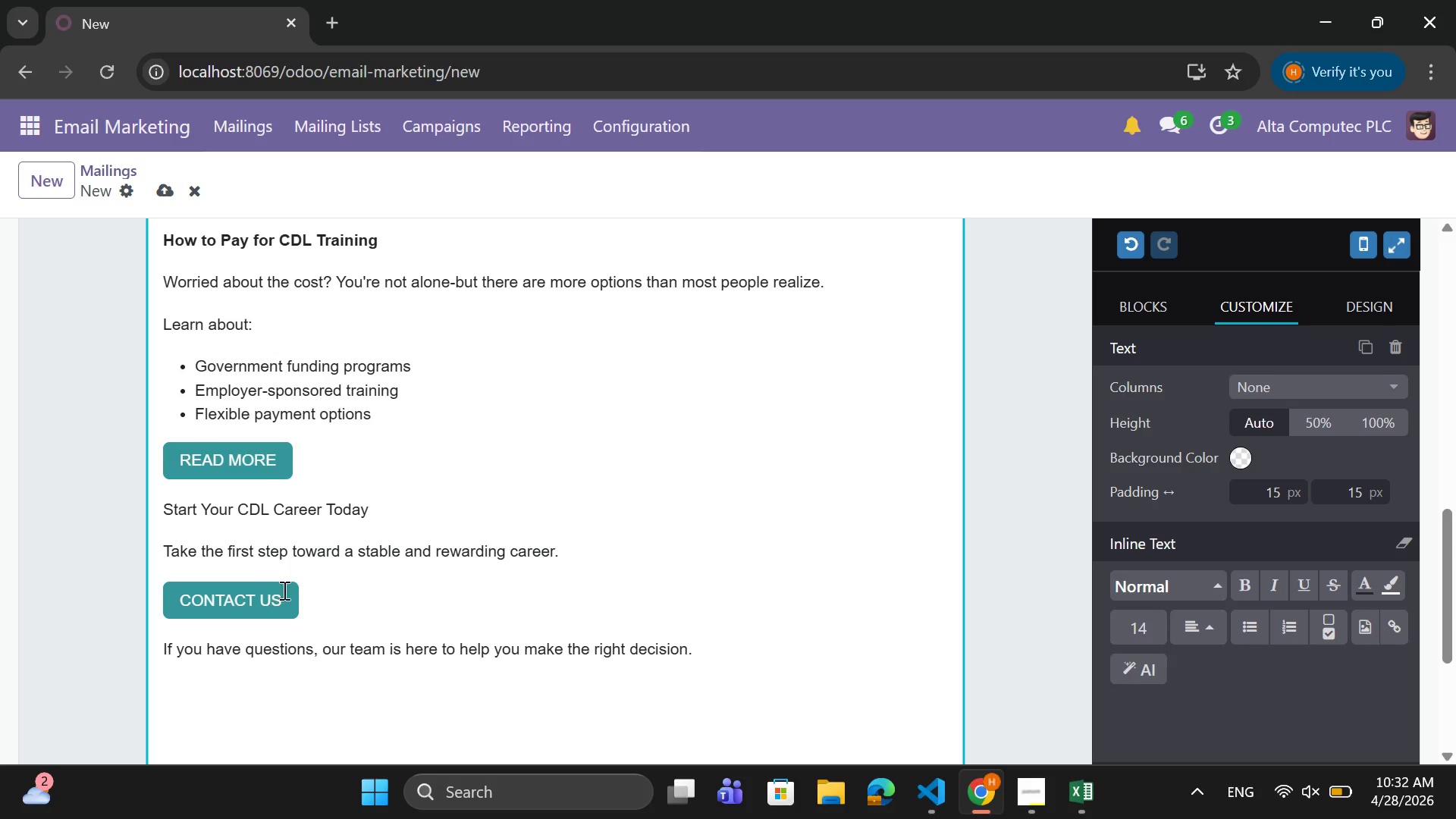 
left_click([279, 598])
 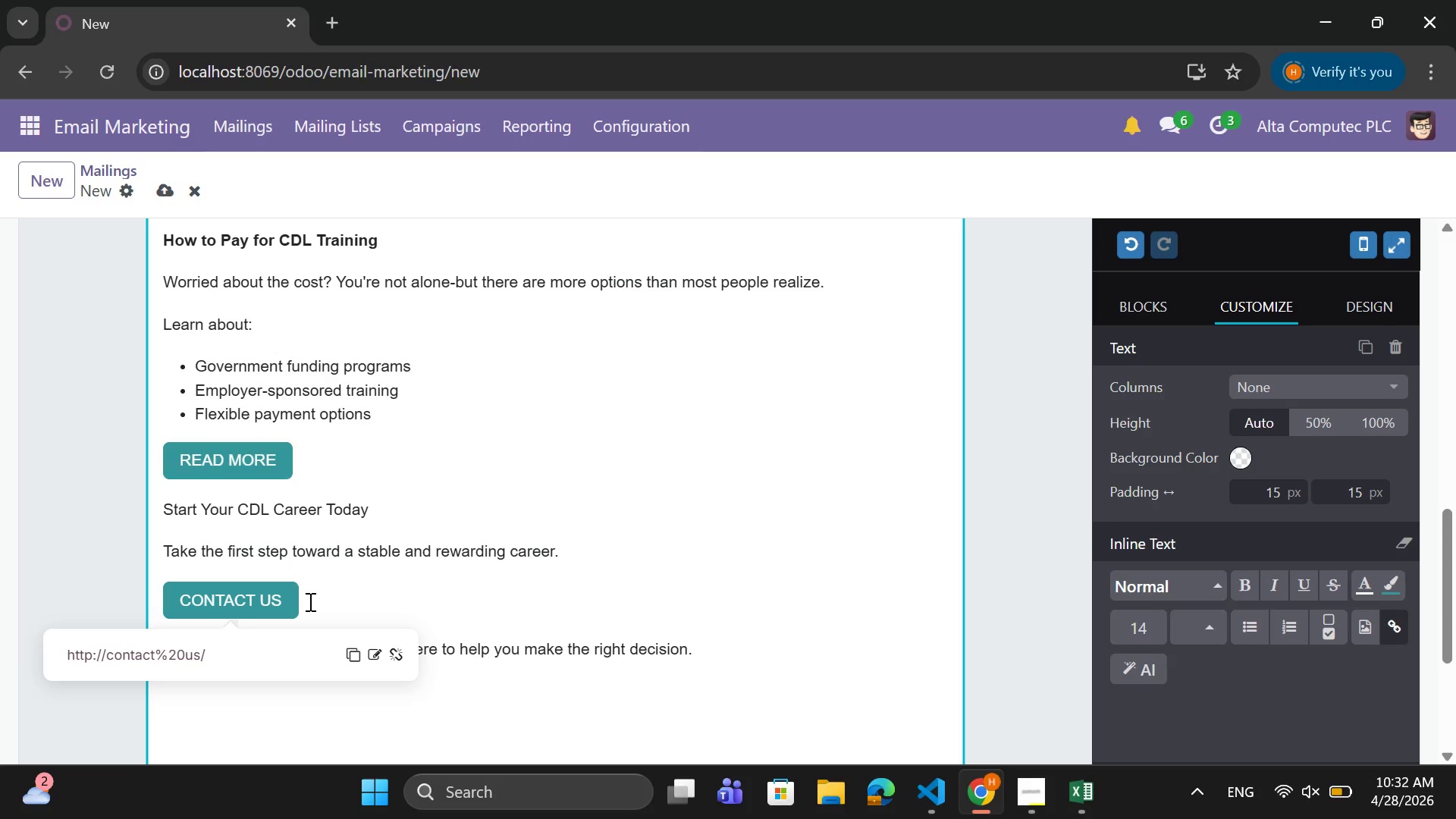 
left_click([309, 601])
 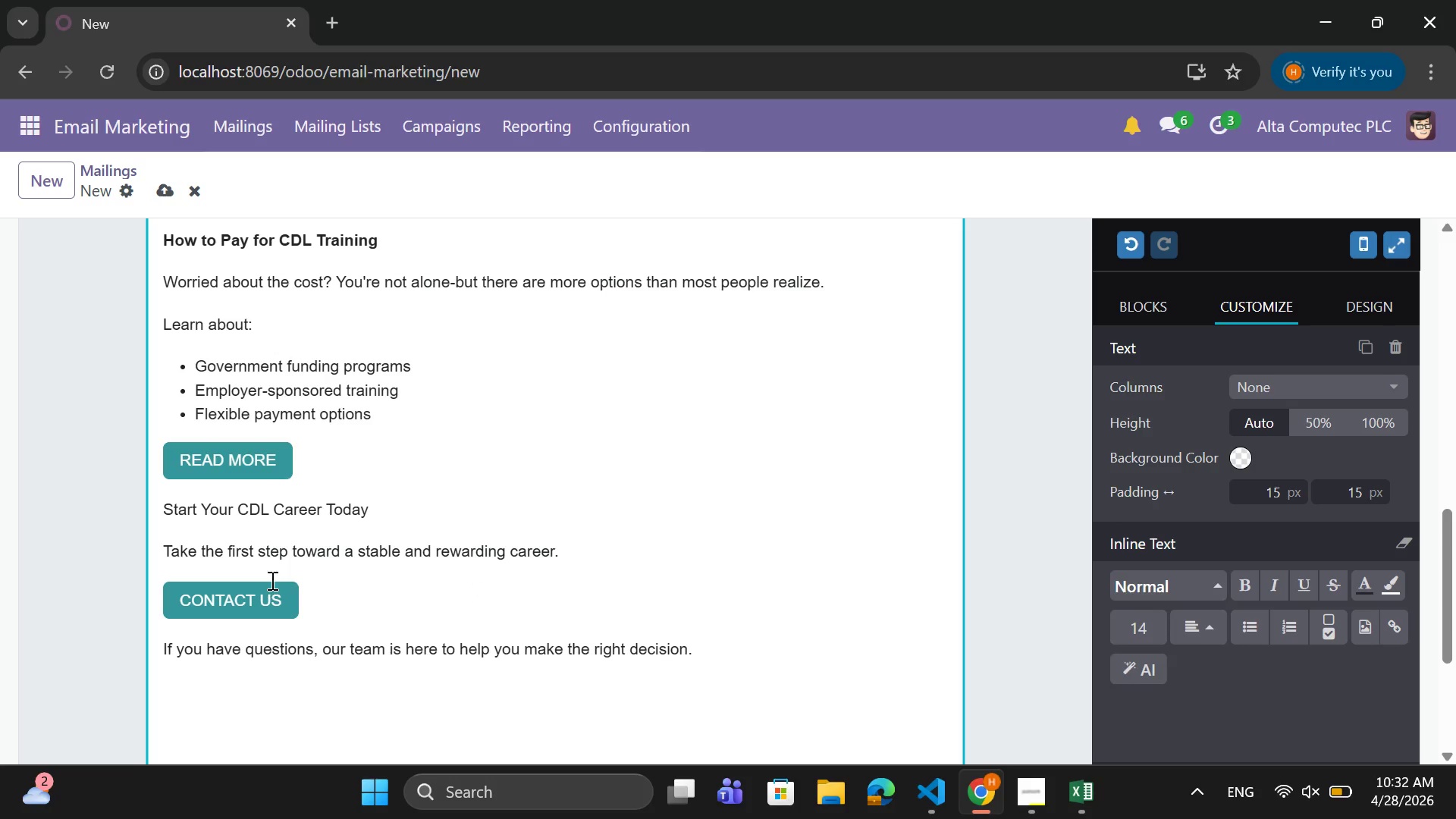 
left_click([271, 580])
 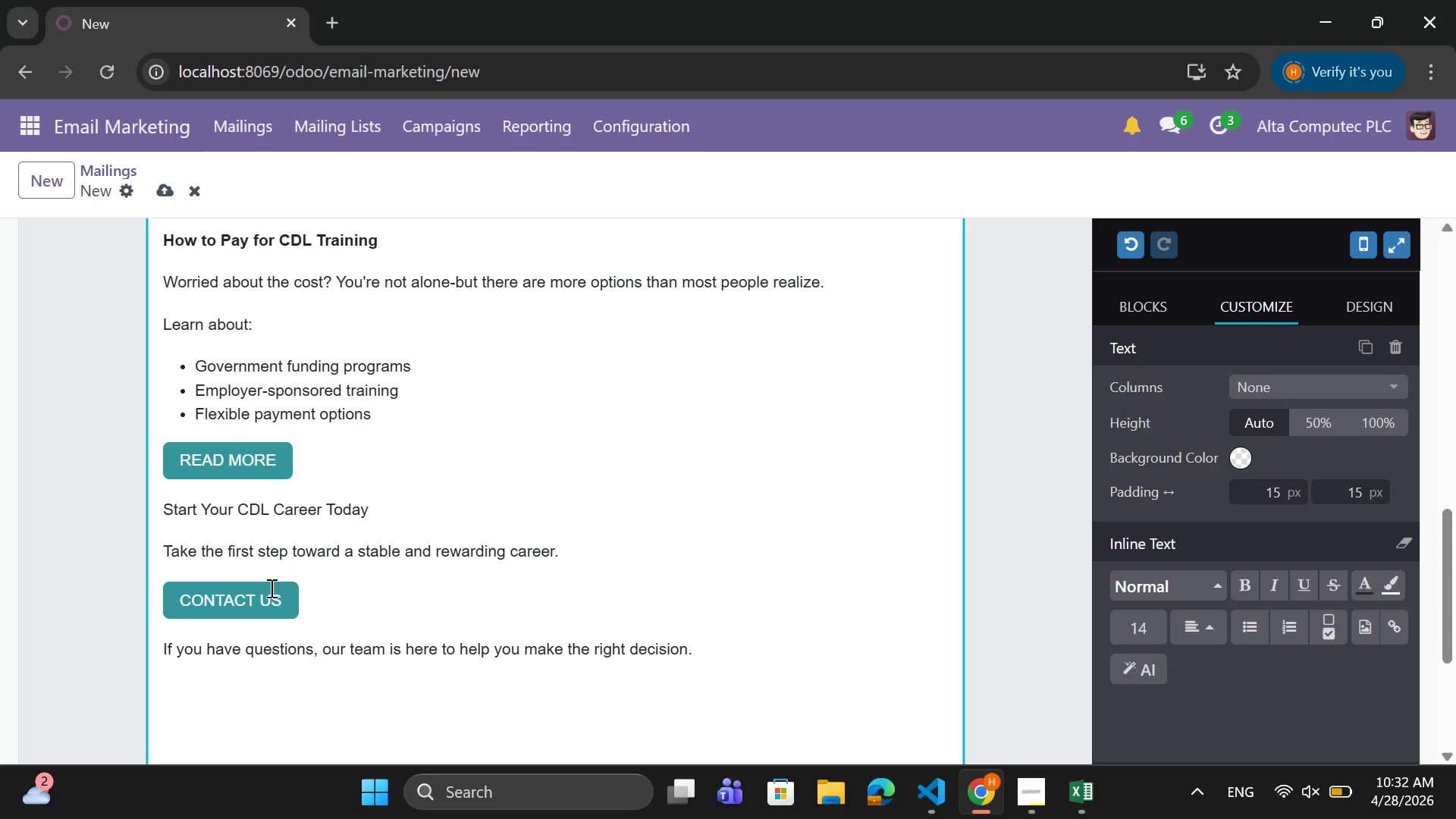 
left_click([292, 592])
 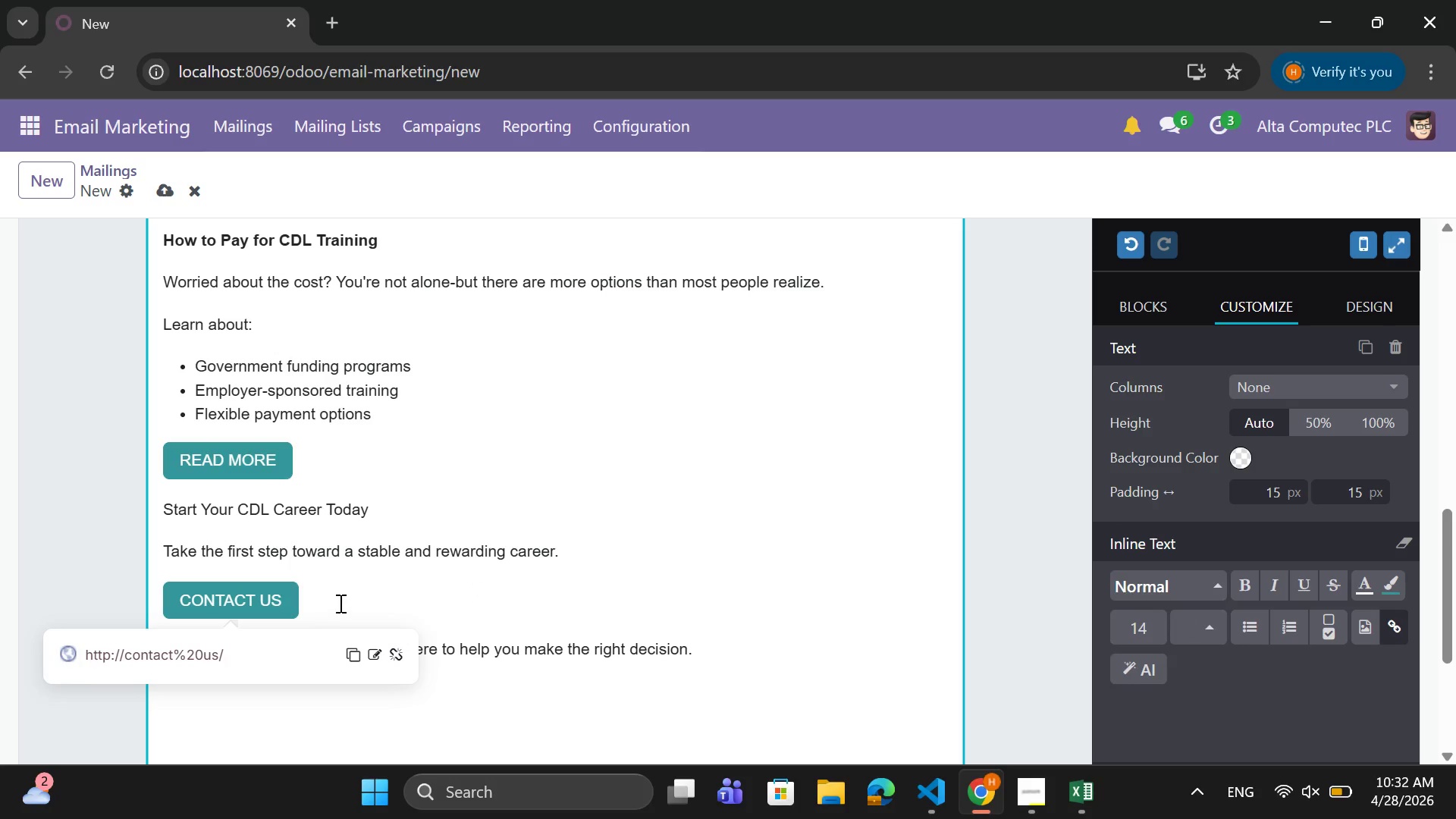 
left_click([345, 600])
 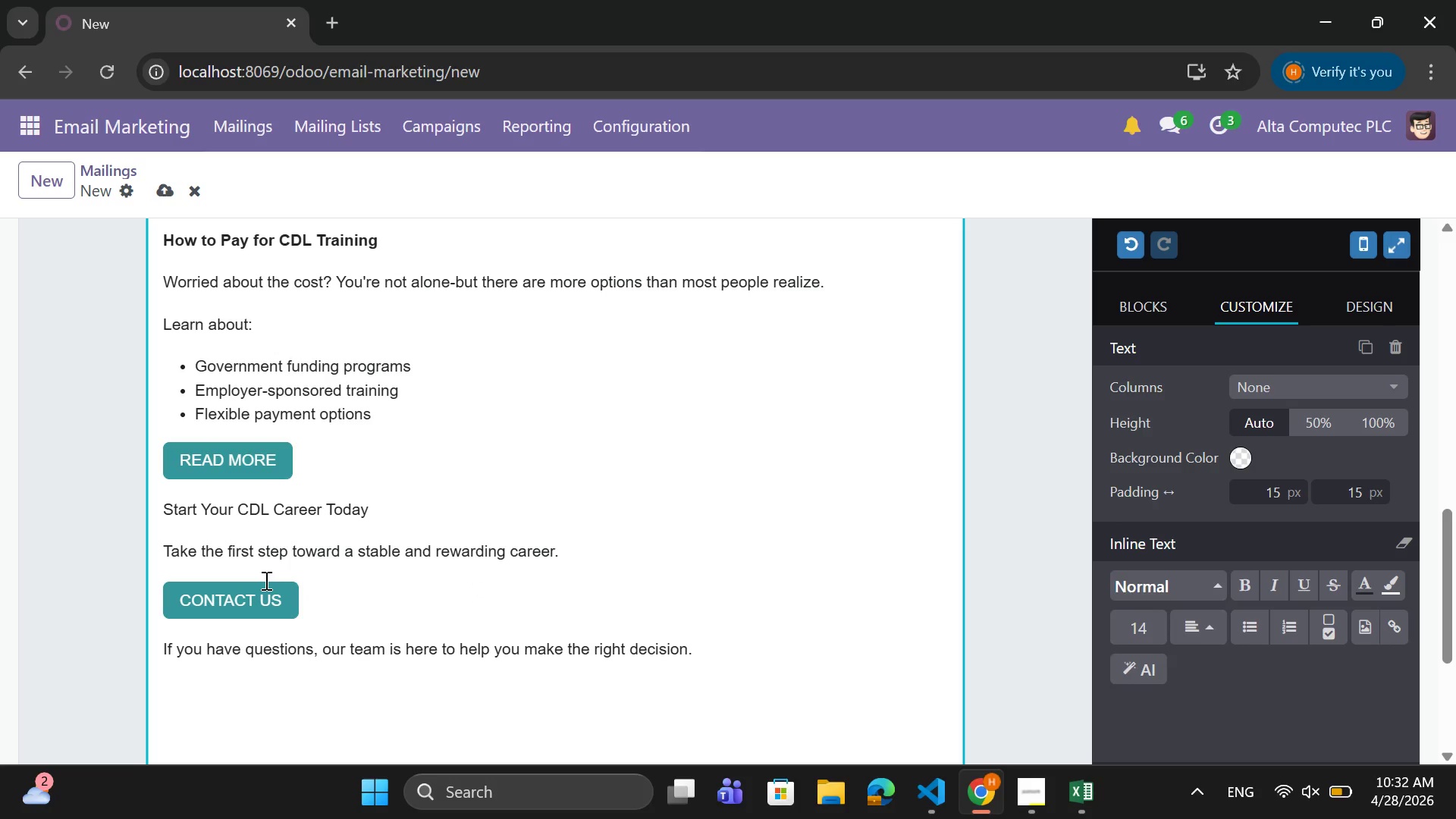 
left_click([259, 580])
 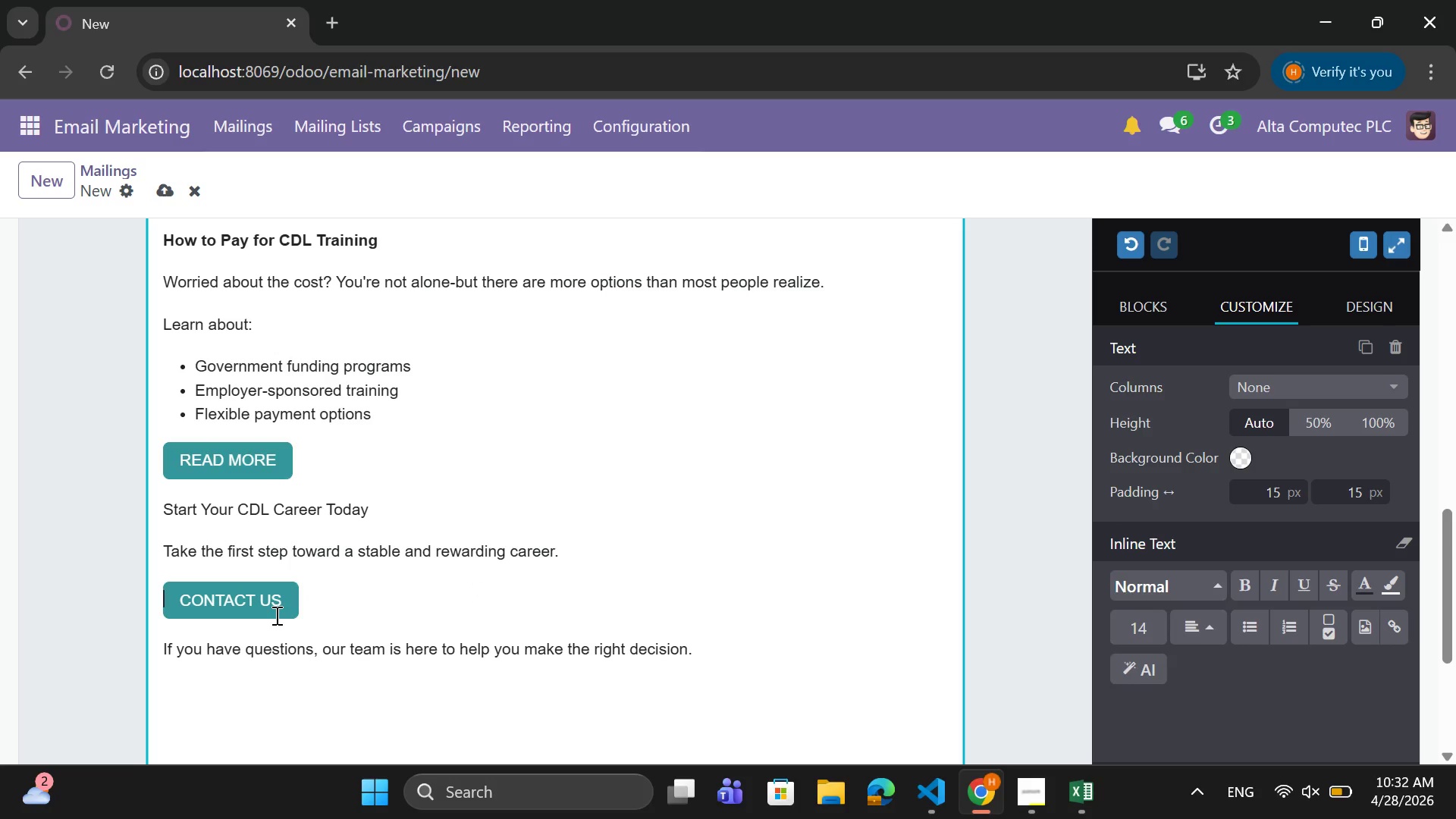 
key(Enter)
 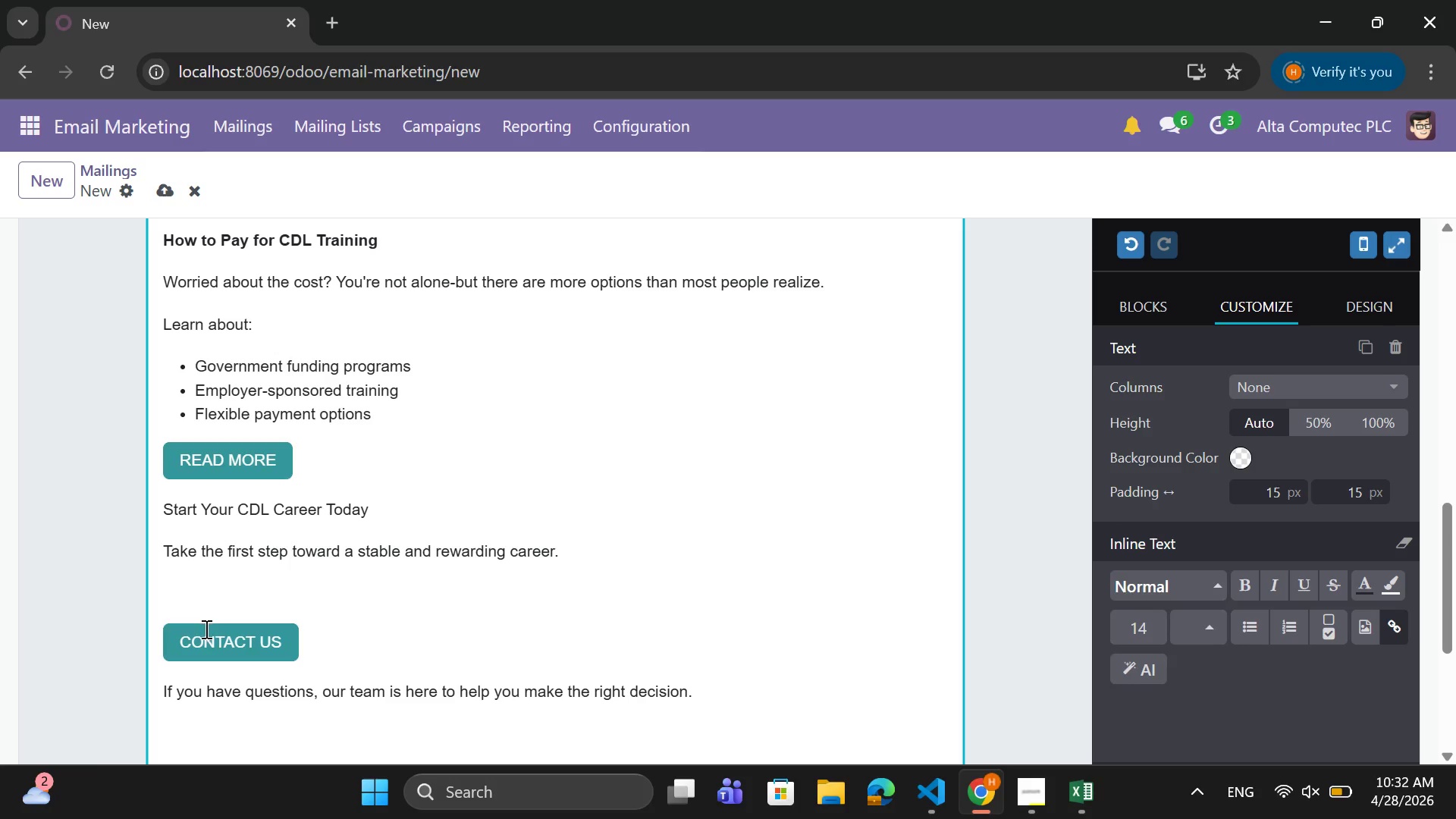 
double_click([224, 634])
 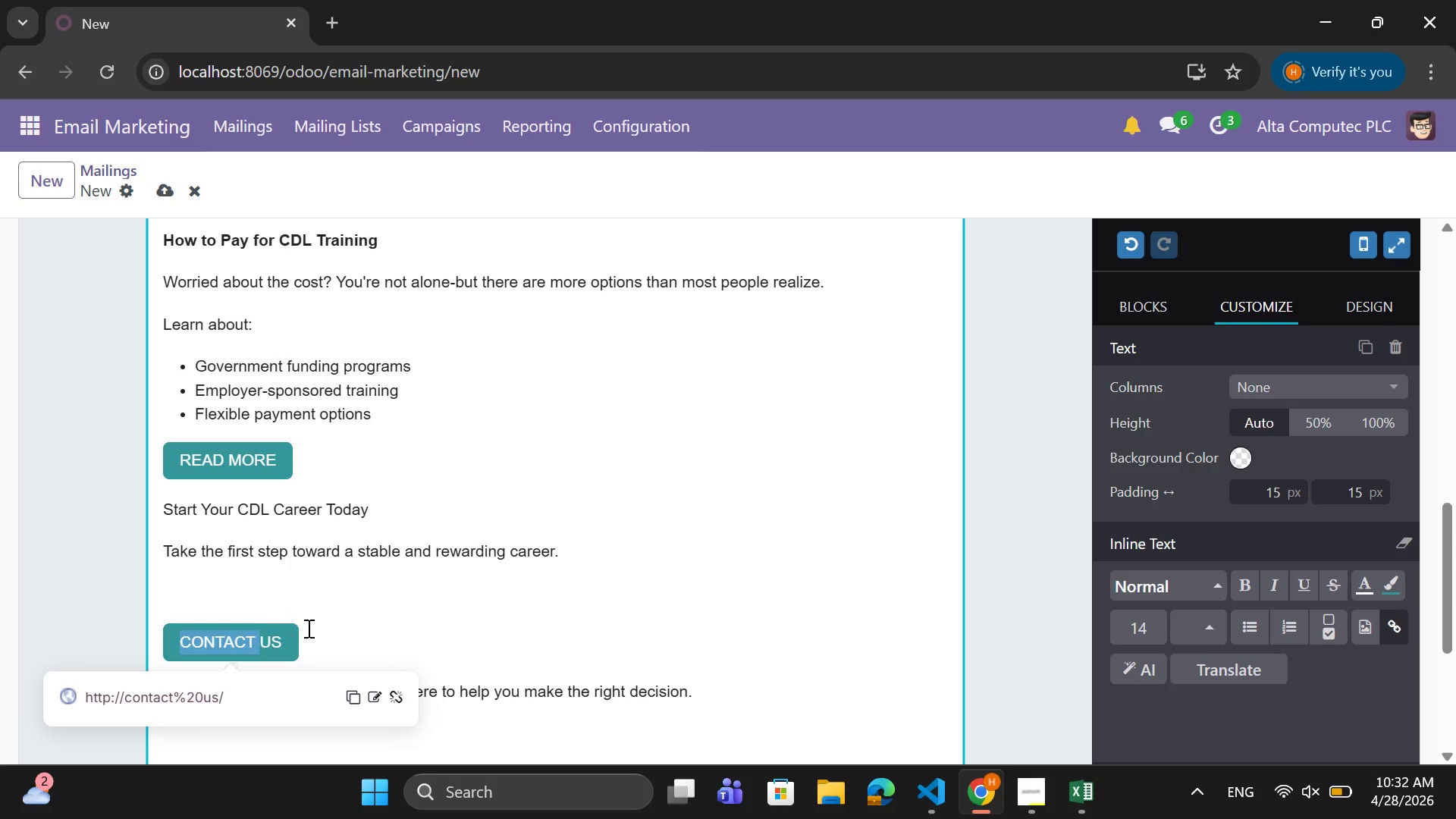 
left_click([313, 628])
 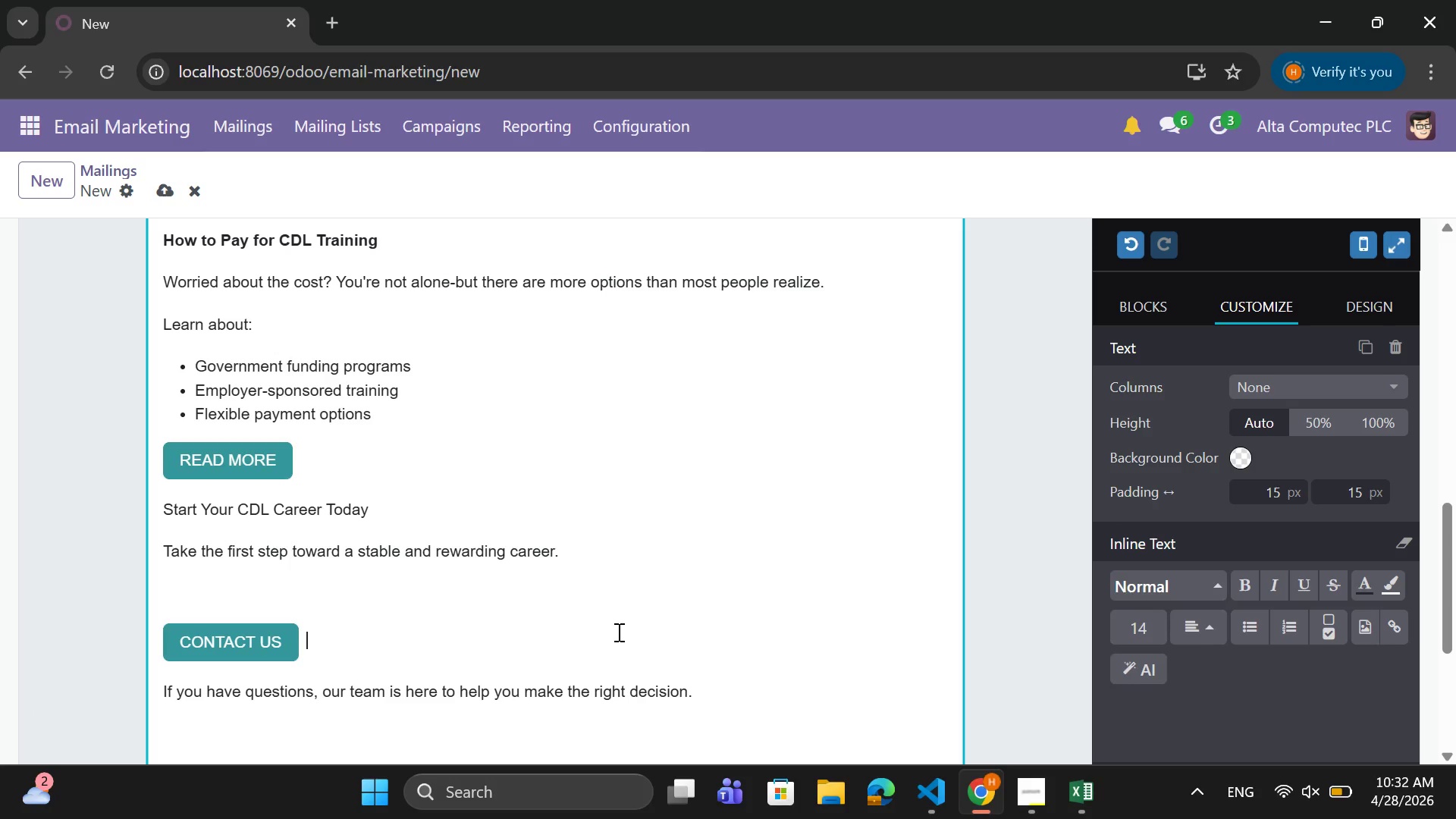 
key(ArrowLeft)
 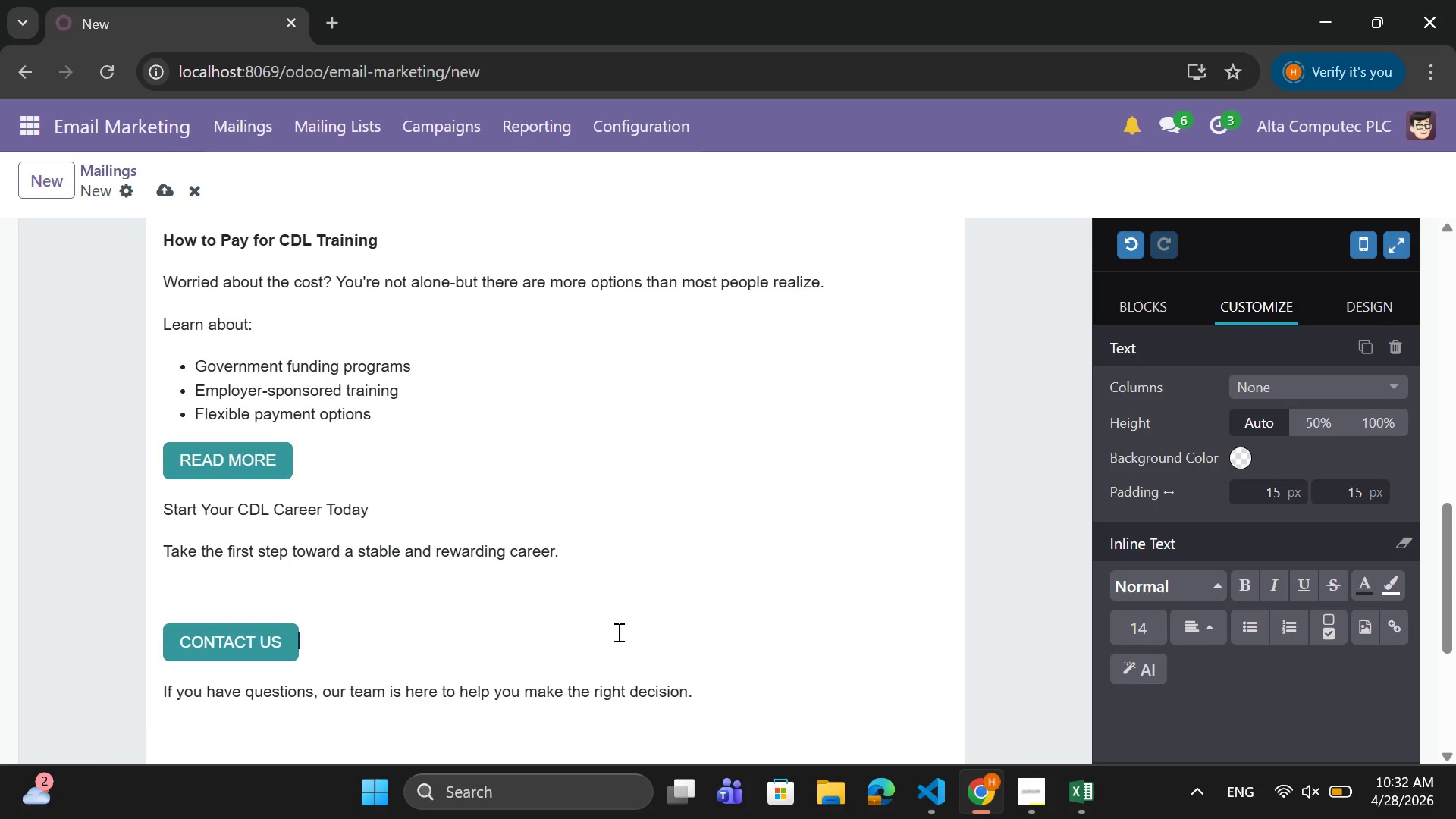 
key(ArrowLeft)
 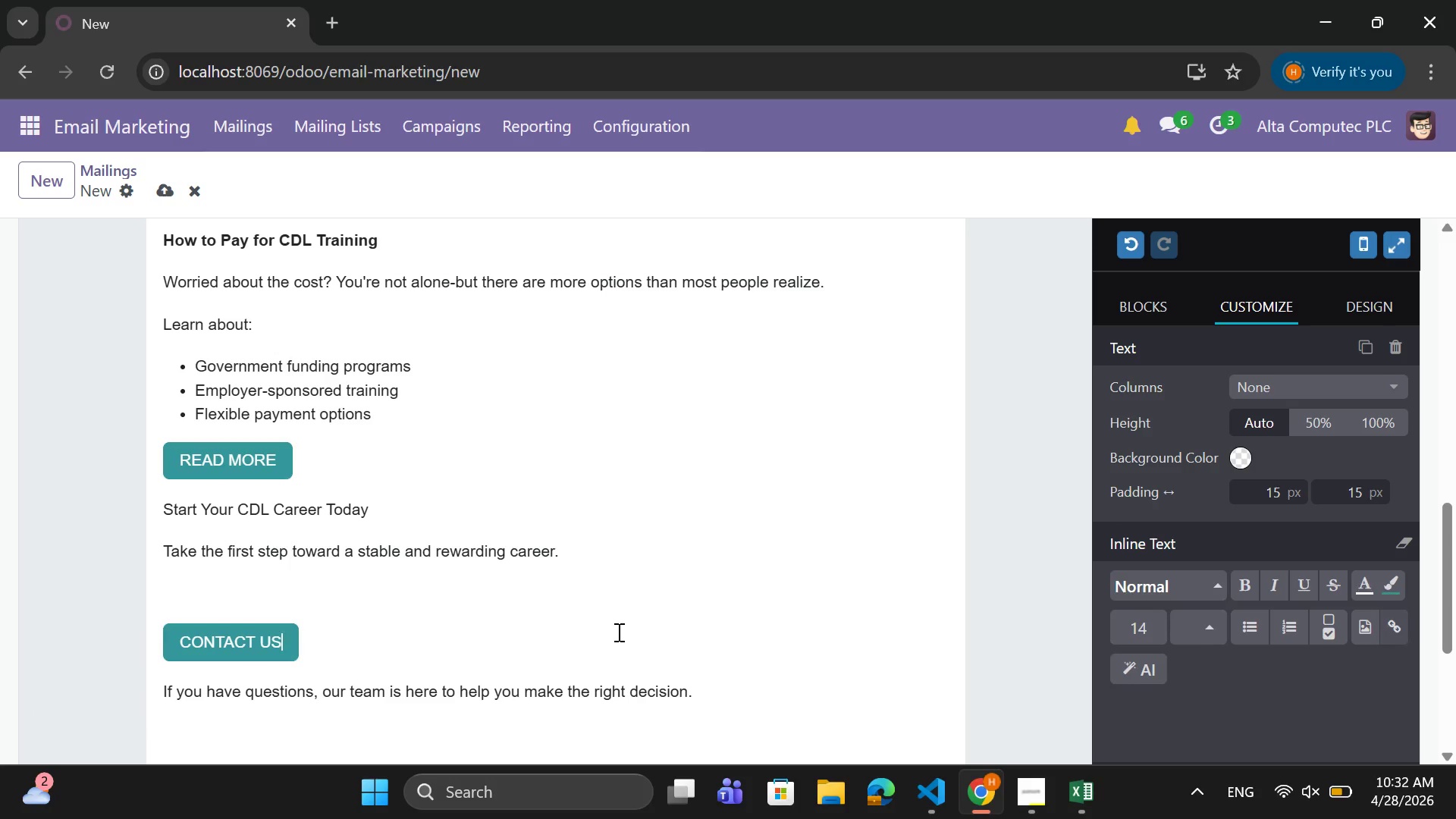 
key(ArrowLeft)
 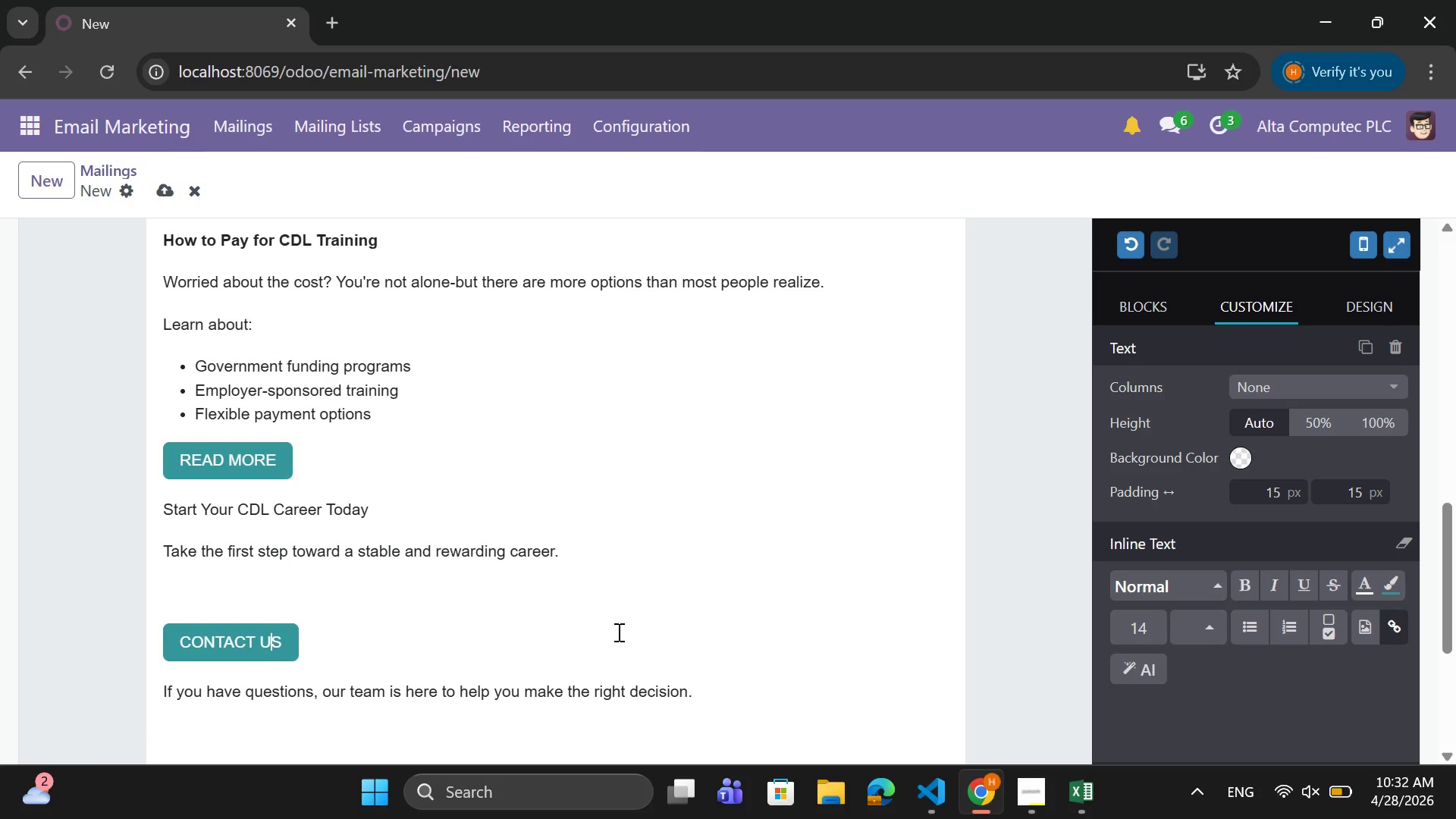 
key(ArrowLeft)
 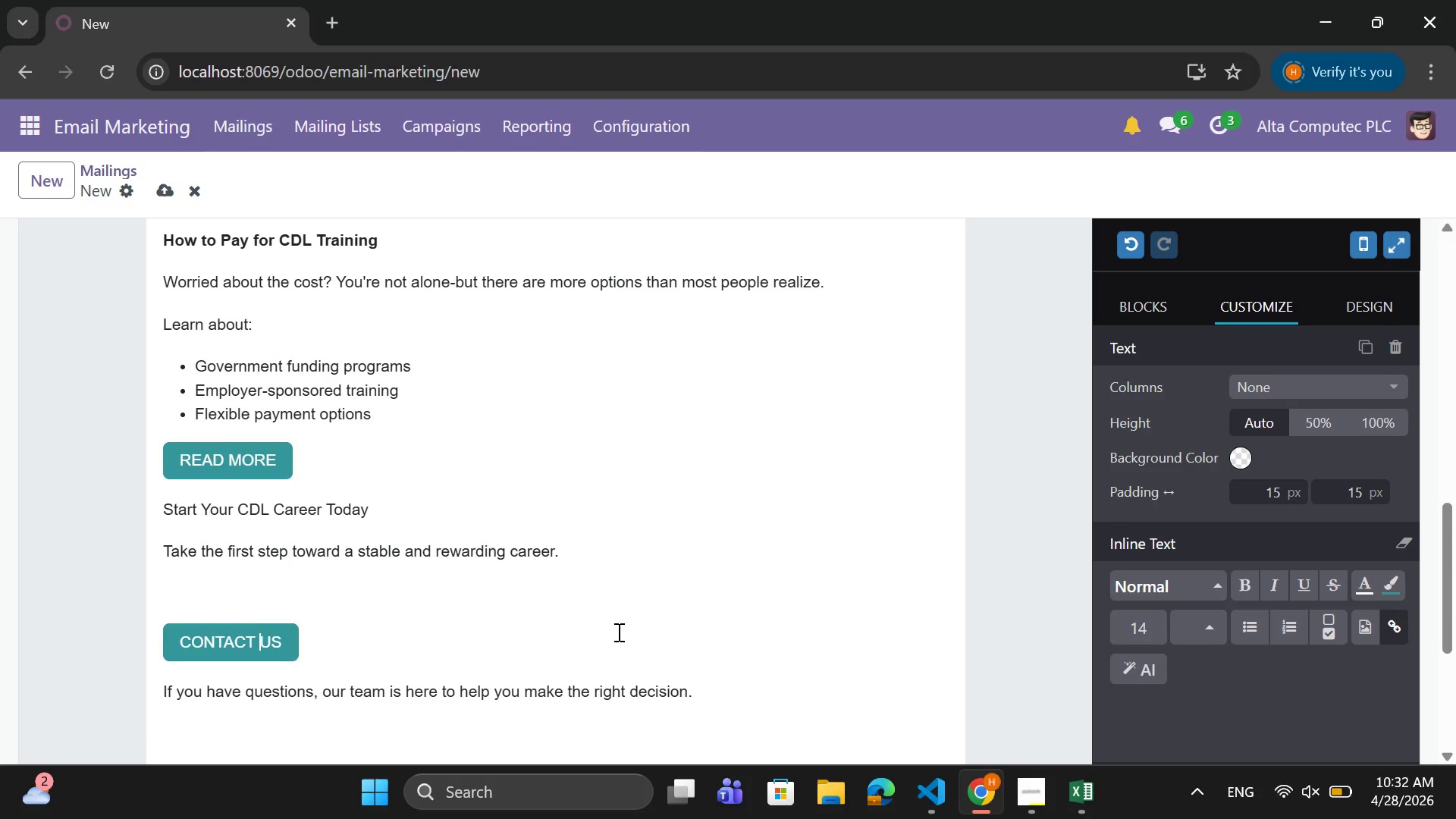 
key(ArrowLeft)
 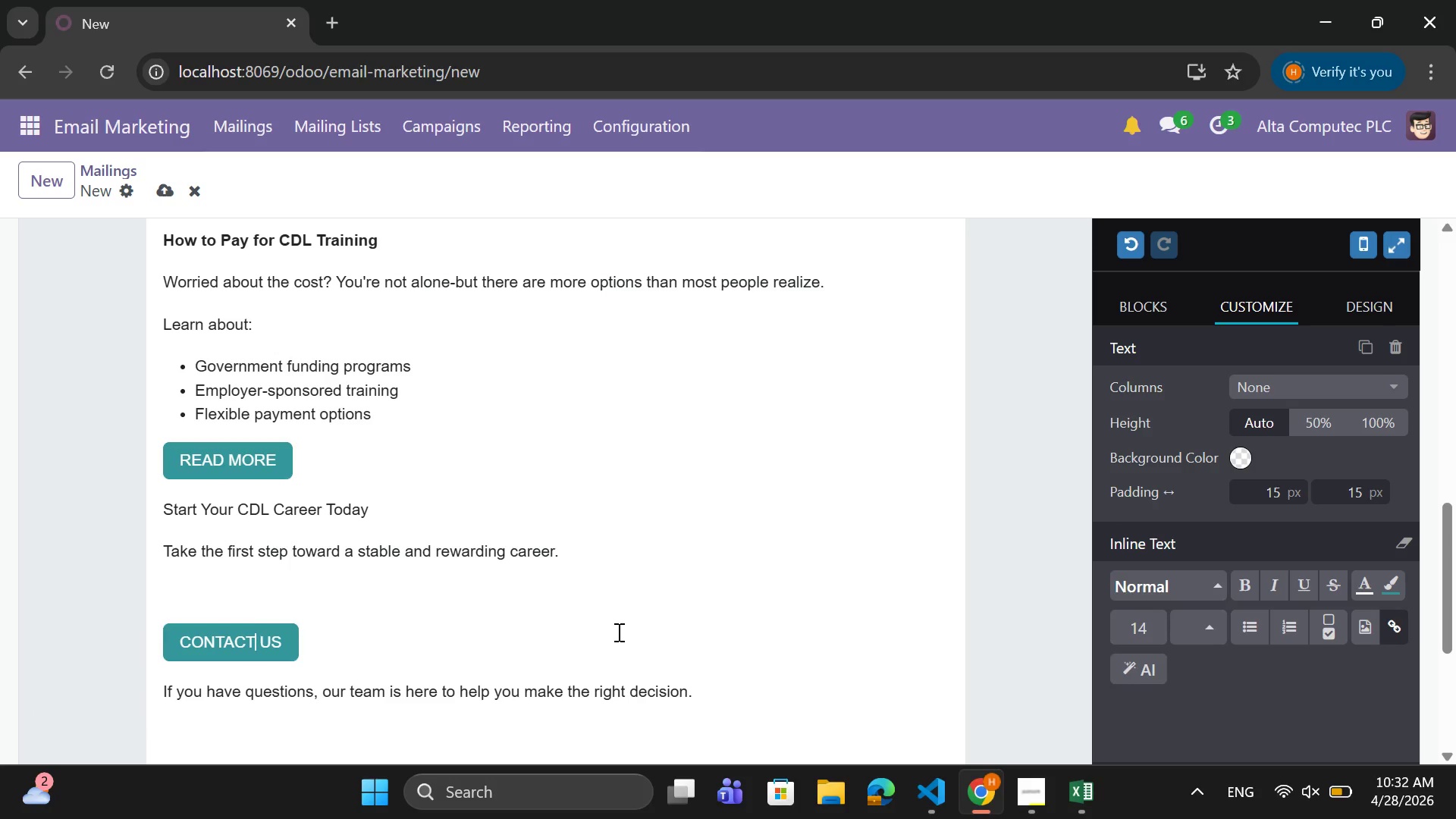 
key(ArrowLeft)
 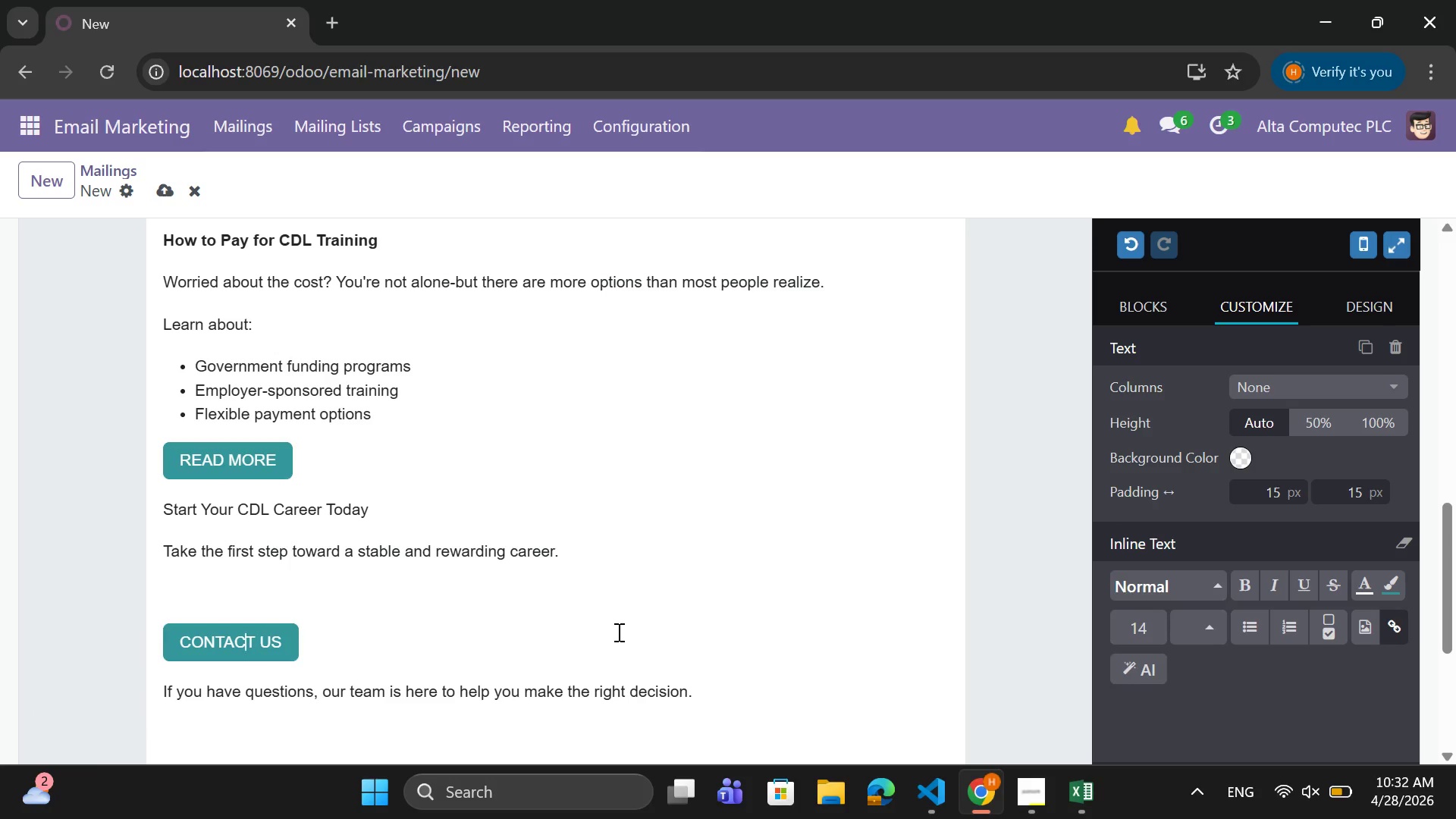 
key(ArrowLeft)
 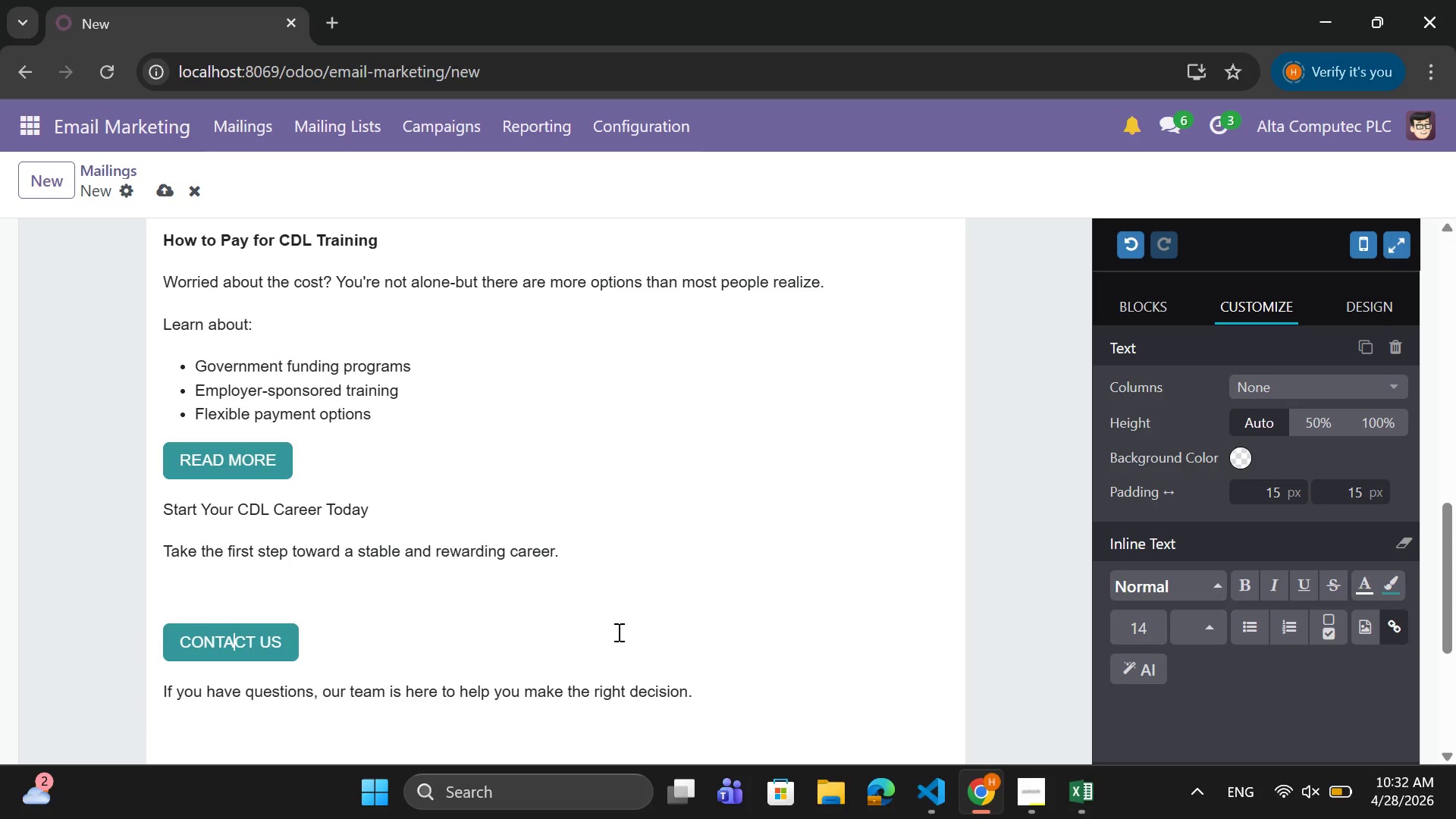 
key(ArrowLeft)
 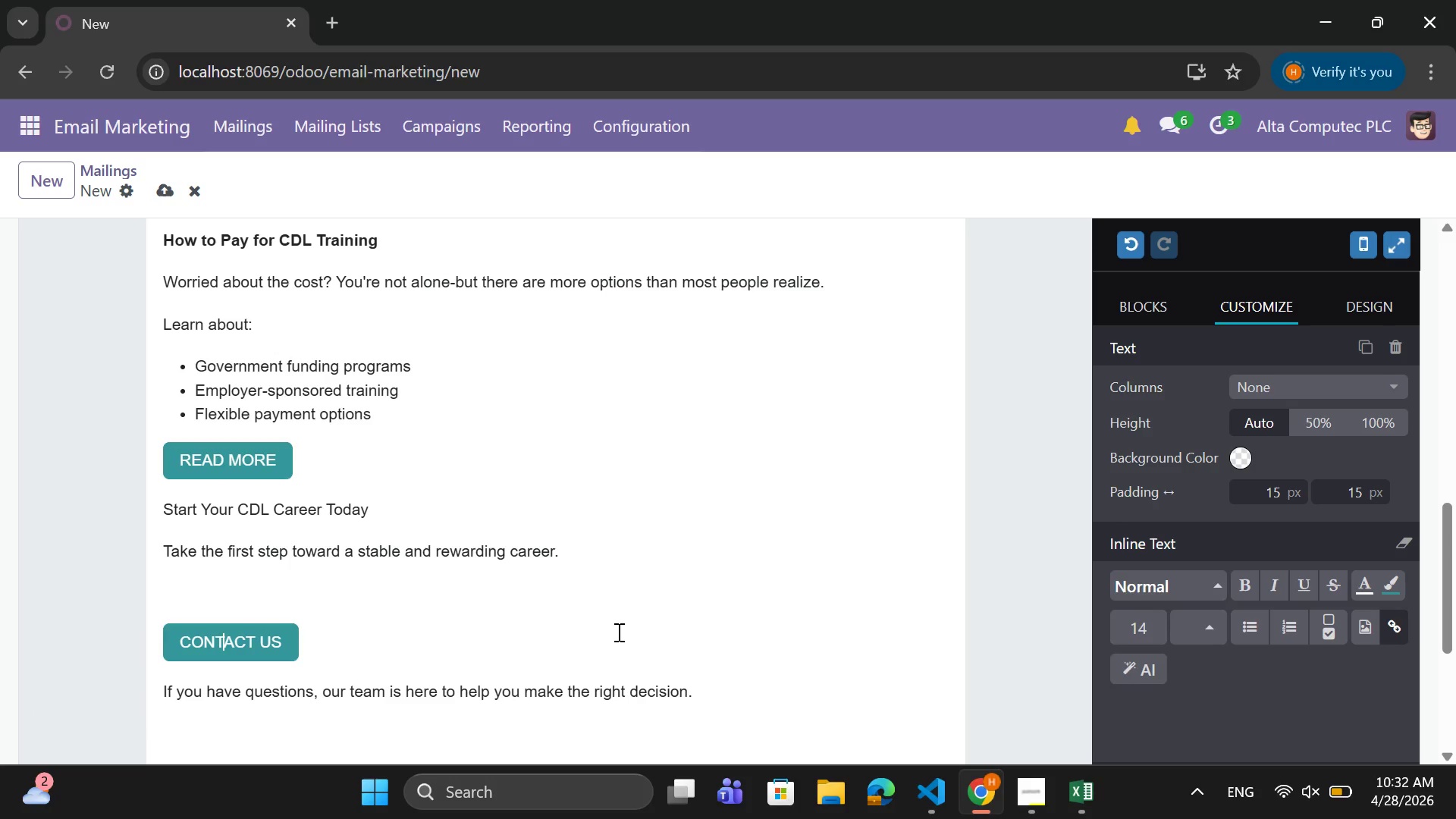 
key(ArrowLeft)
 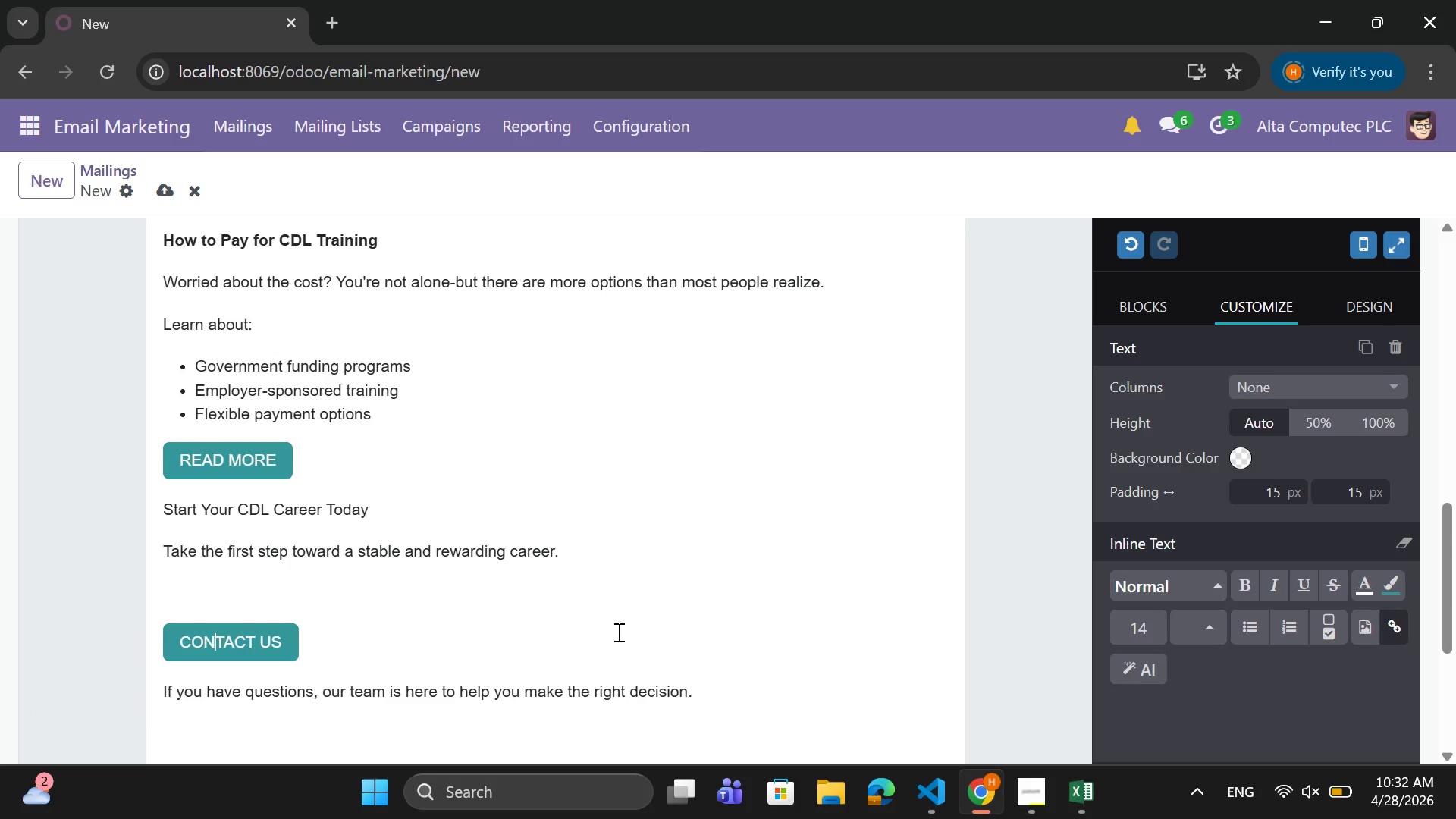 
key(ArrowLeft)
 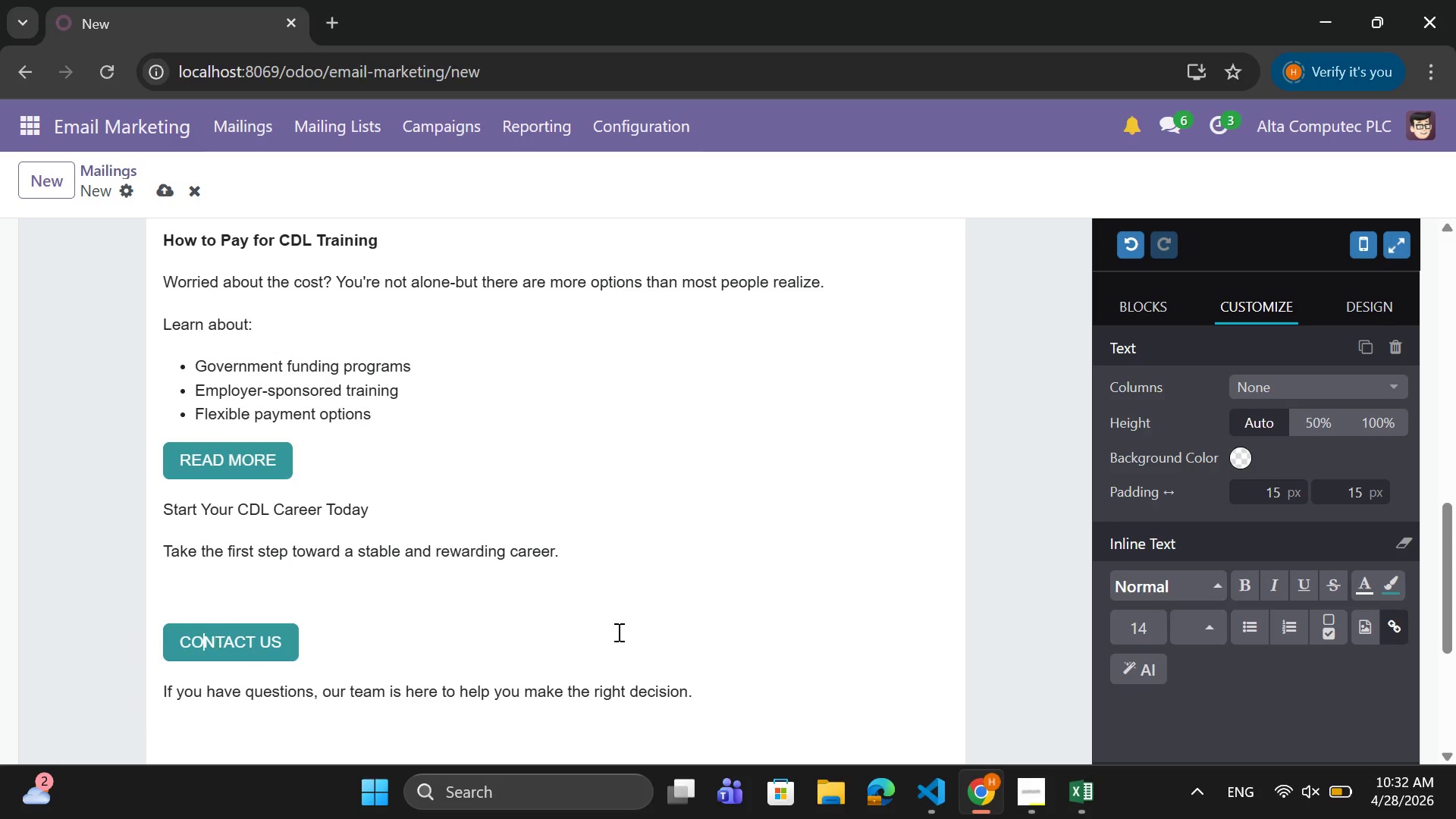 
key(ArrowLeft)
 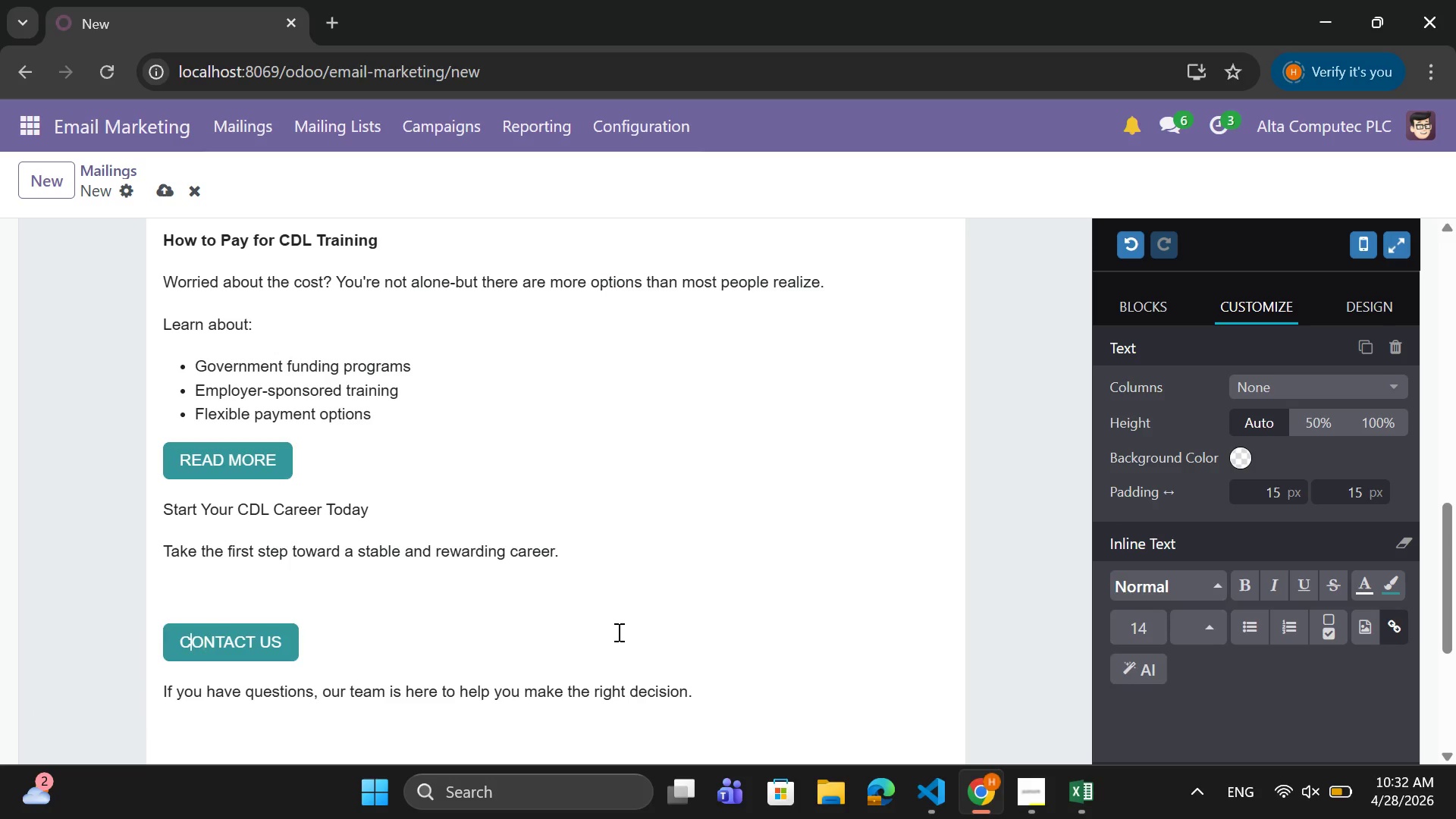 
key(ArrowLeft)
 